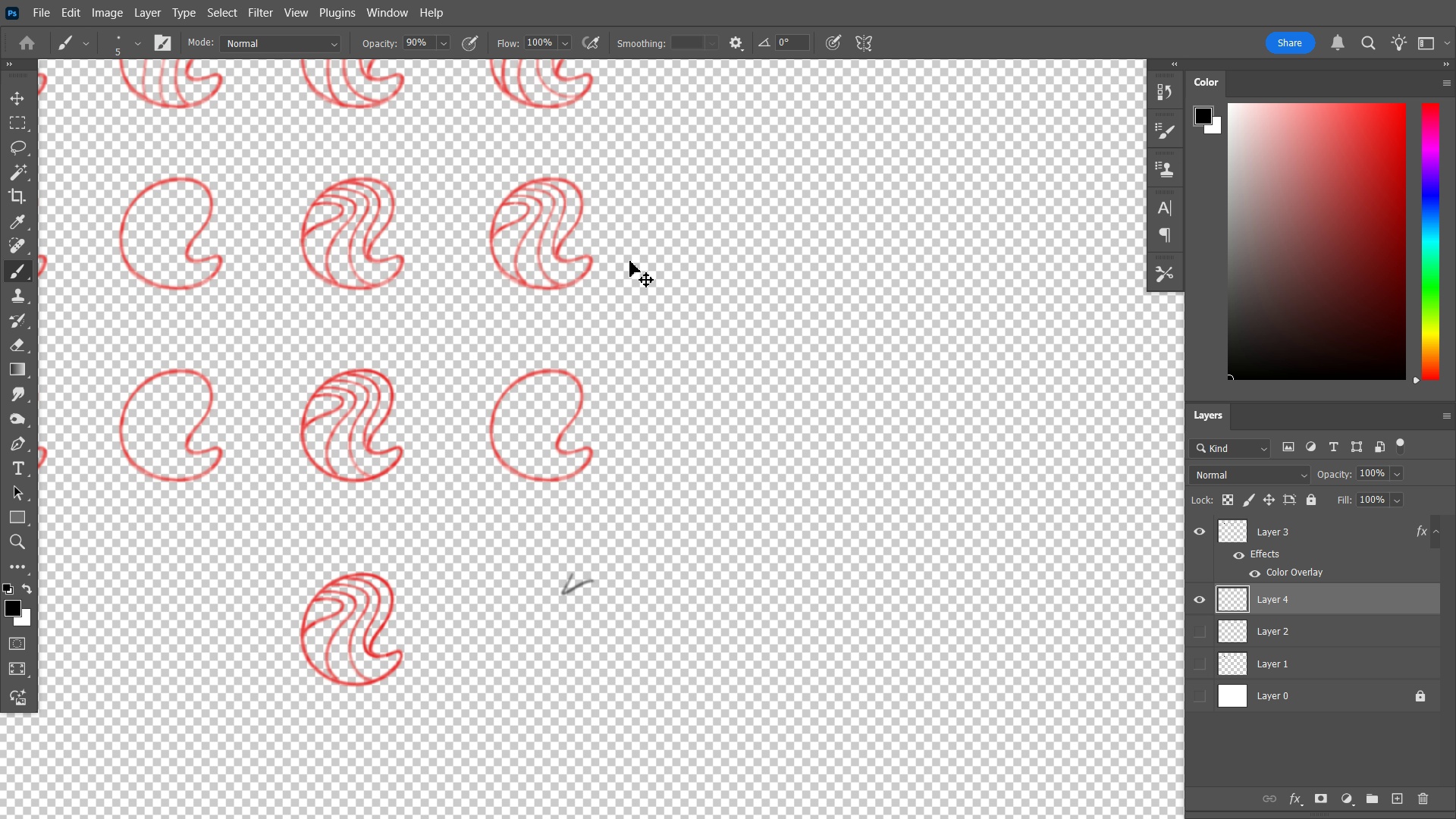 
key(Control+Z)
 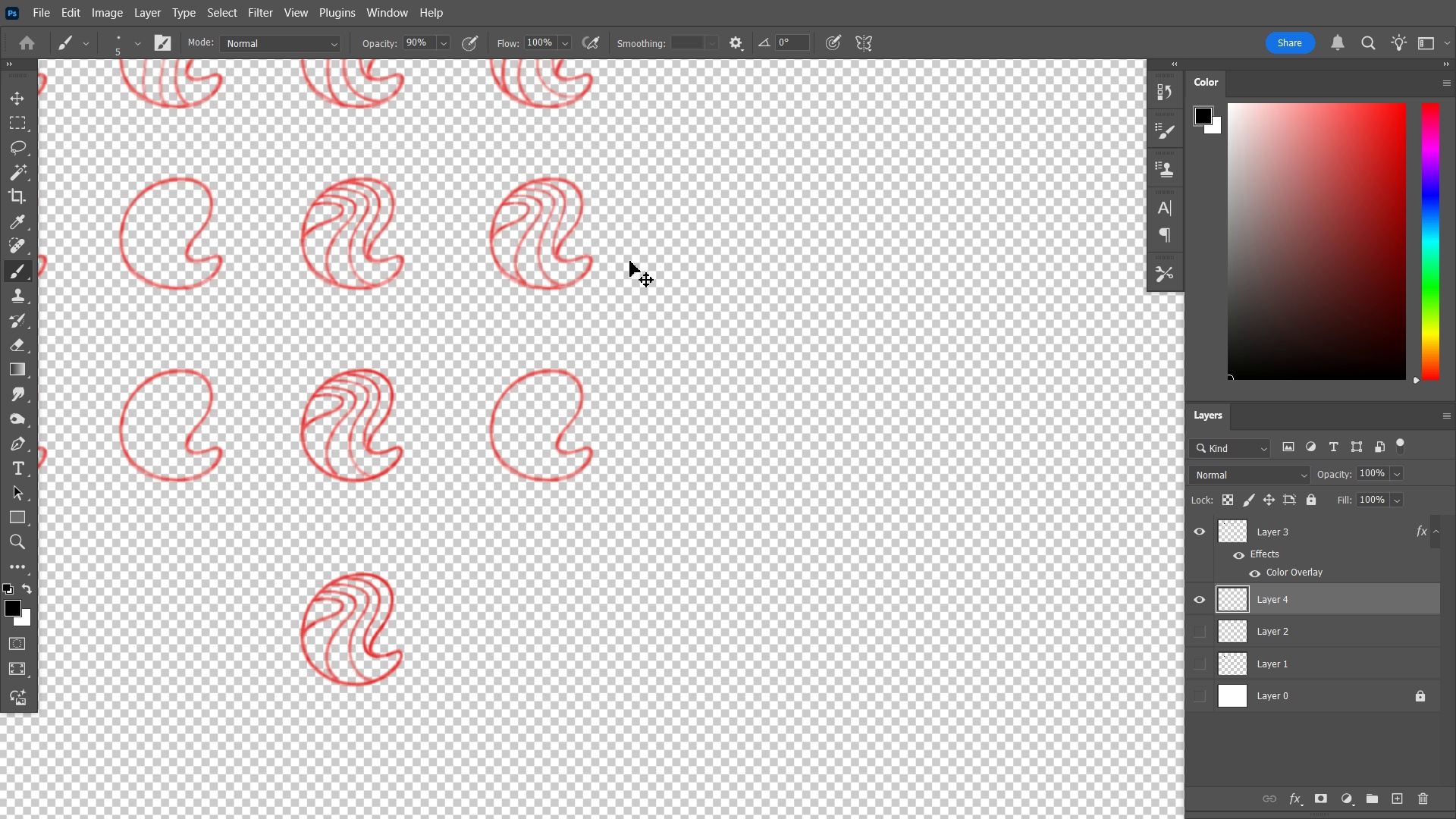 
key(Control+Z)
 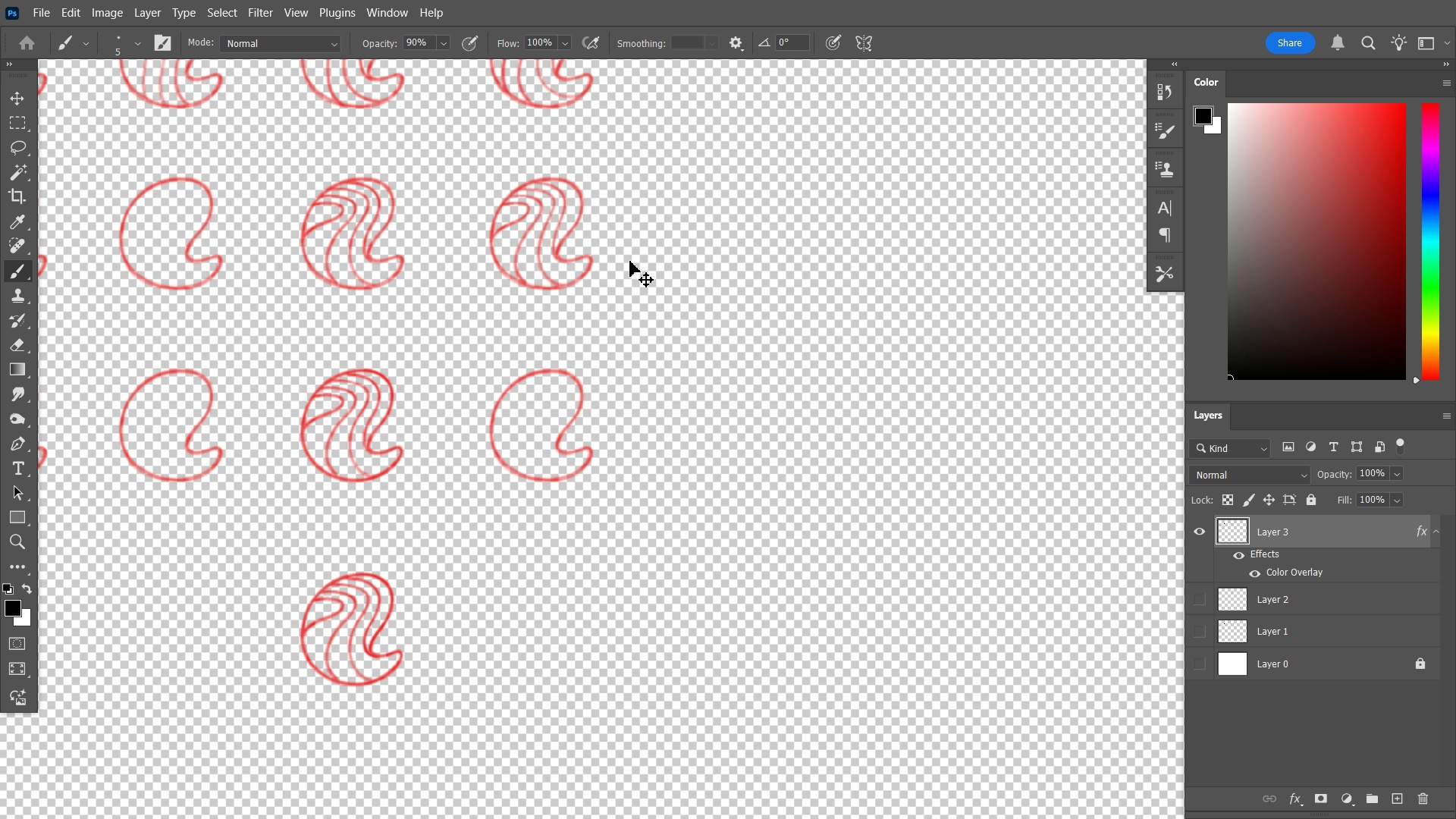 
key(Control+Z)
 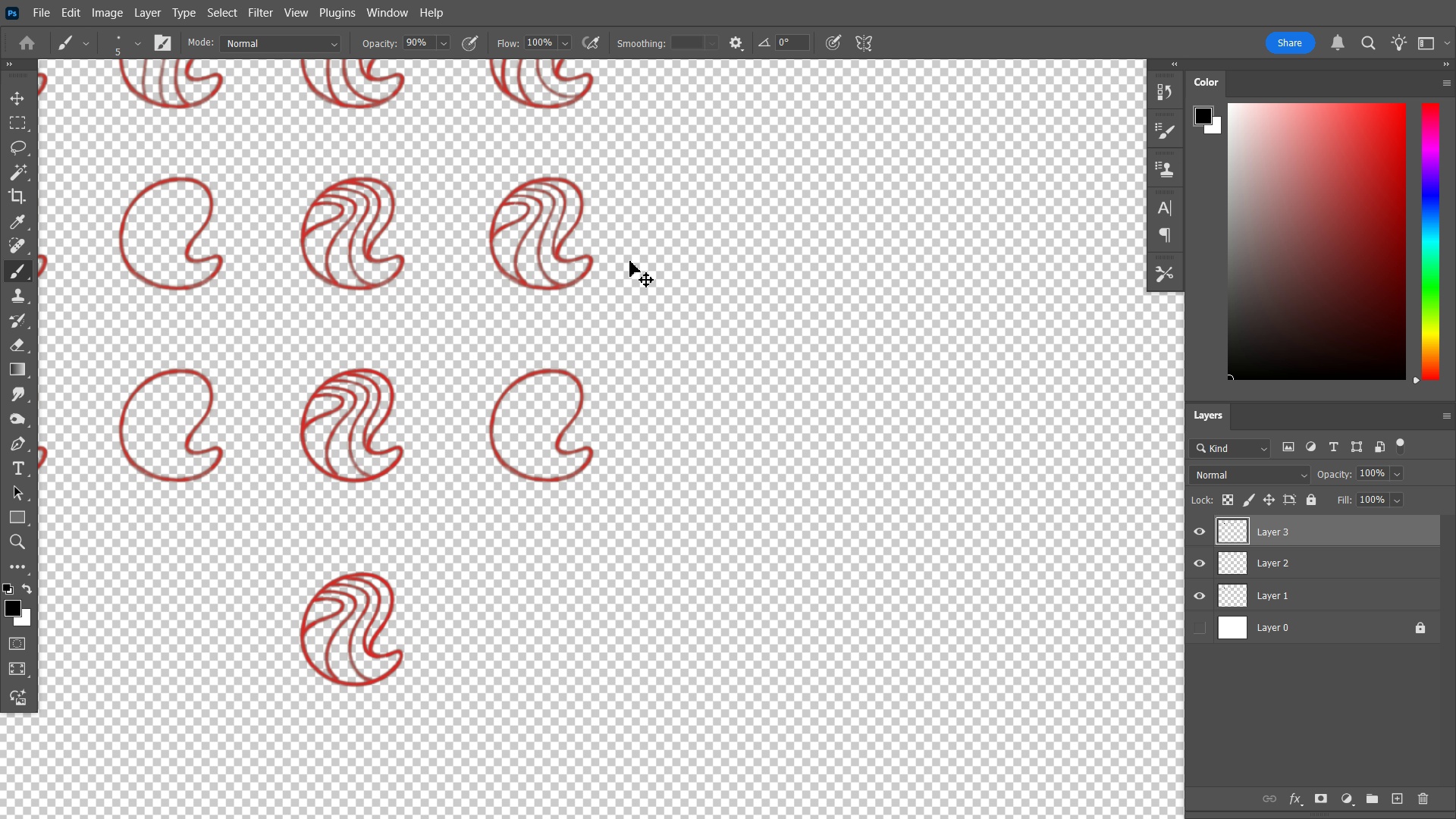 
key(Control+Z)
 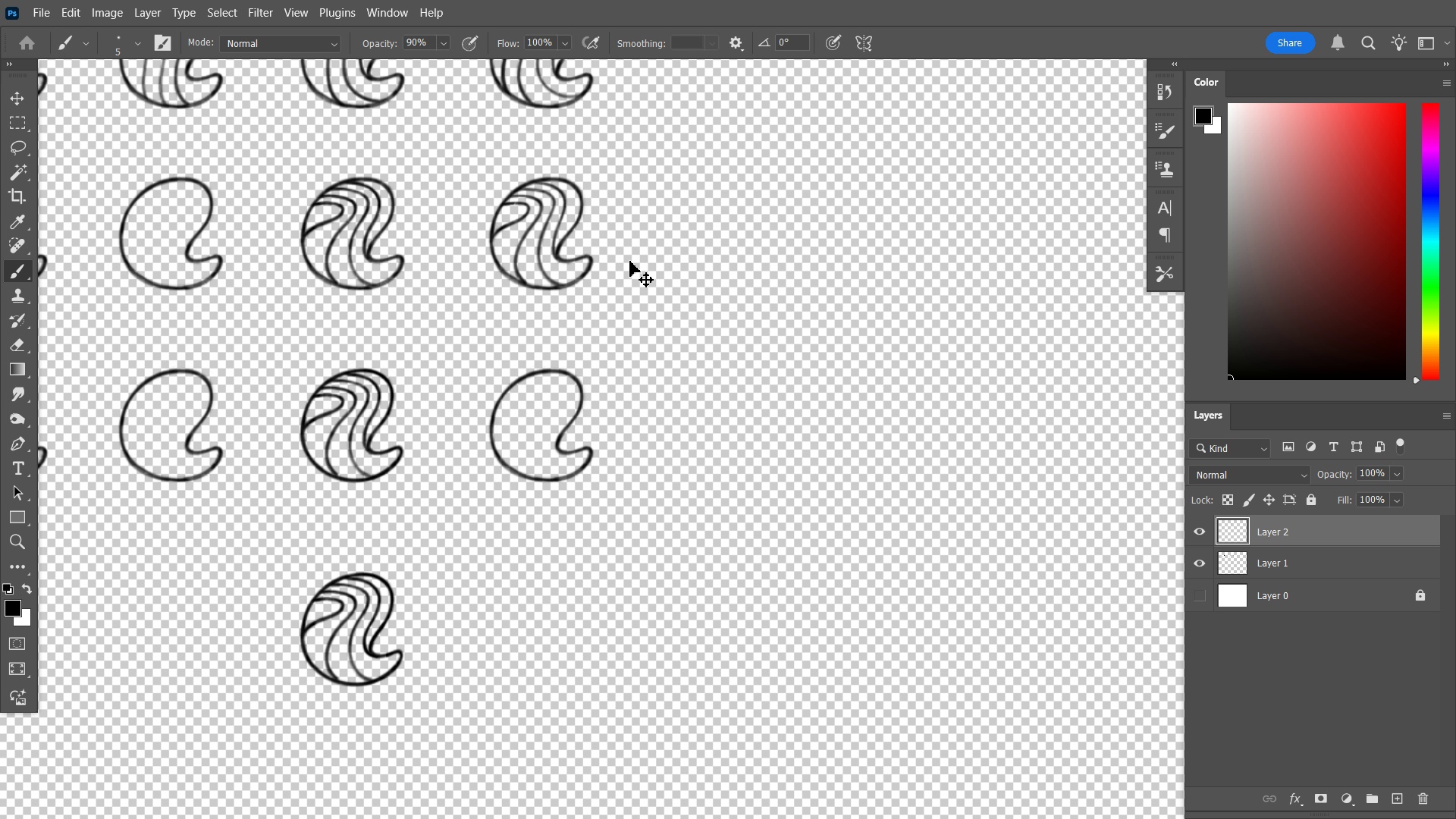 
key(Control+Z)
 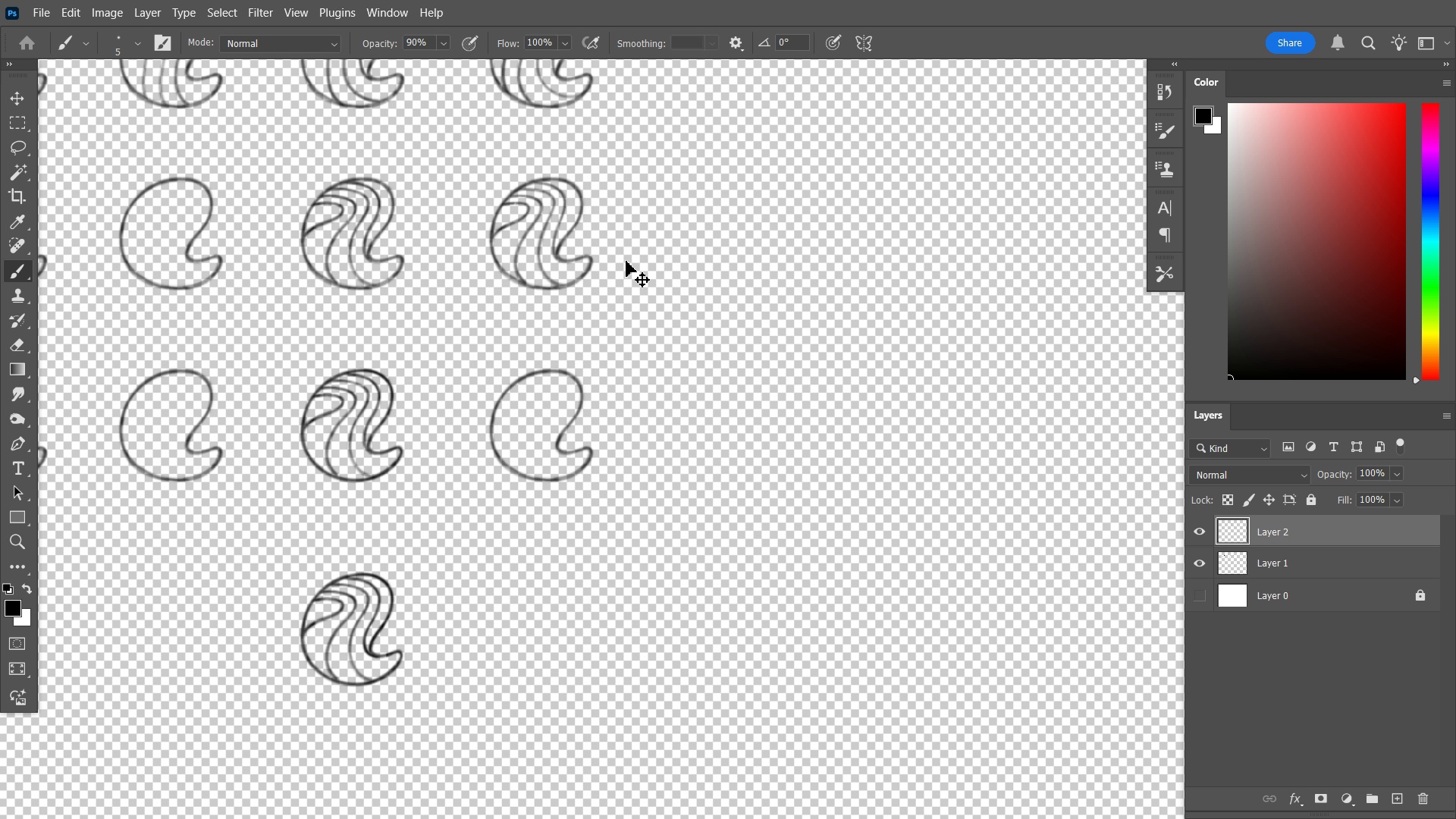 
key(Control+Shift+Z)
 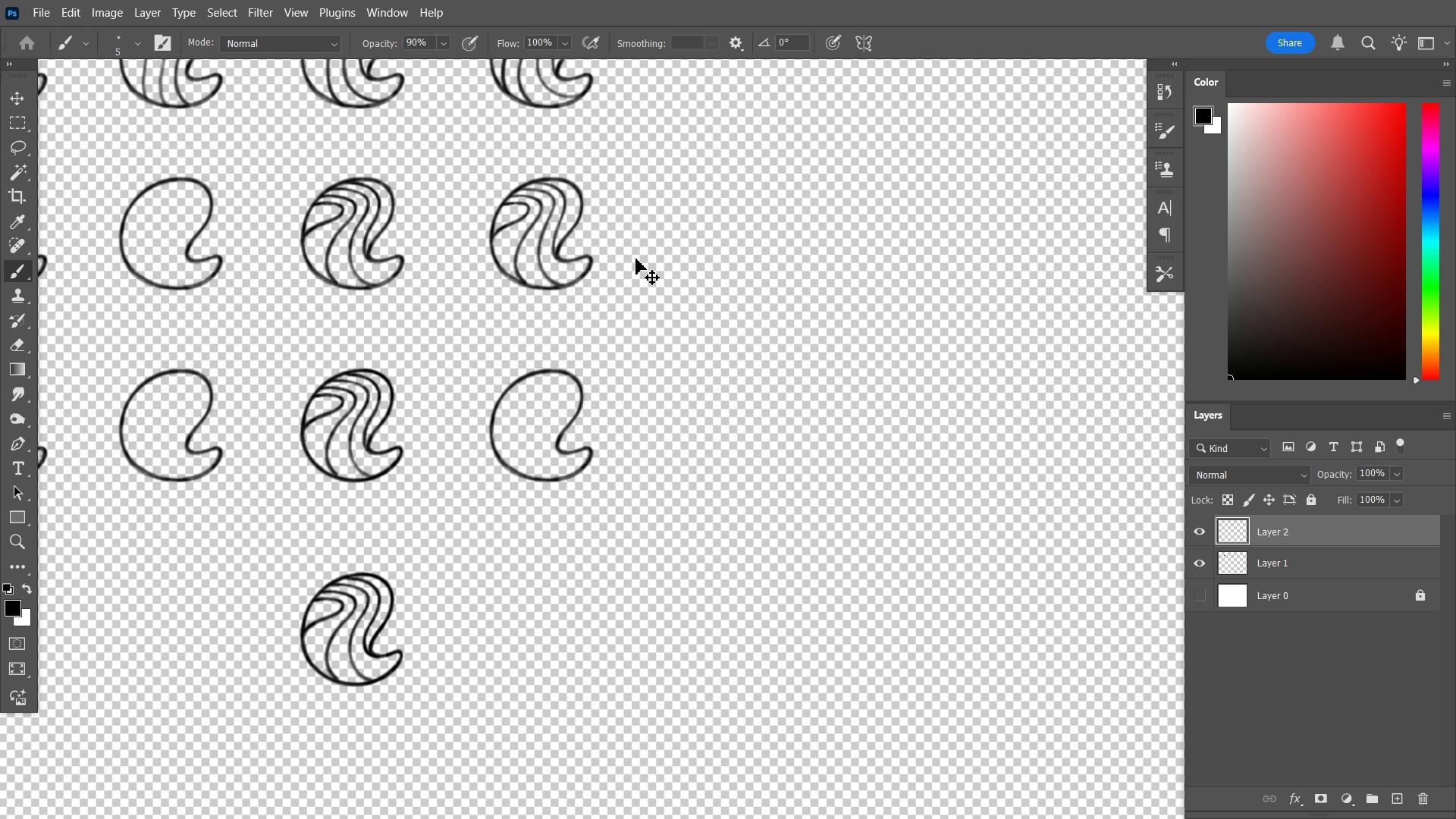 
key(Control+Z)
 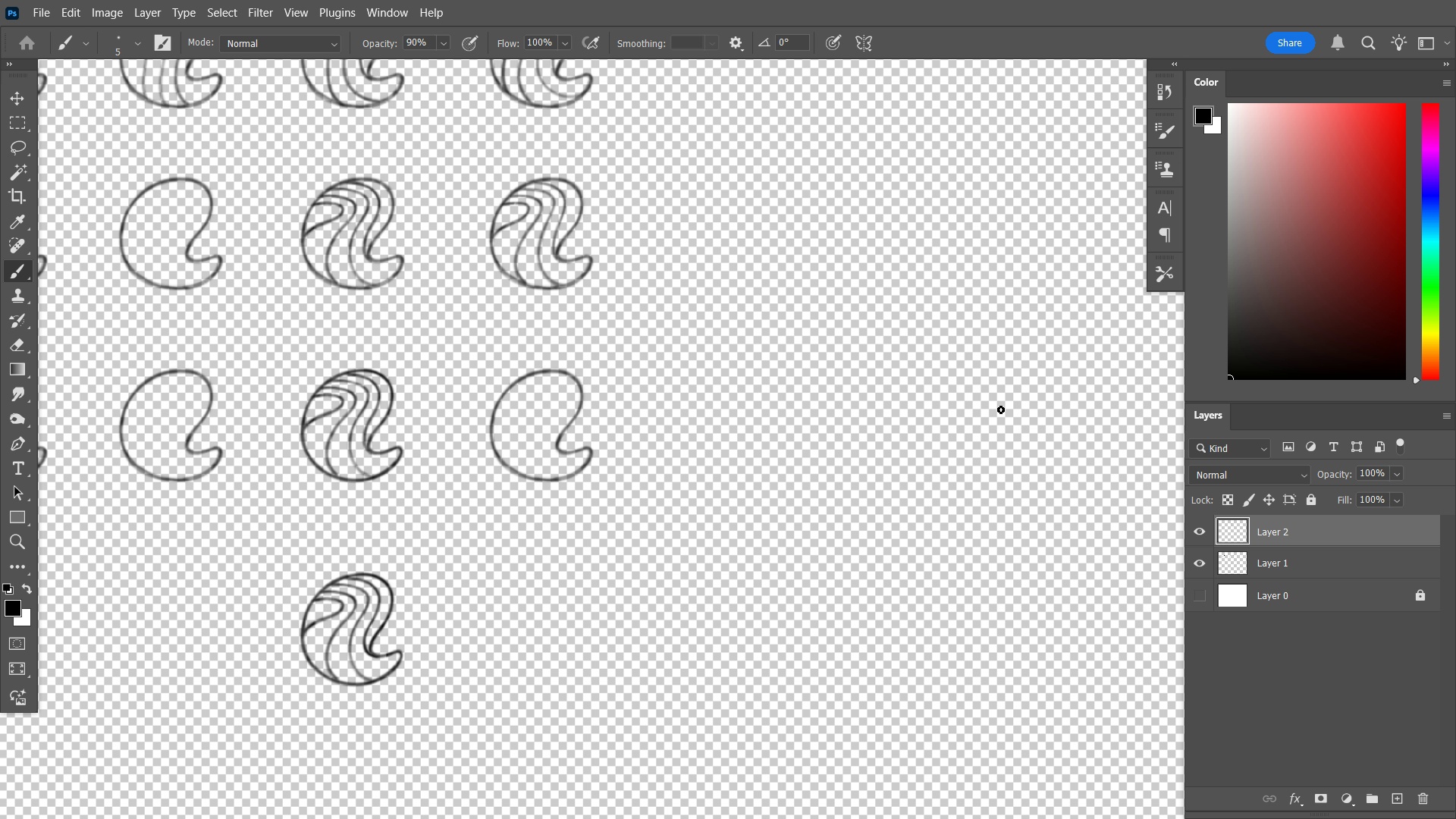 
key(Control+Z)
 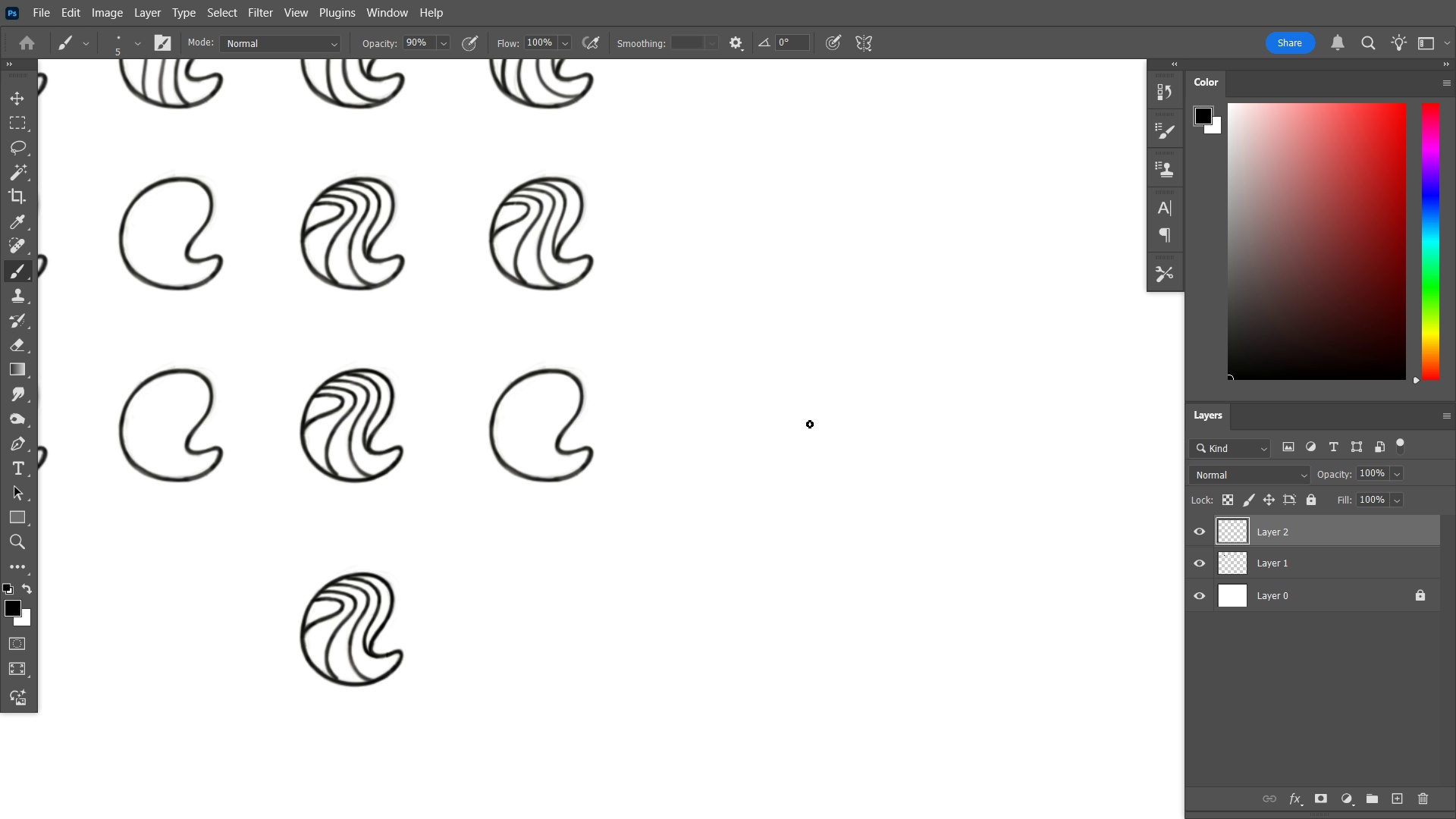 
hold_key(key=Space, duration=1.97)
 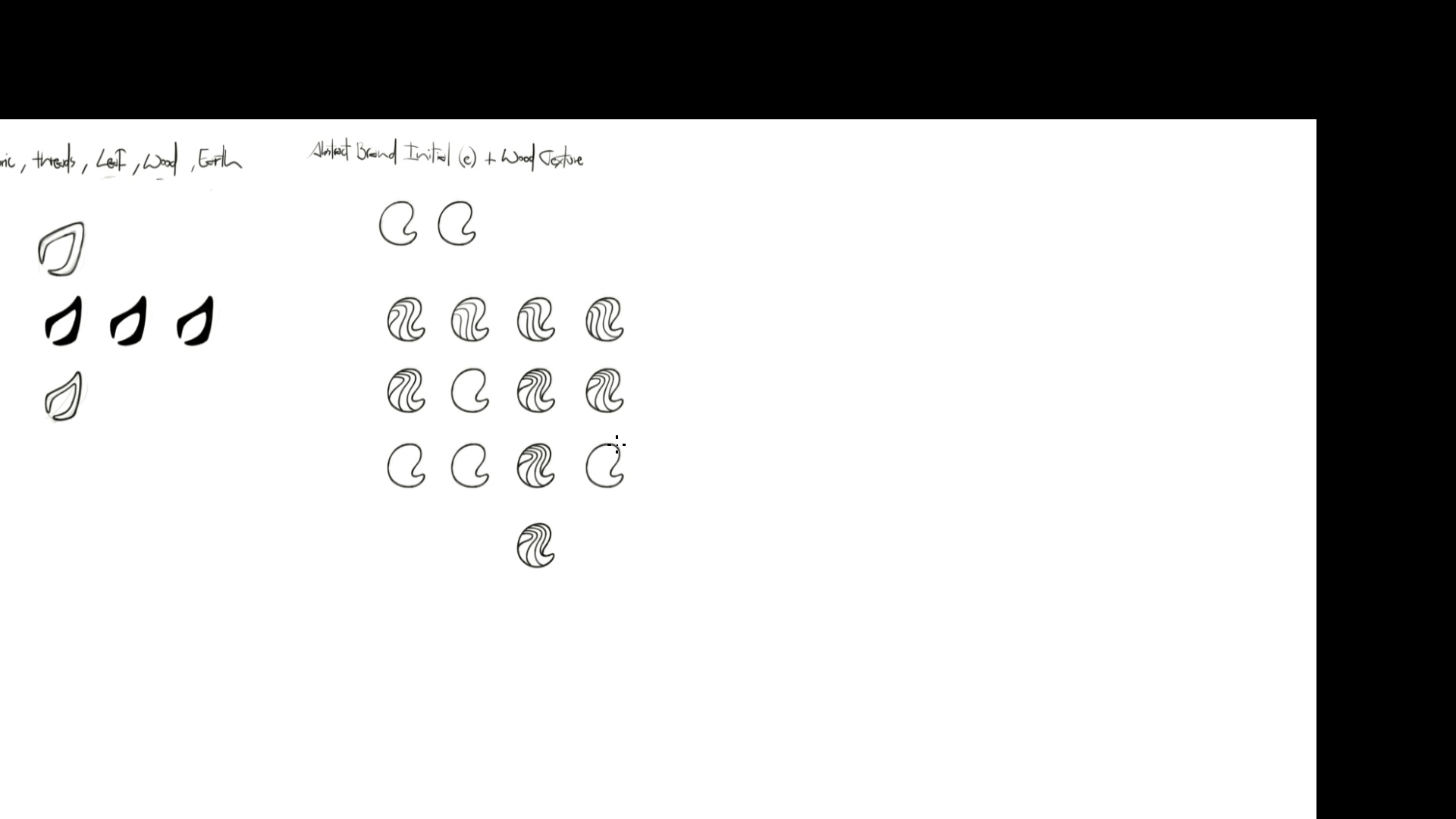 
hold_key(key=ControlLeft, duration=1.31)
 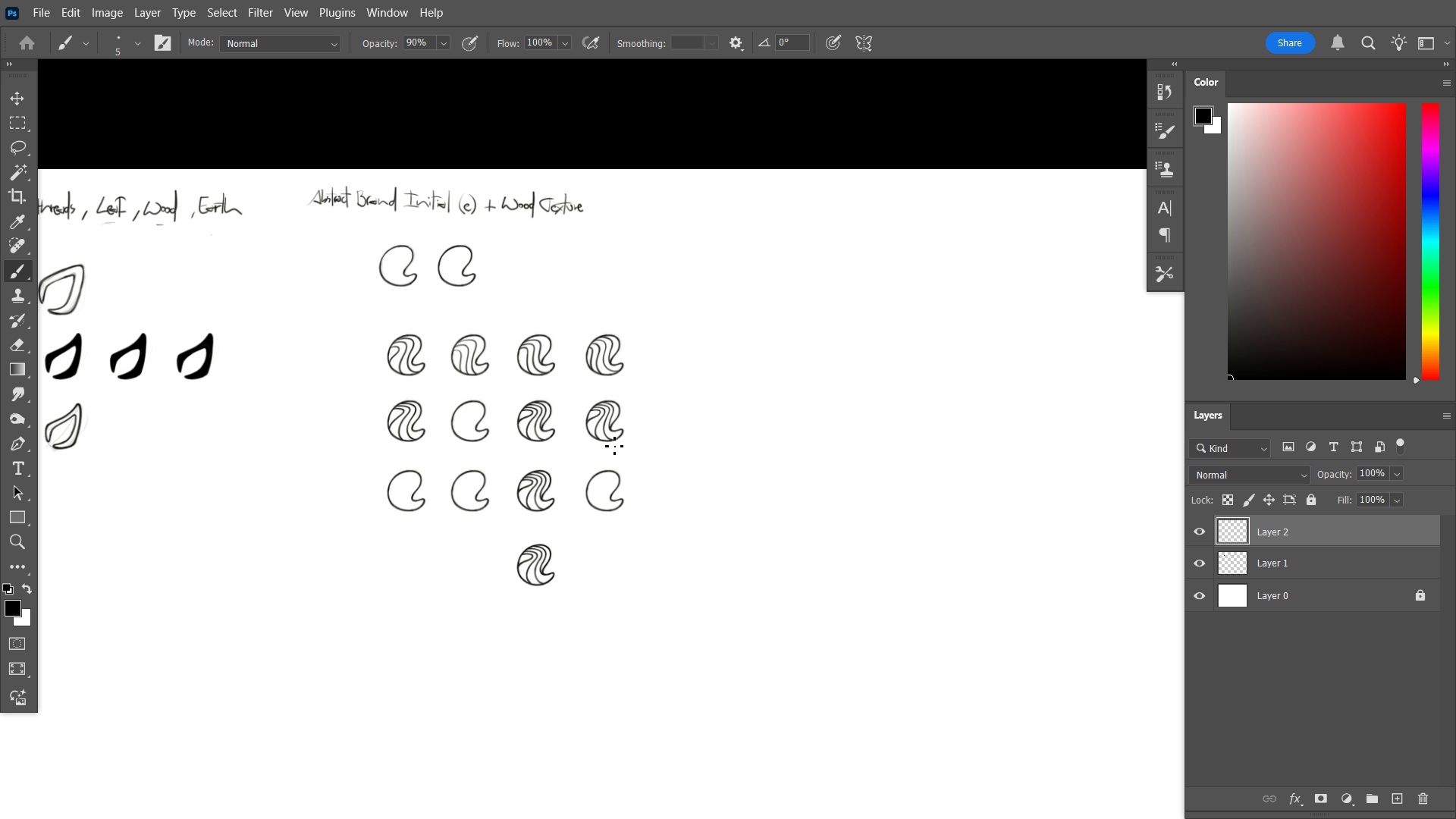 
key(Tab)
 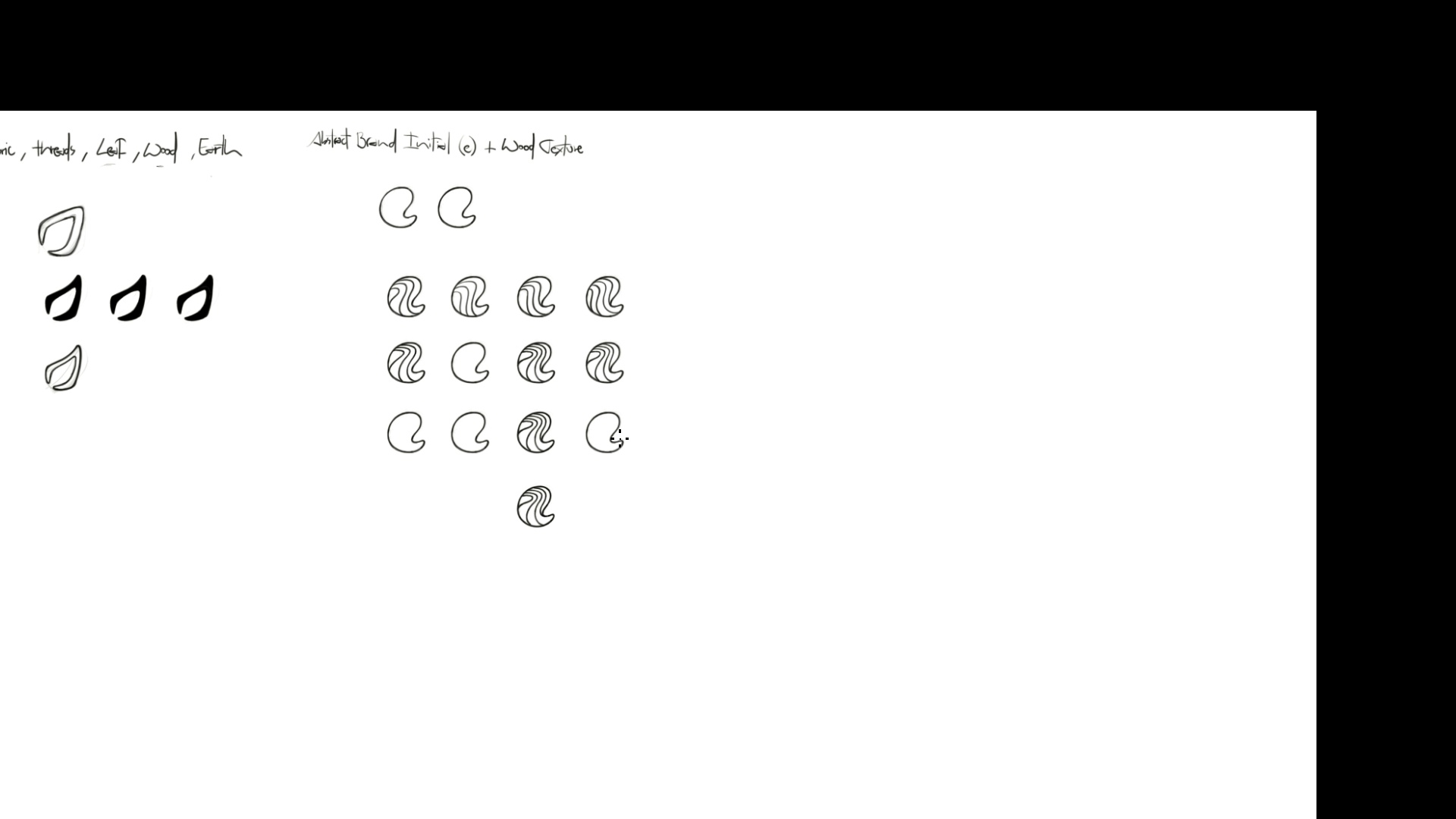 
hold_key(key=Space, duration=2.43)
 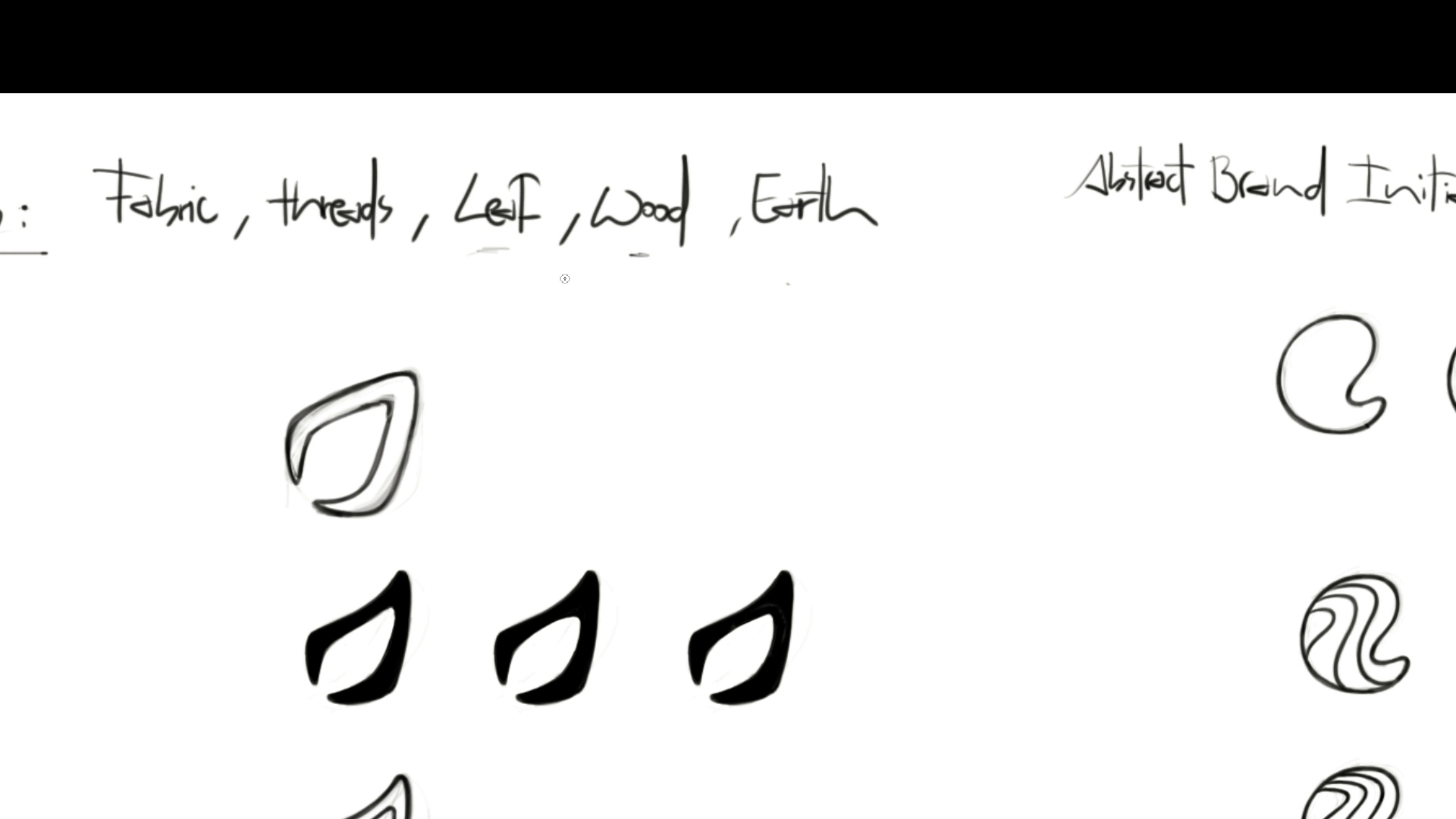 
hold_key(key=ControlLeft, duration=0.85)
 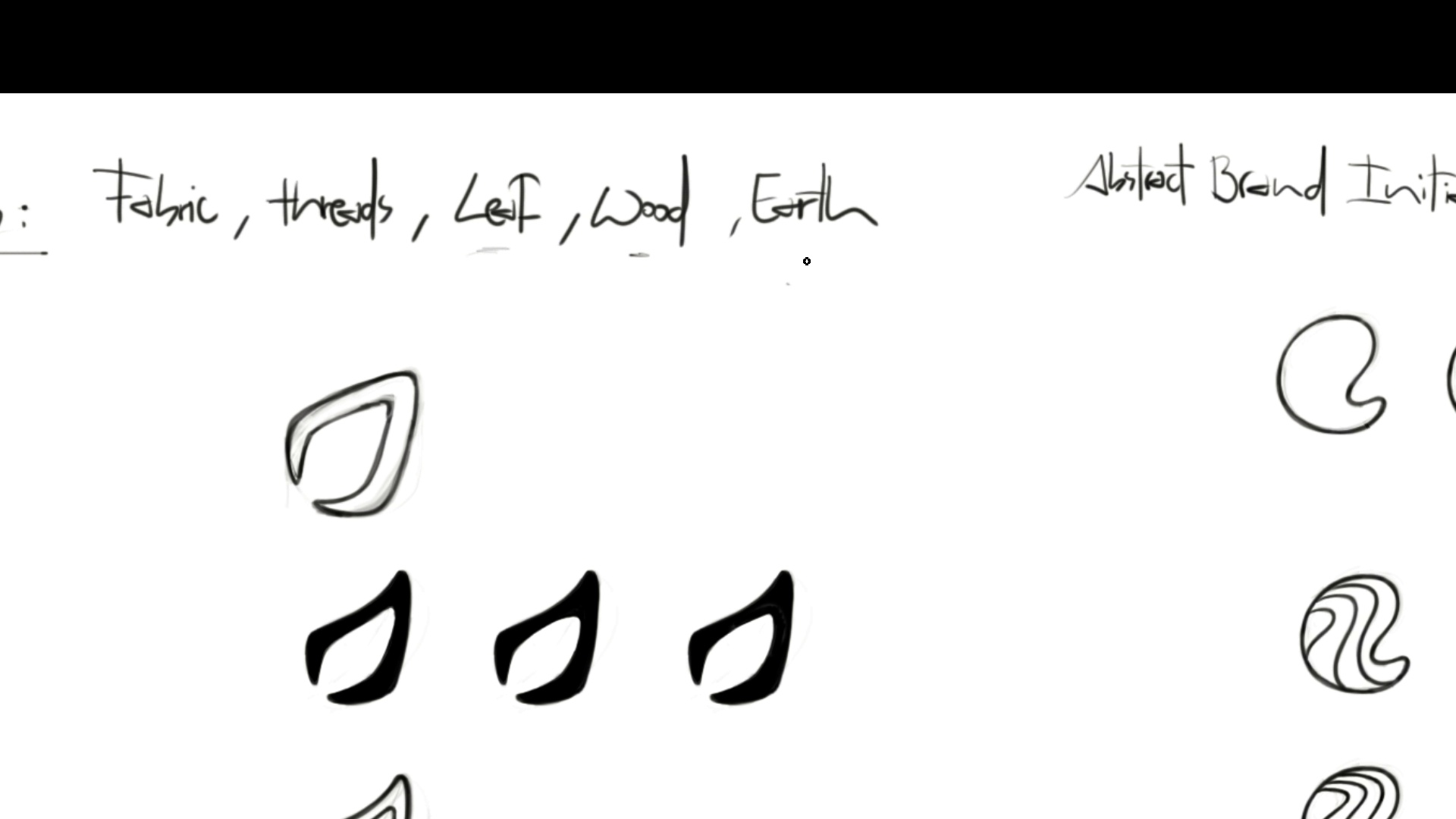 
wait(7.32)
 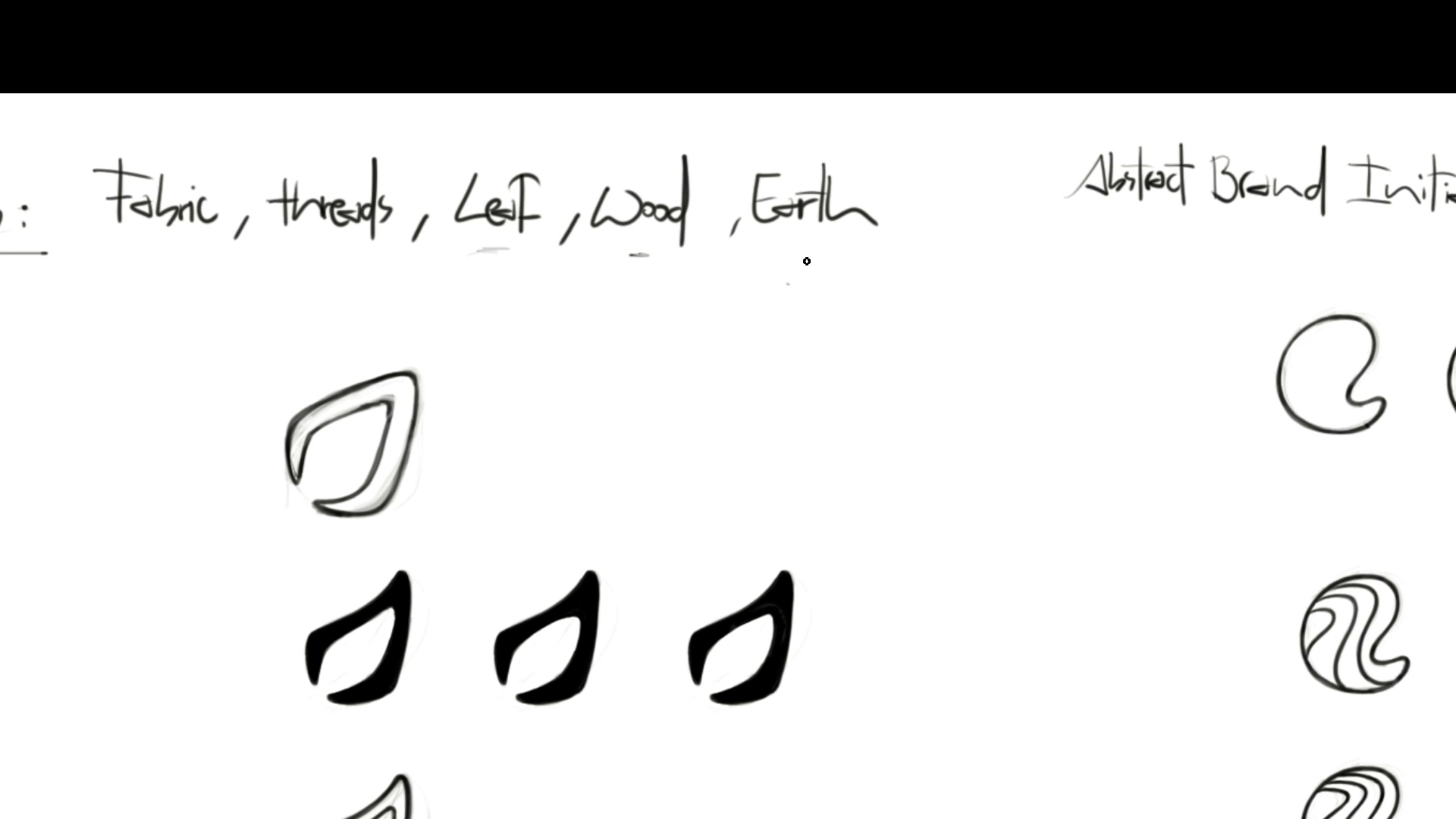 
hold_key(key=Space, duration=4.05)
 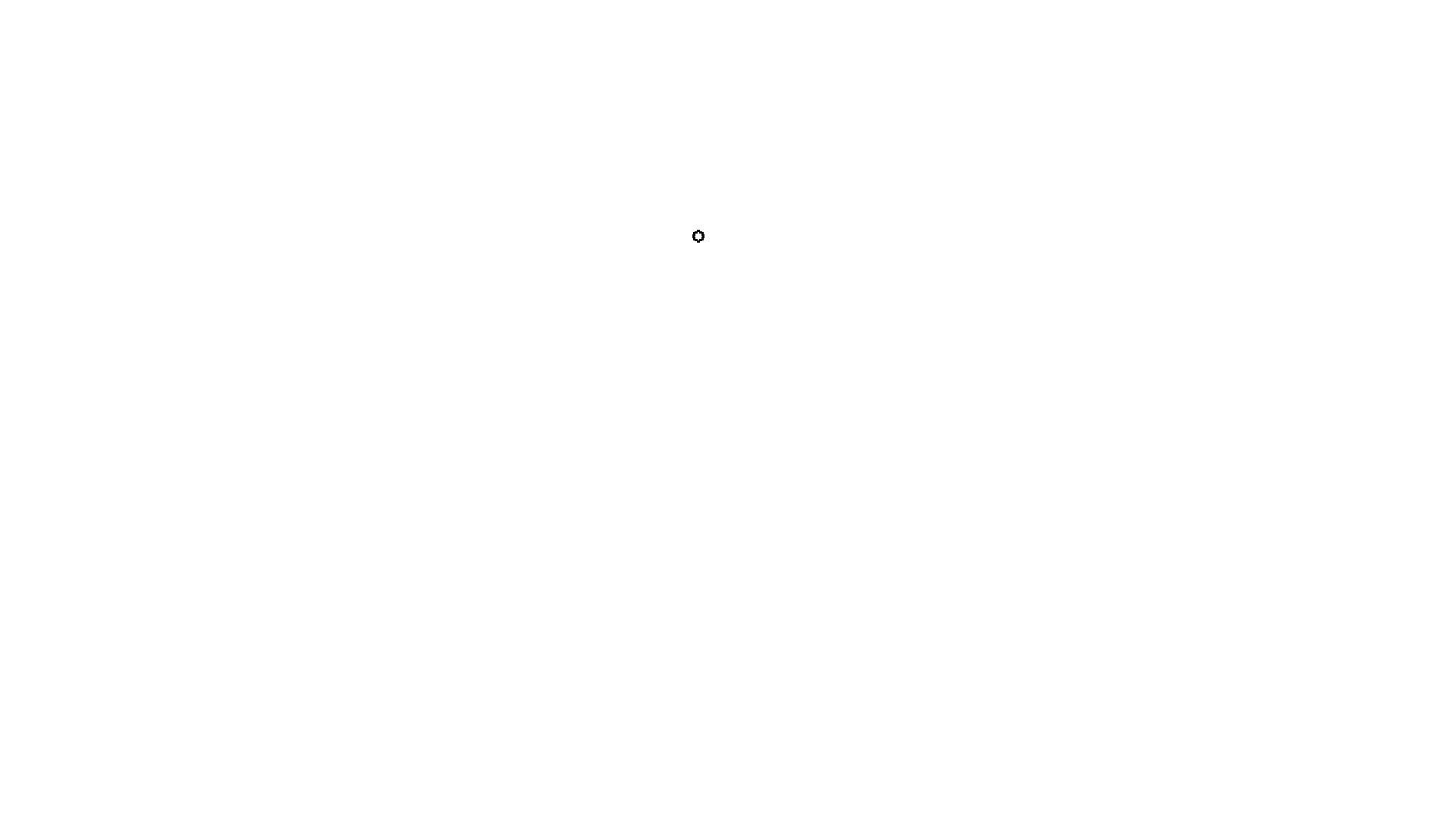 
hold_key(key=ControlLeft, duration=0.53)
 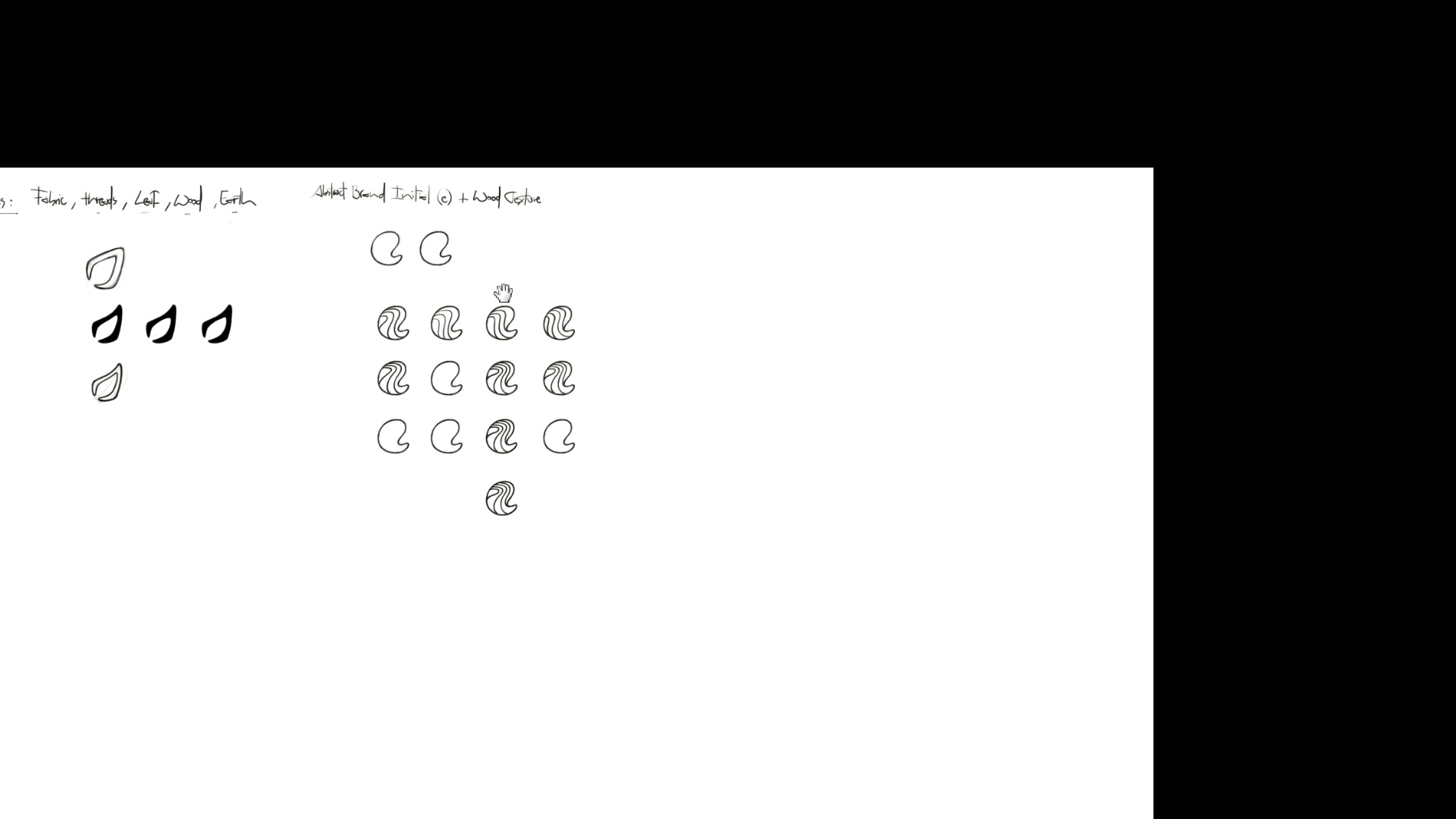 
hold_key(key=ControlLeft, duration=0.6)
 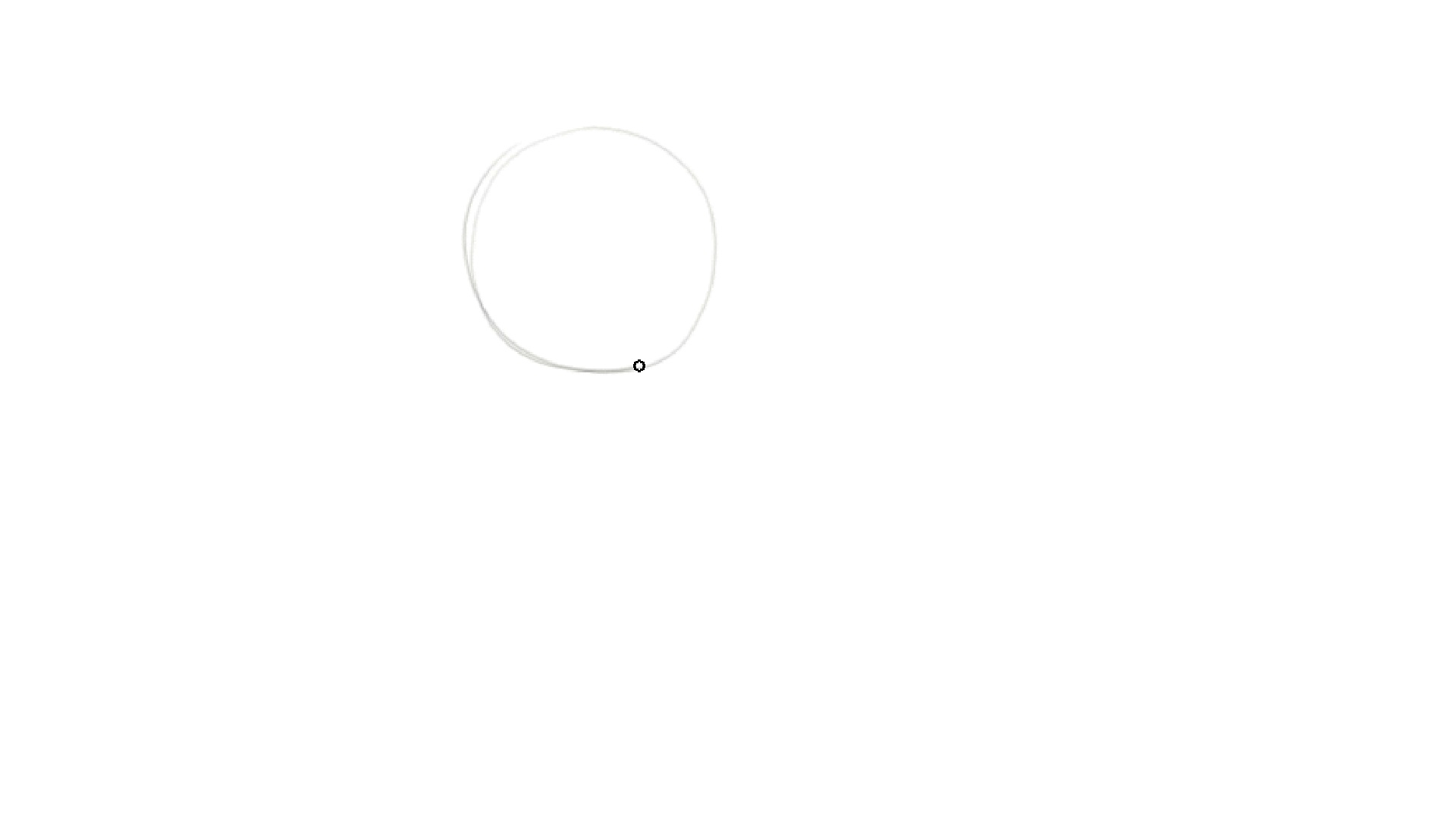 
wait(11.42)
 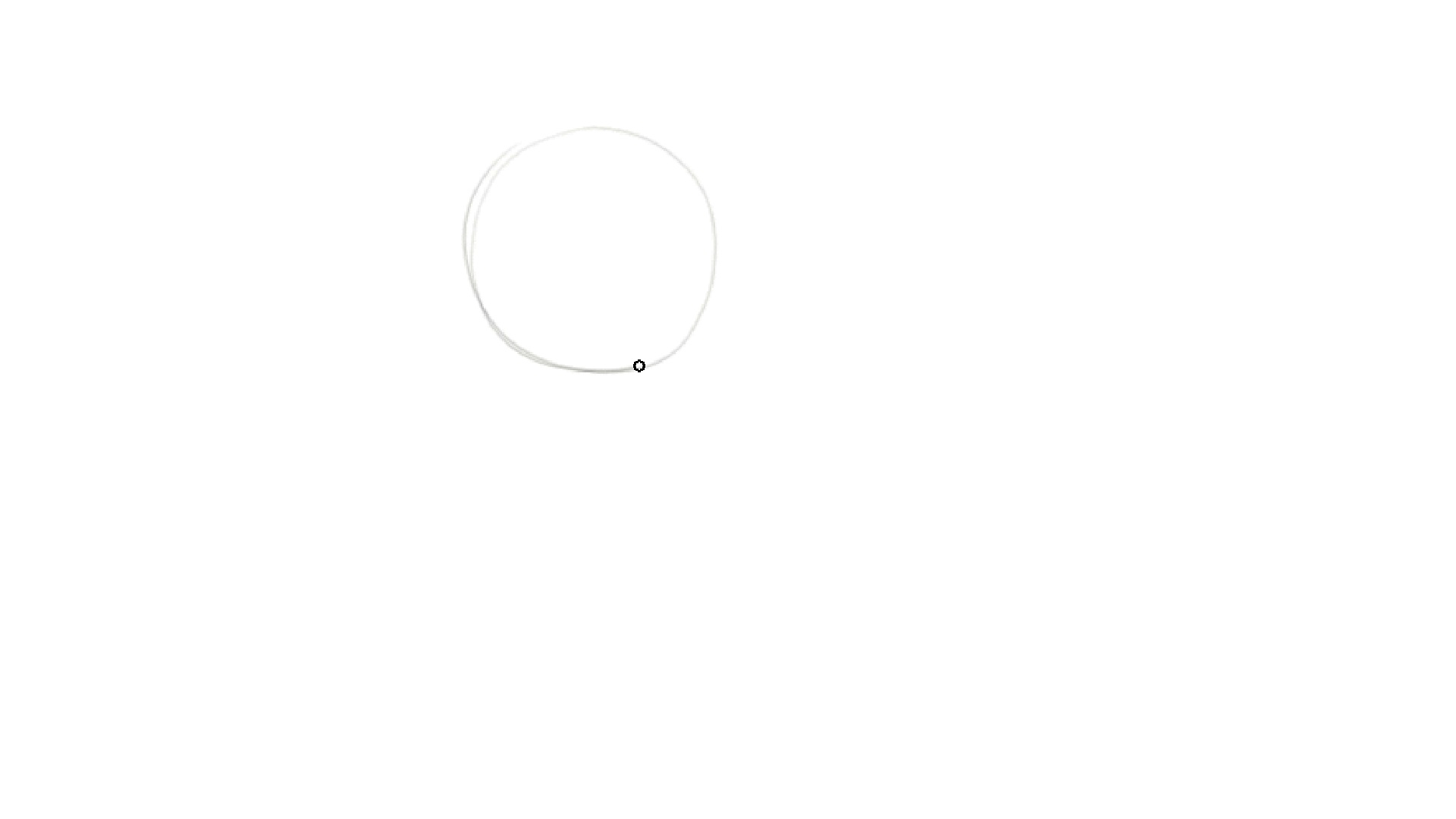 
hold_key(key=ControlLeft, duration=0.67)
 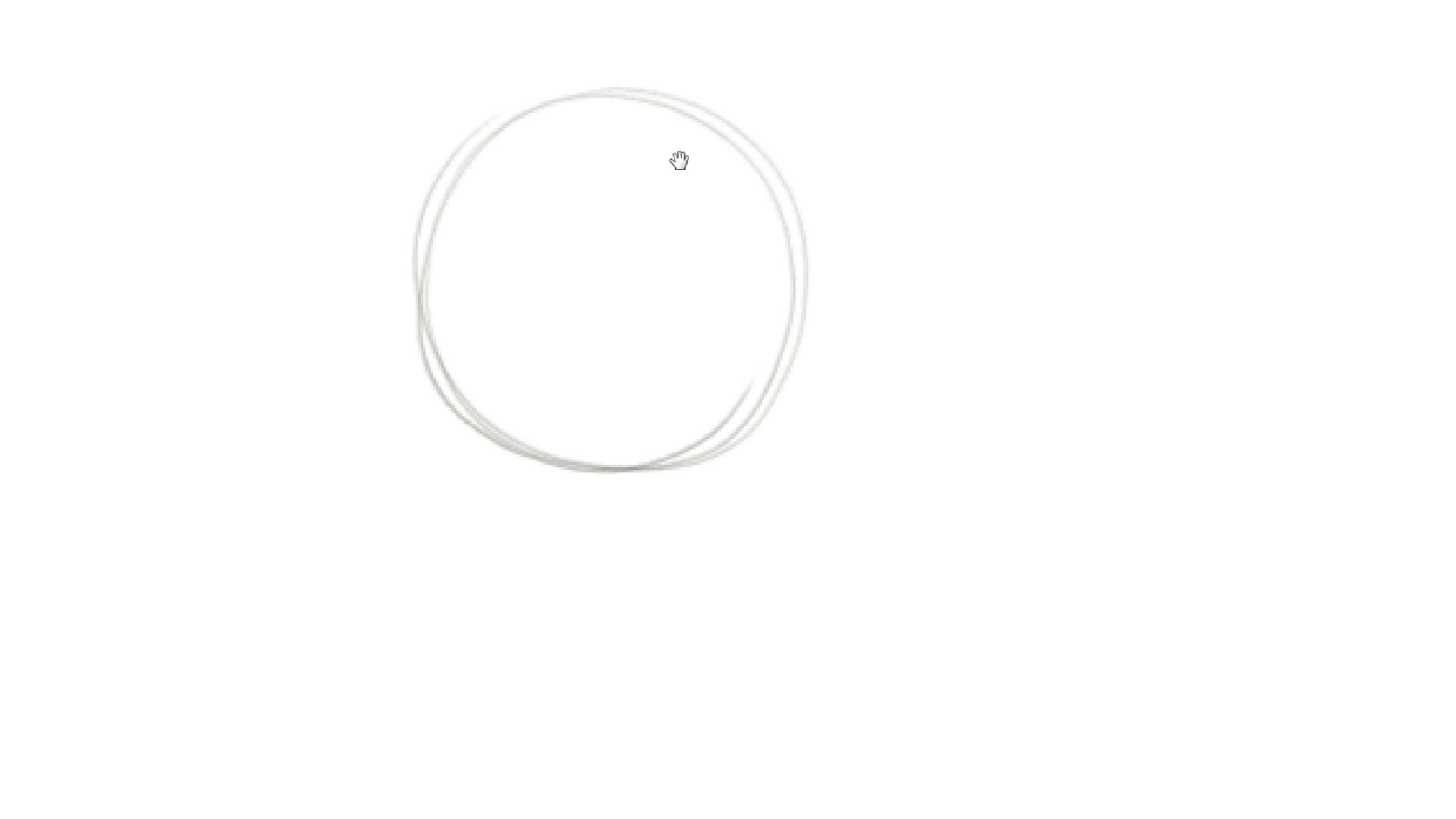 
hold_key(key=Space, duration=1.25)
 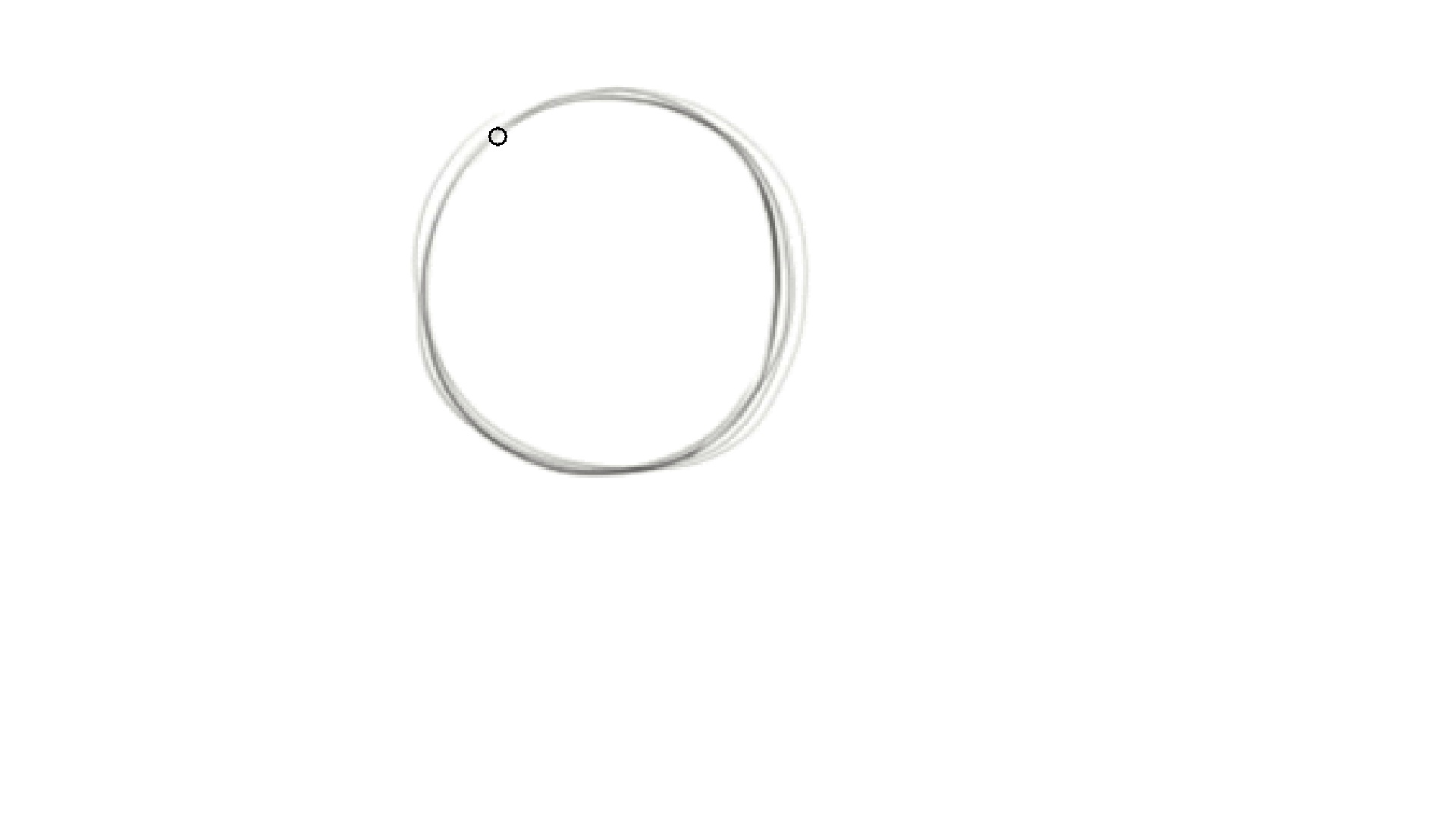 
wait(15.36)
 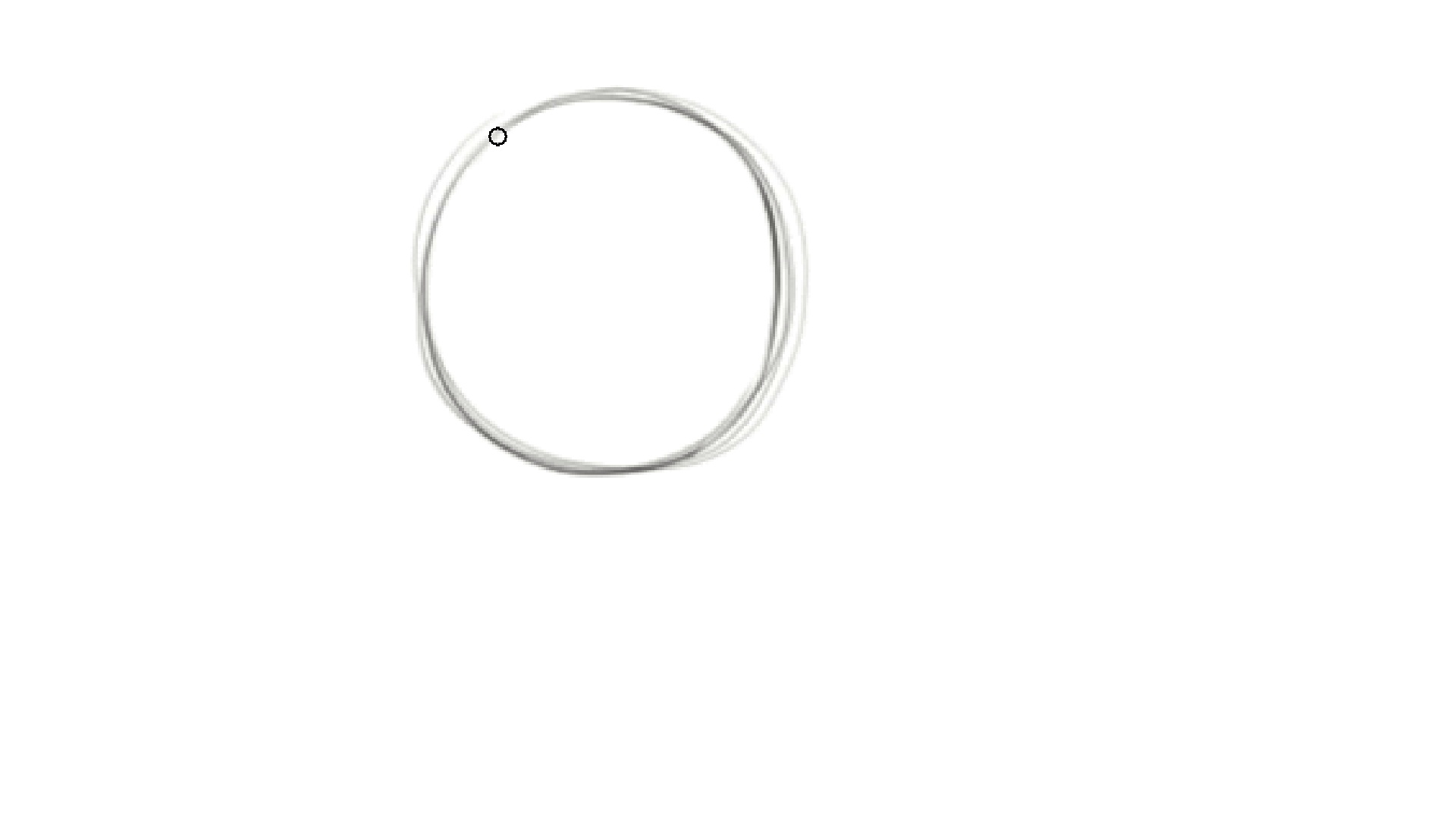 
hold_key(key=E, duration=1.52)
 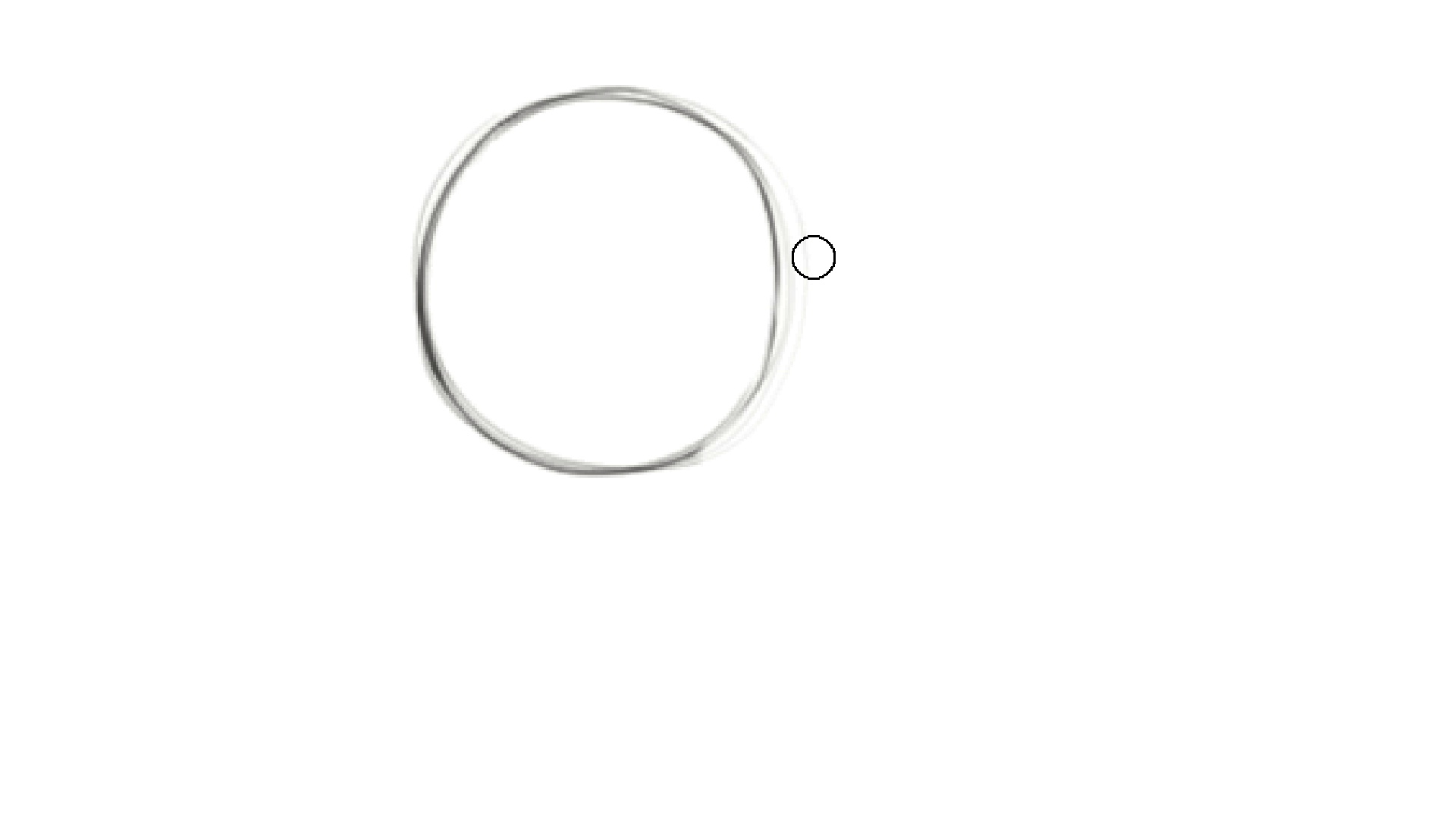 
hold_key(key=E, duration=0.52)
 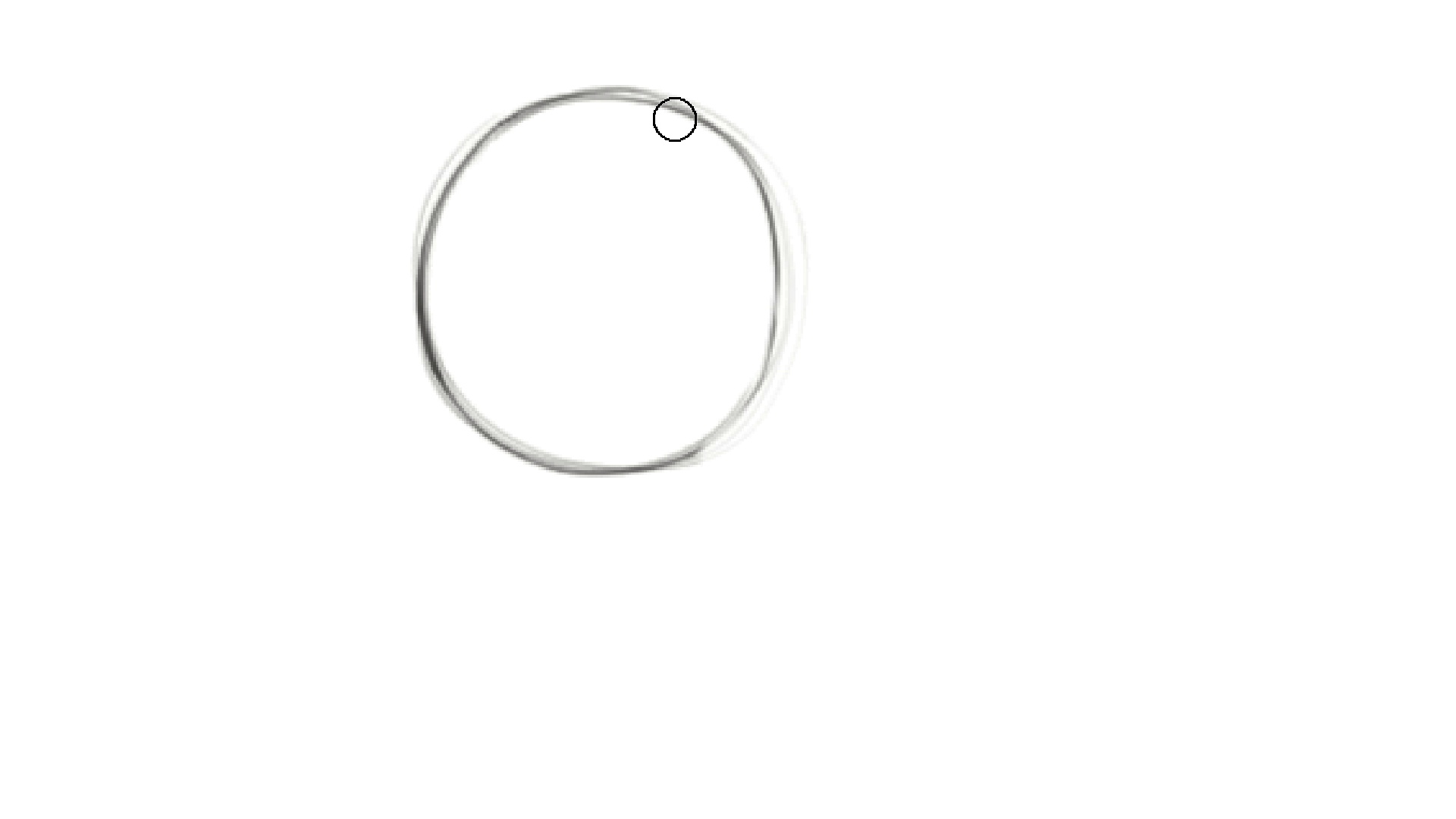 
key(B)
 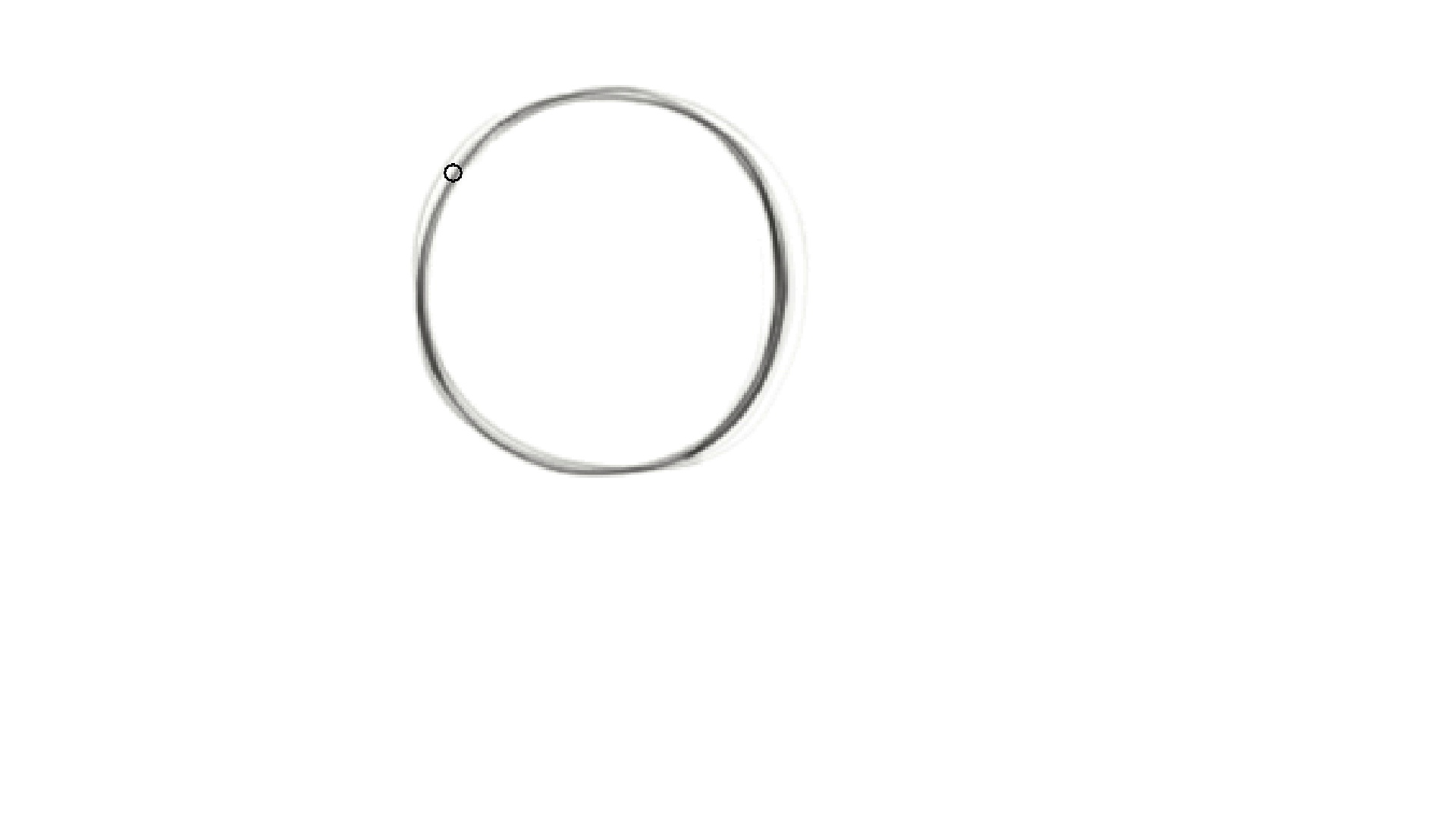 
wait(15.62)
 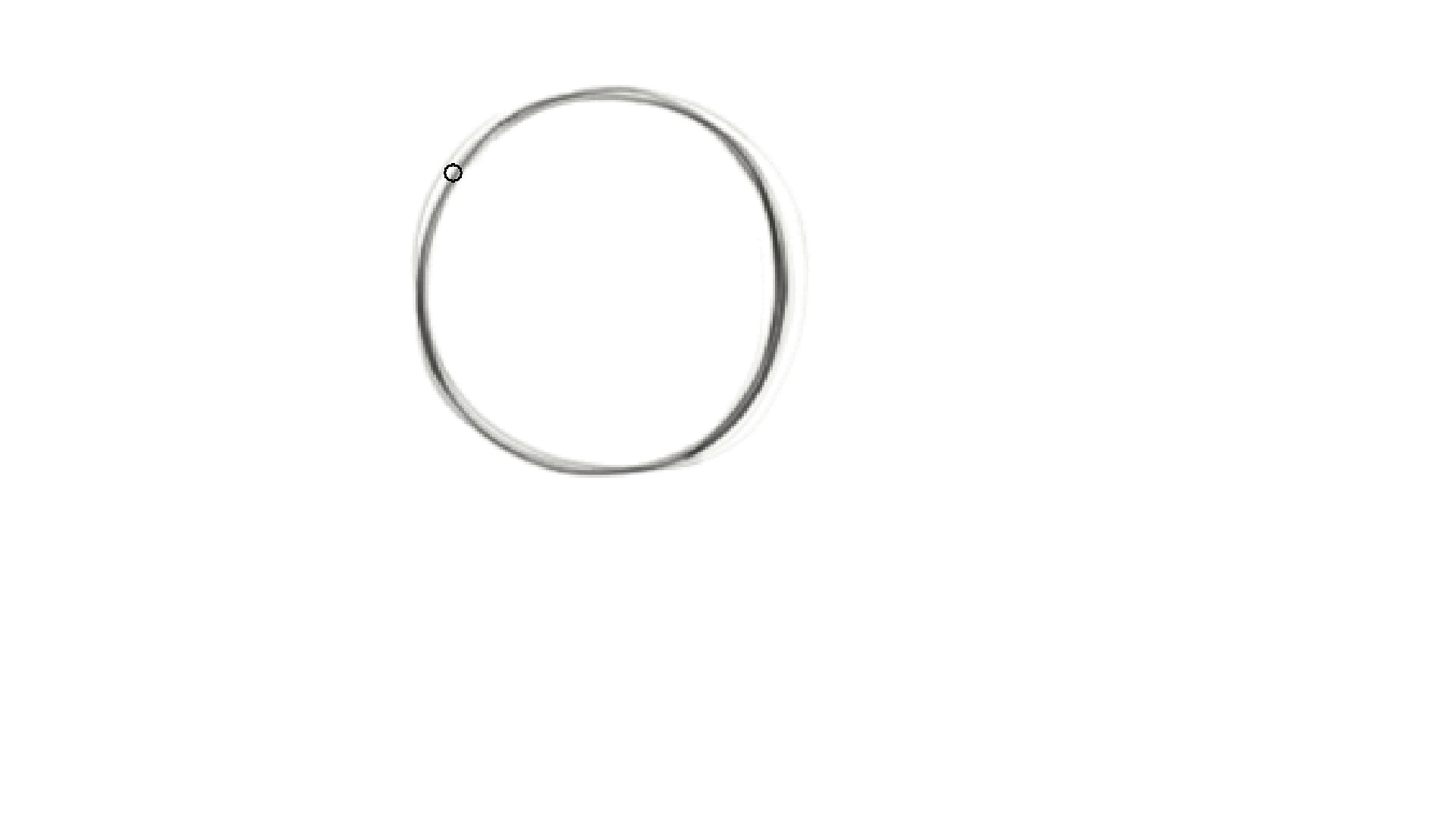 
hold_key(key=ShiftLeft, duration=1.32)
 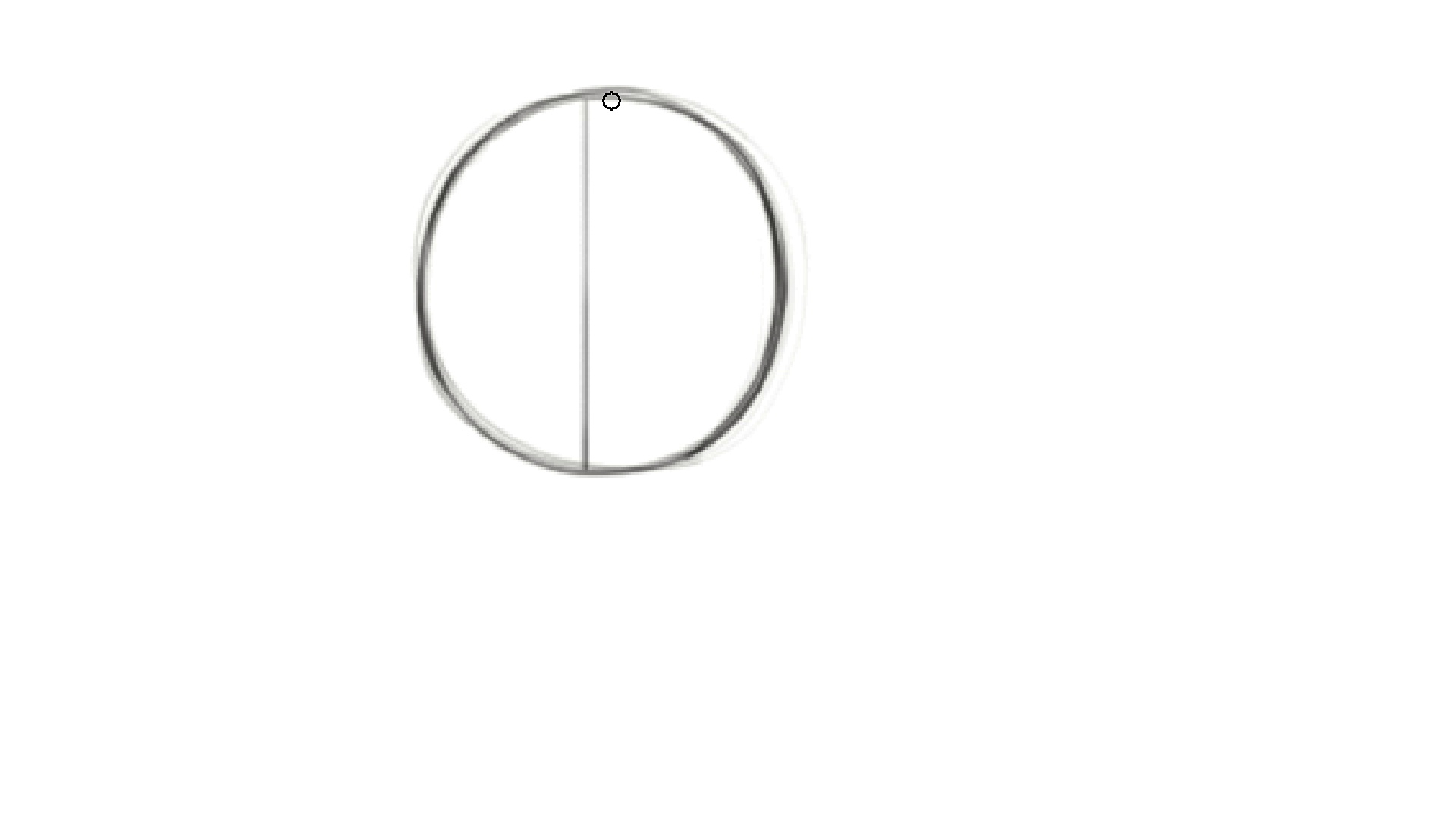 
hold_key(key=ShiftLeft, duration=2.74)
 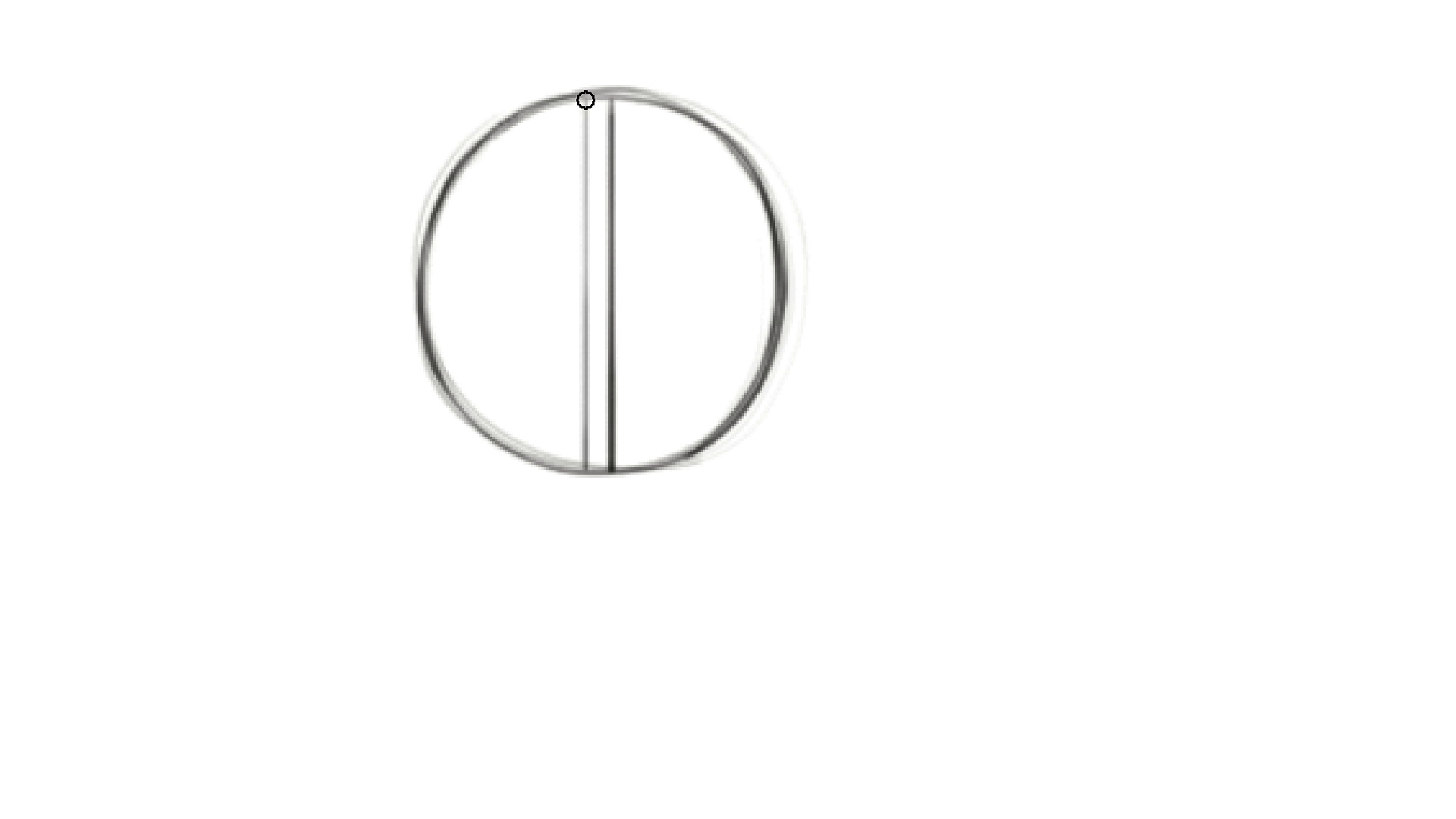 
hold_key(key=ShiftLeft, duration=1.56)
 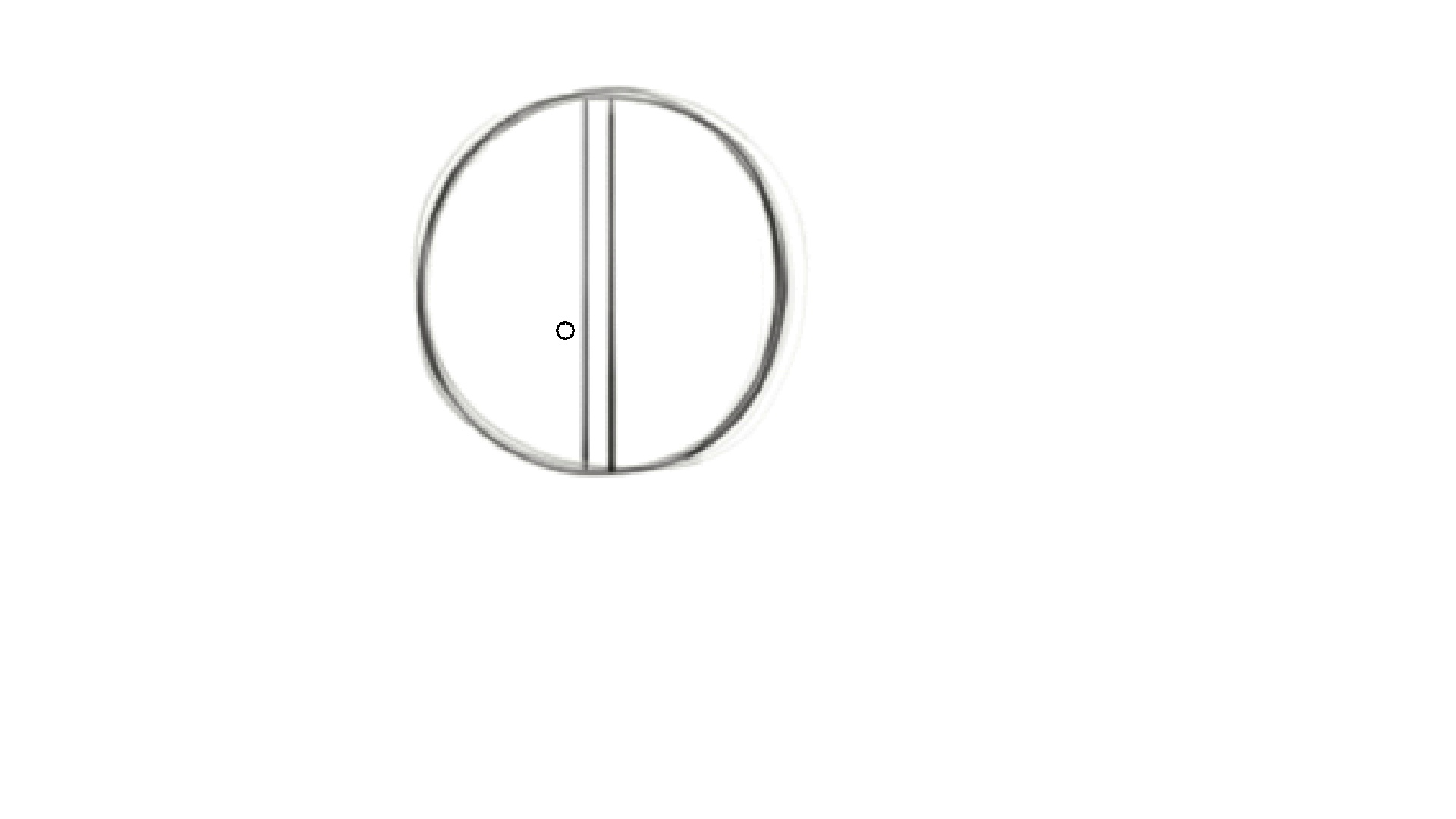 
key(L)
 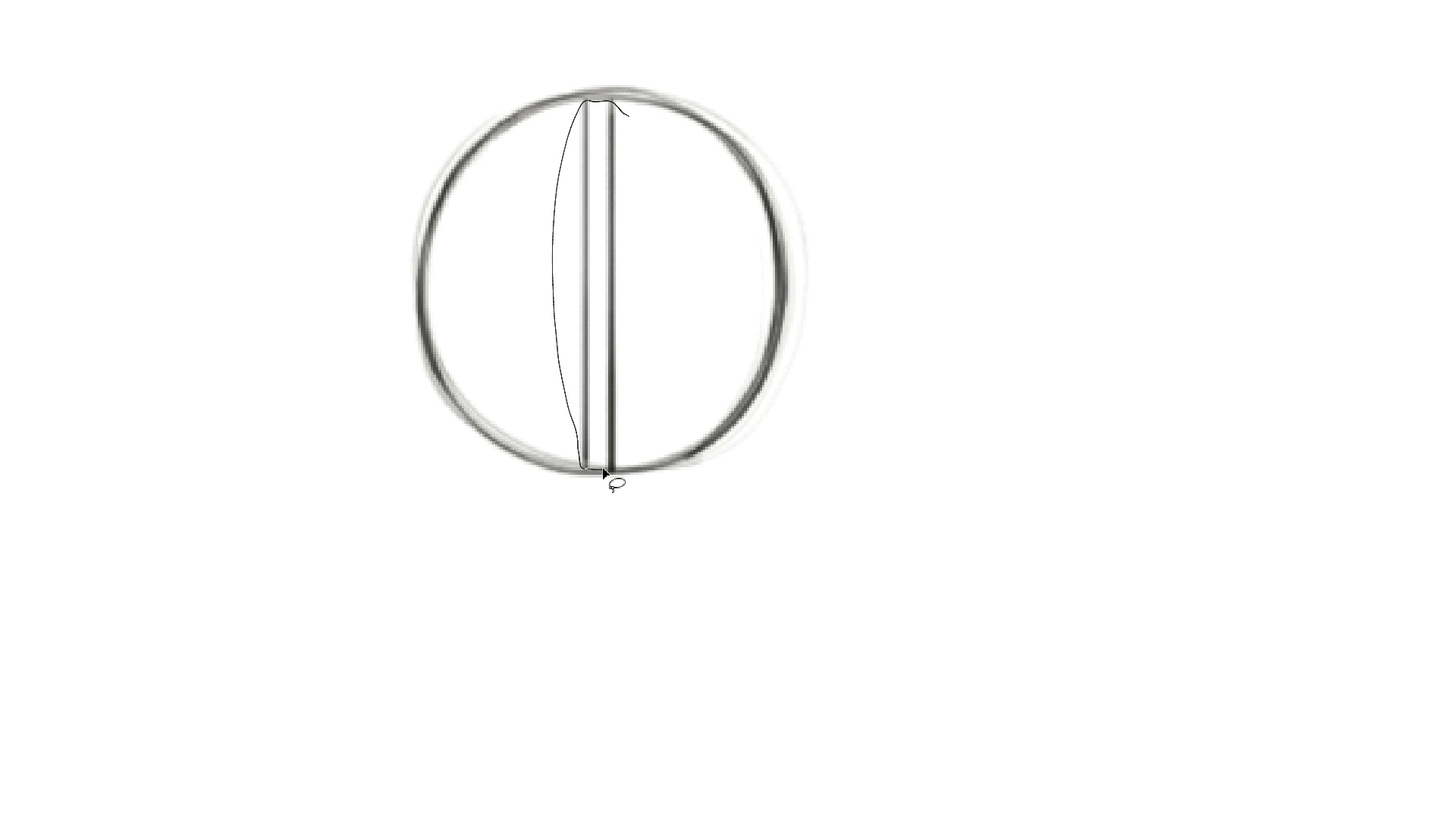 
wait(5.51)
 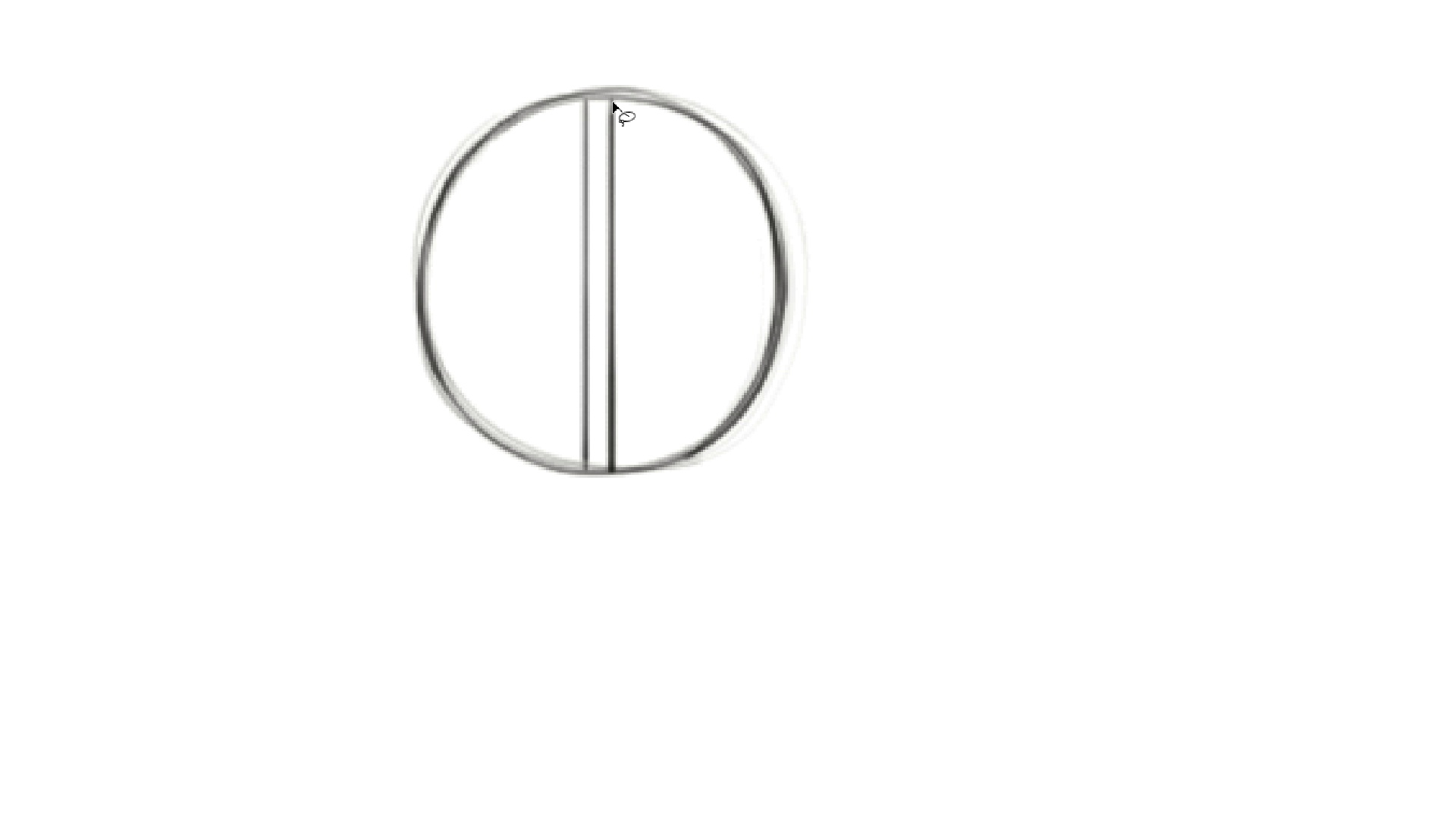 
key(V)
 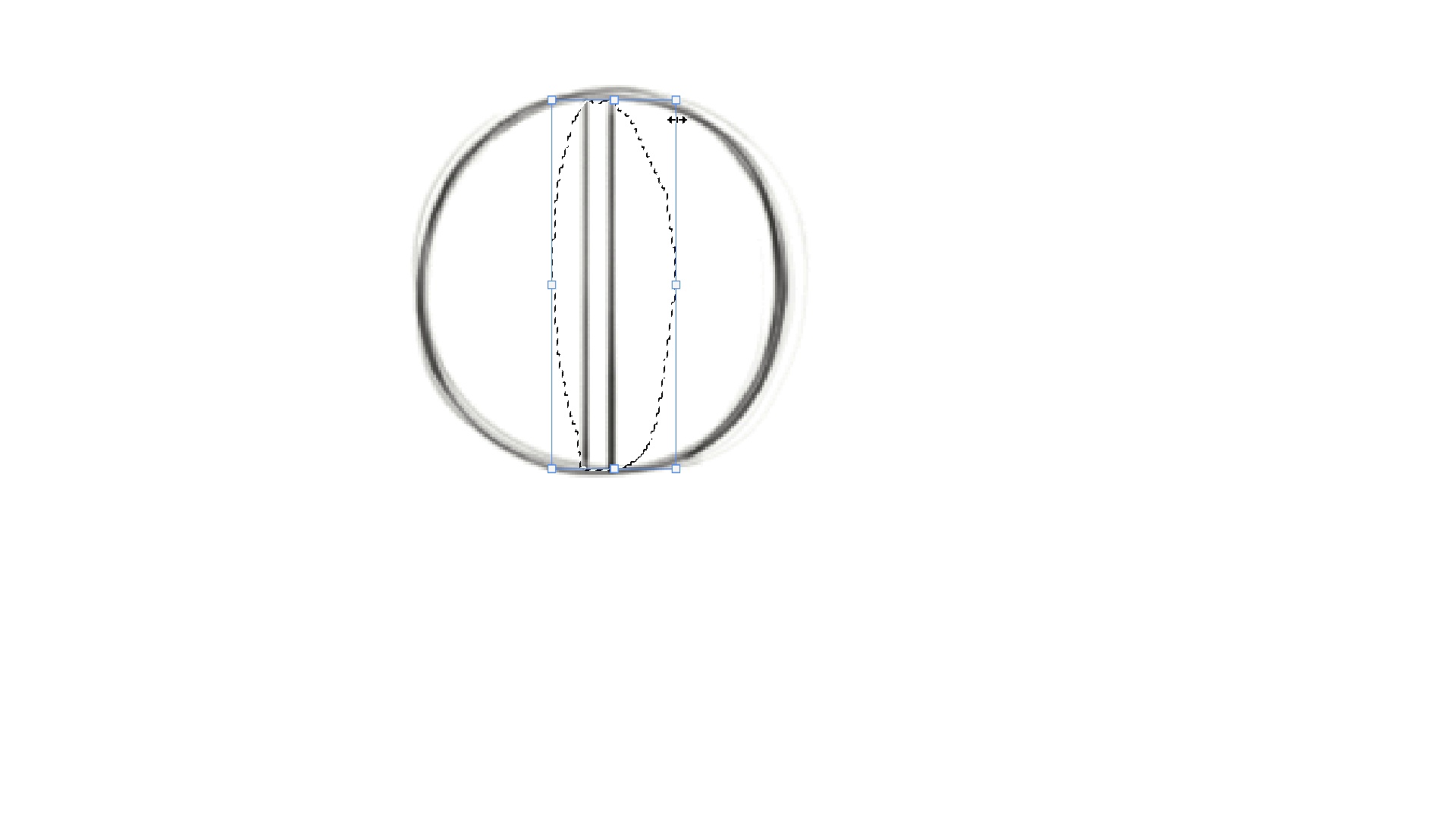 
key(ArrowRight)
 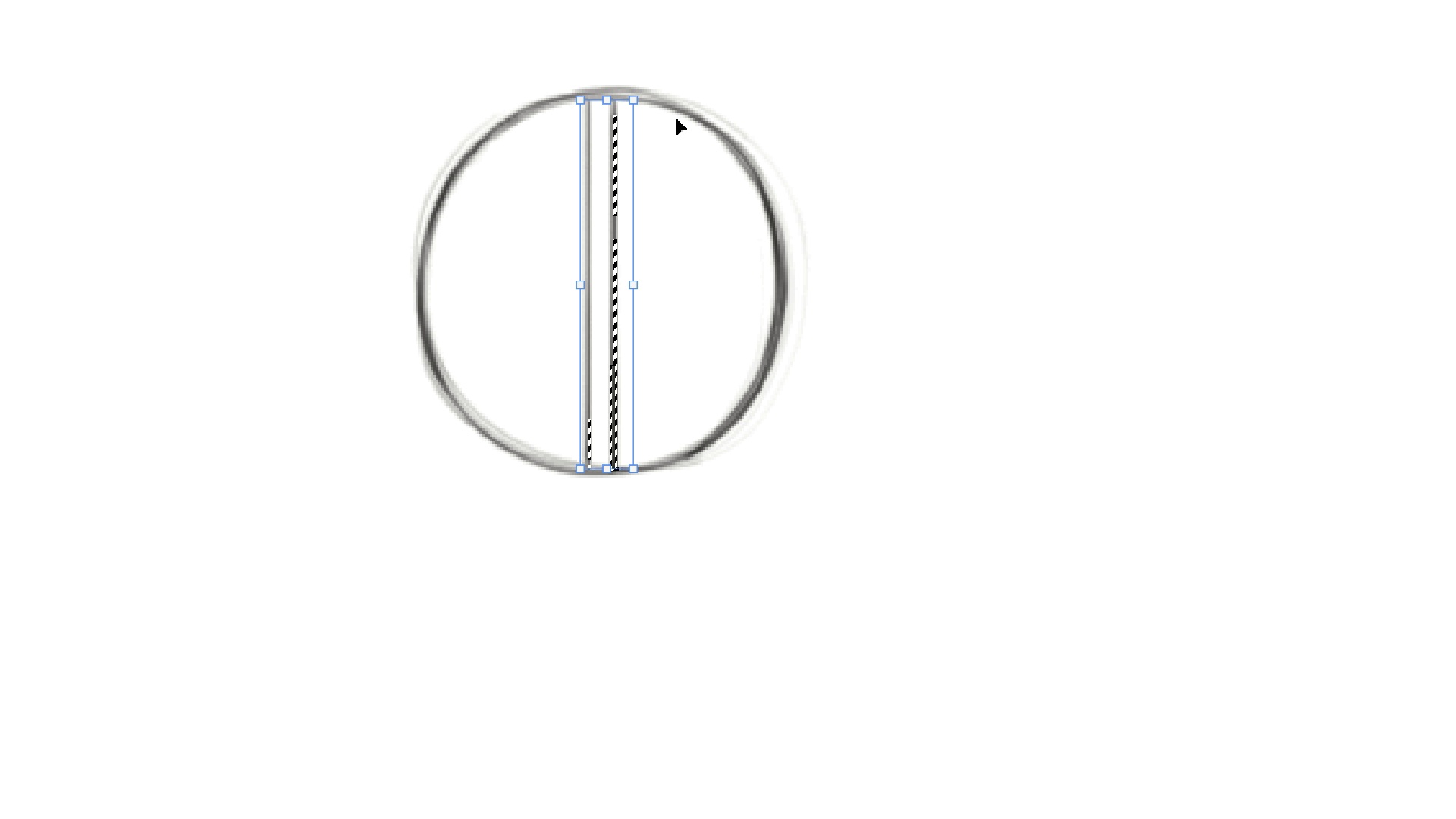 
key(Control+H)
 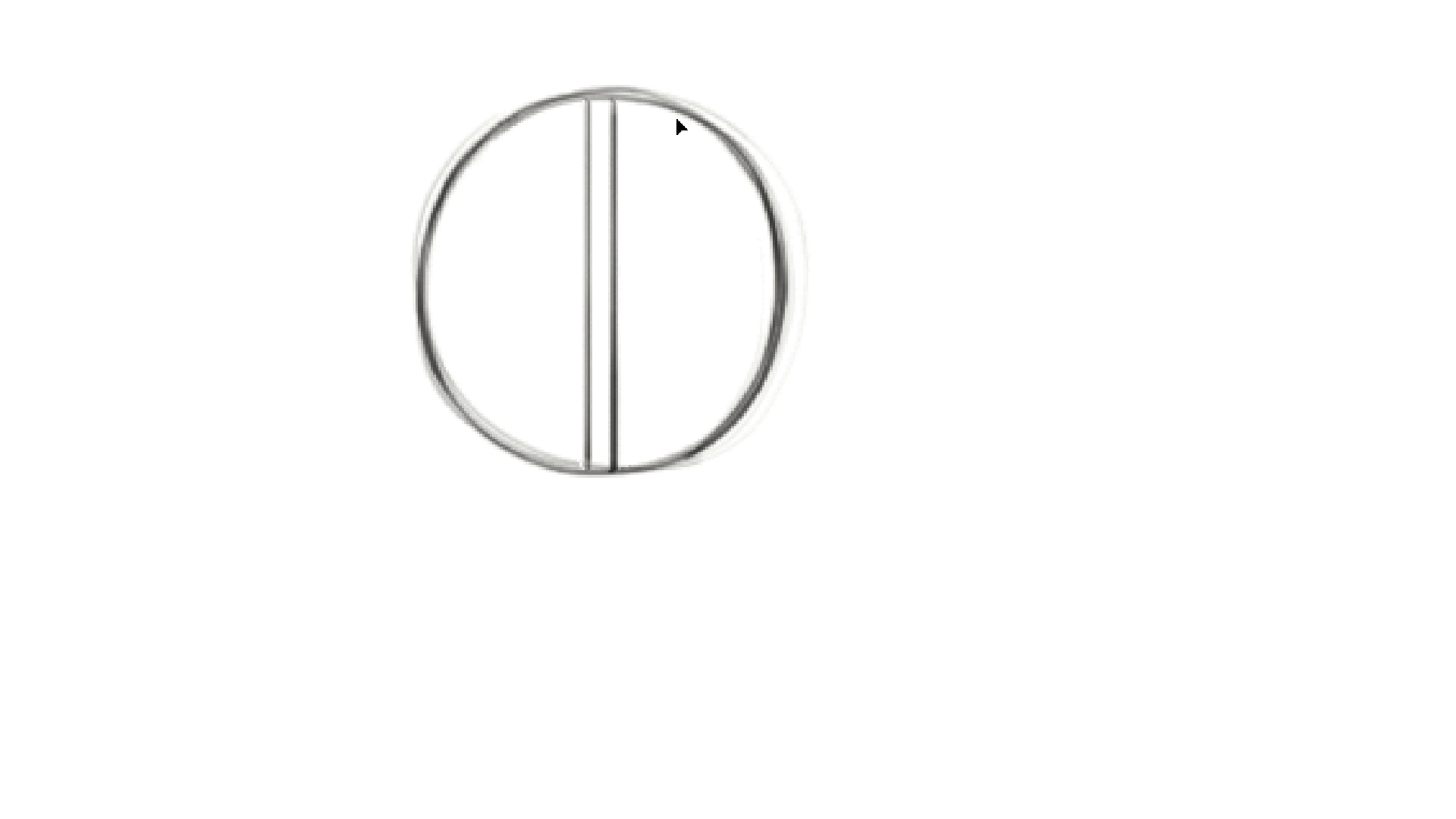 
key(ArrowRight)
 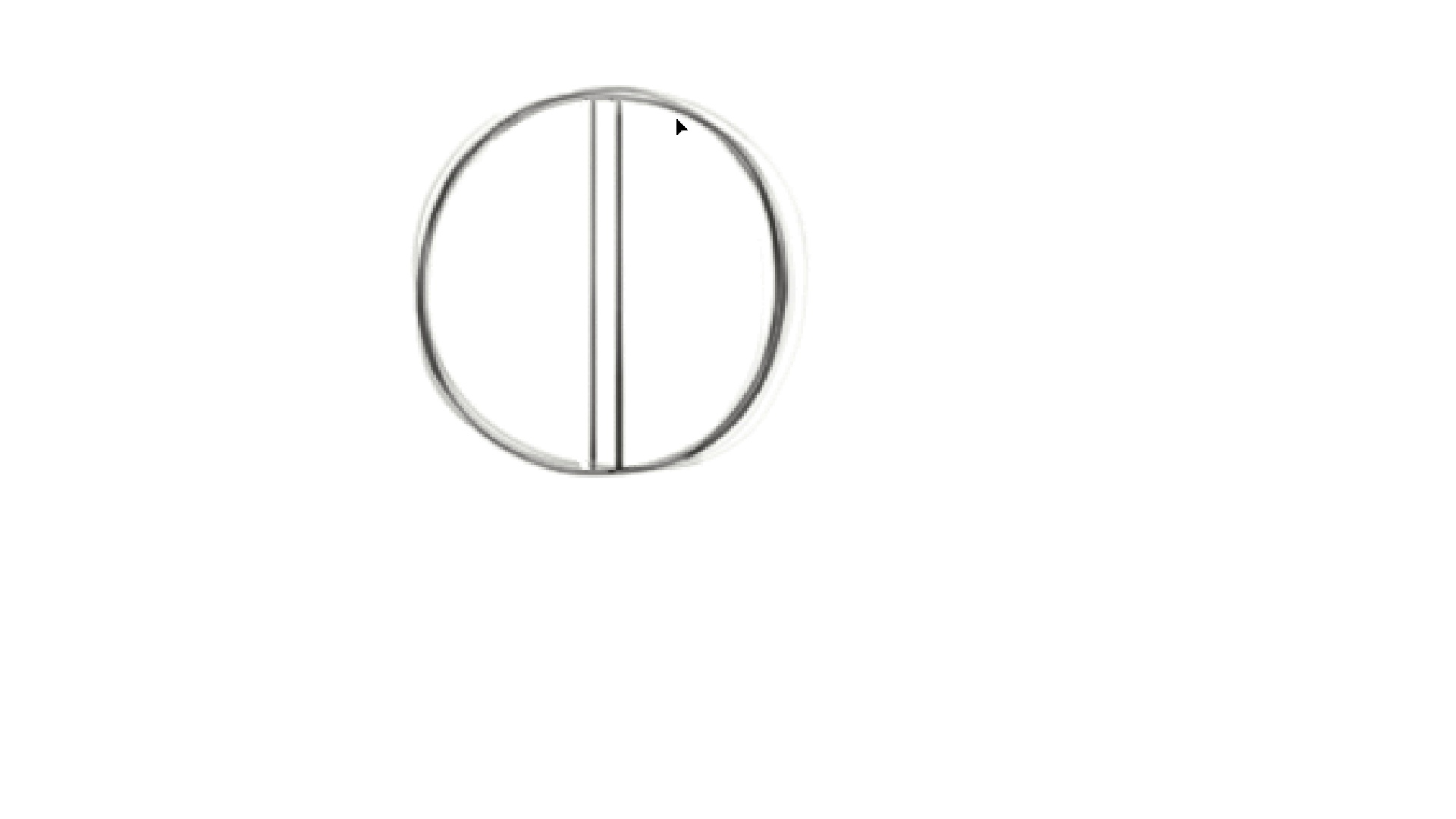 
key(ArrowRight)
 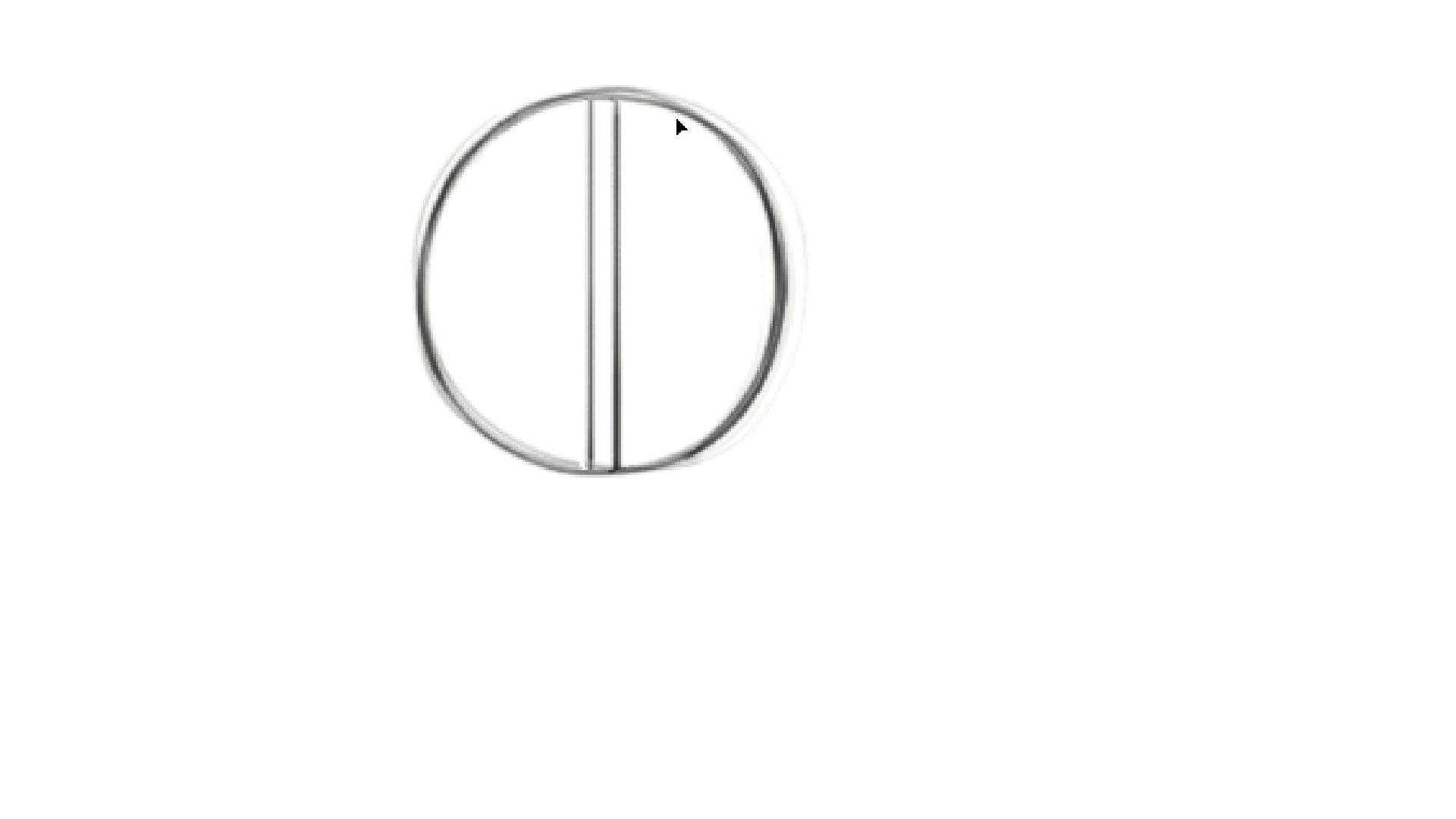 
key(ArrowLeft)
 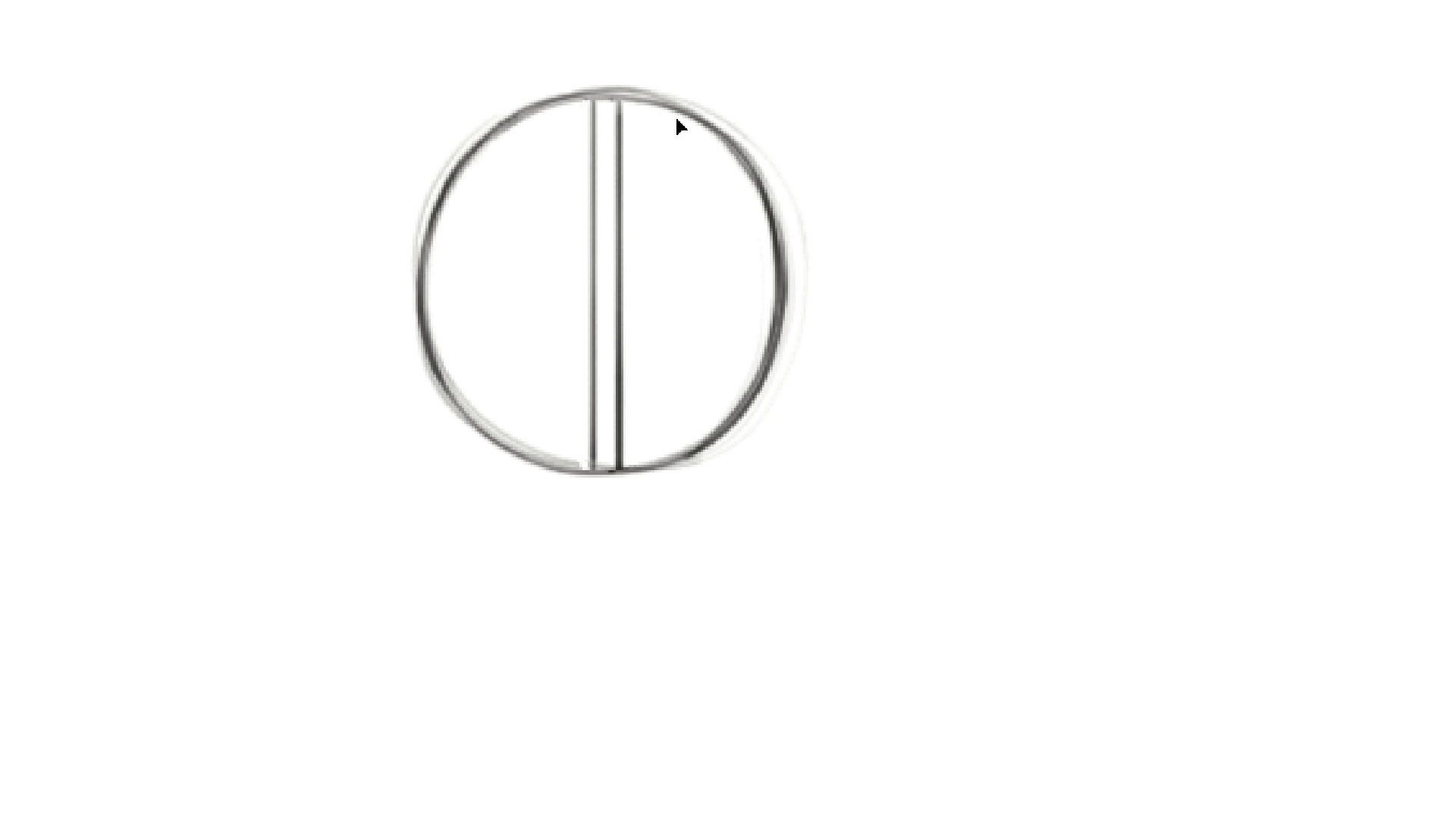 
key(ArrowRight)
 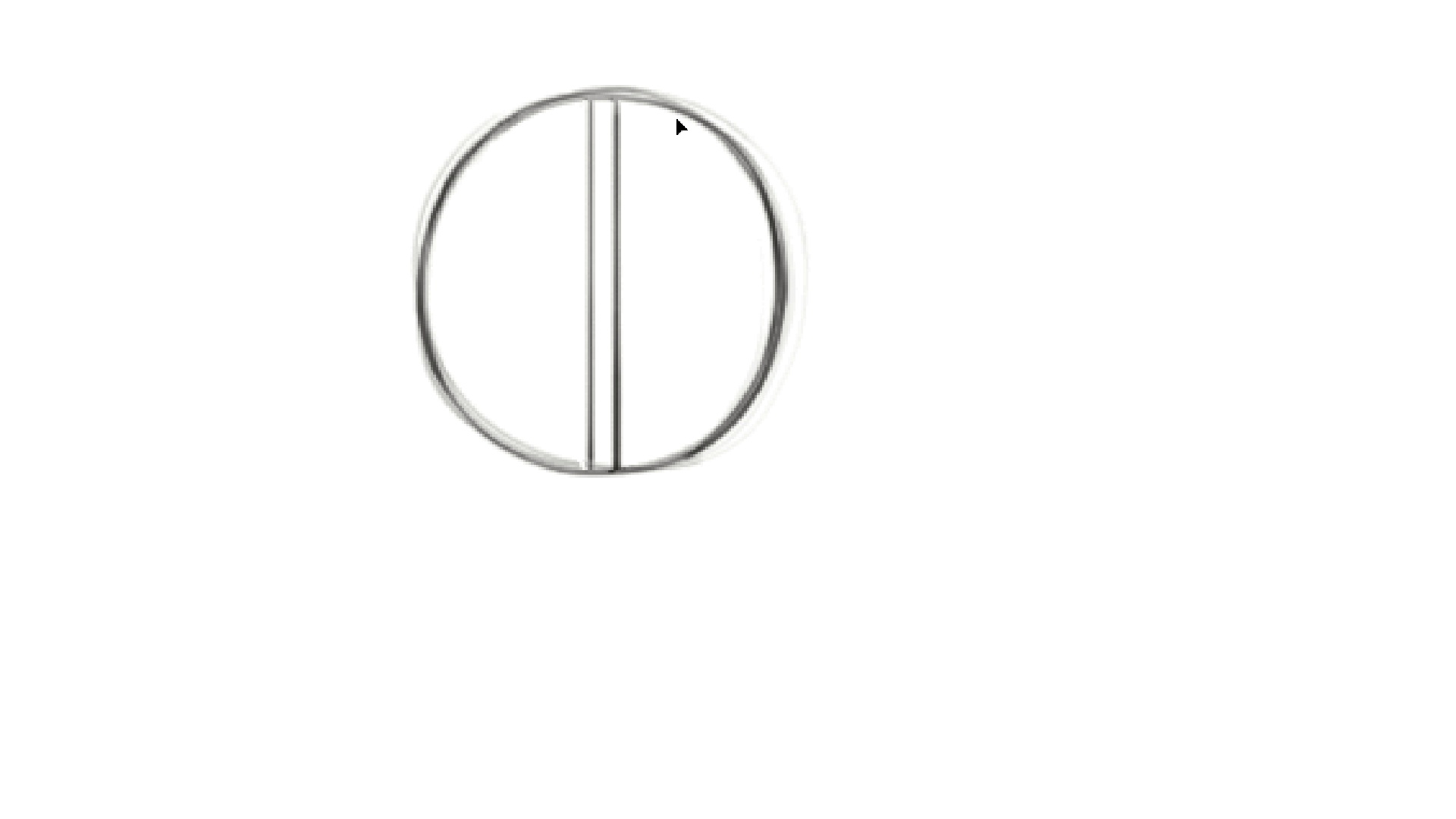 
key(ArrowLeft)
 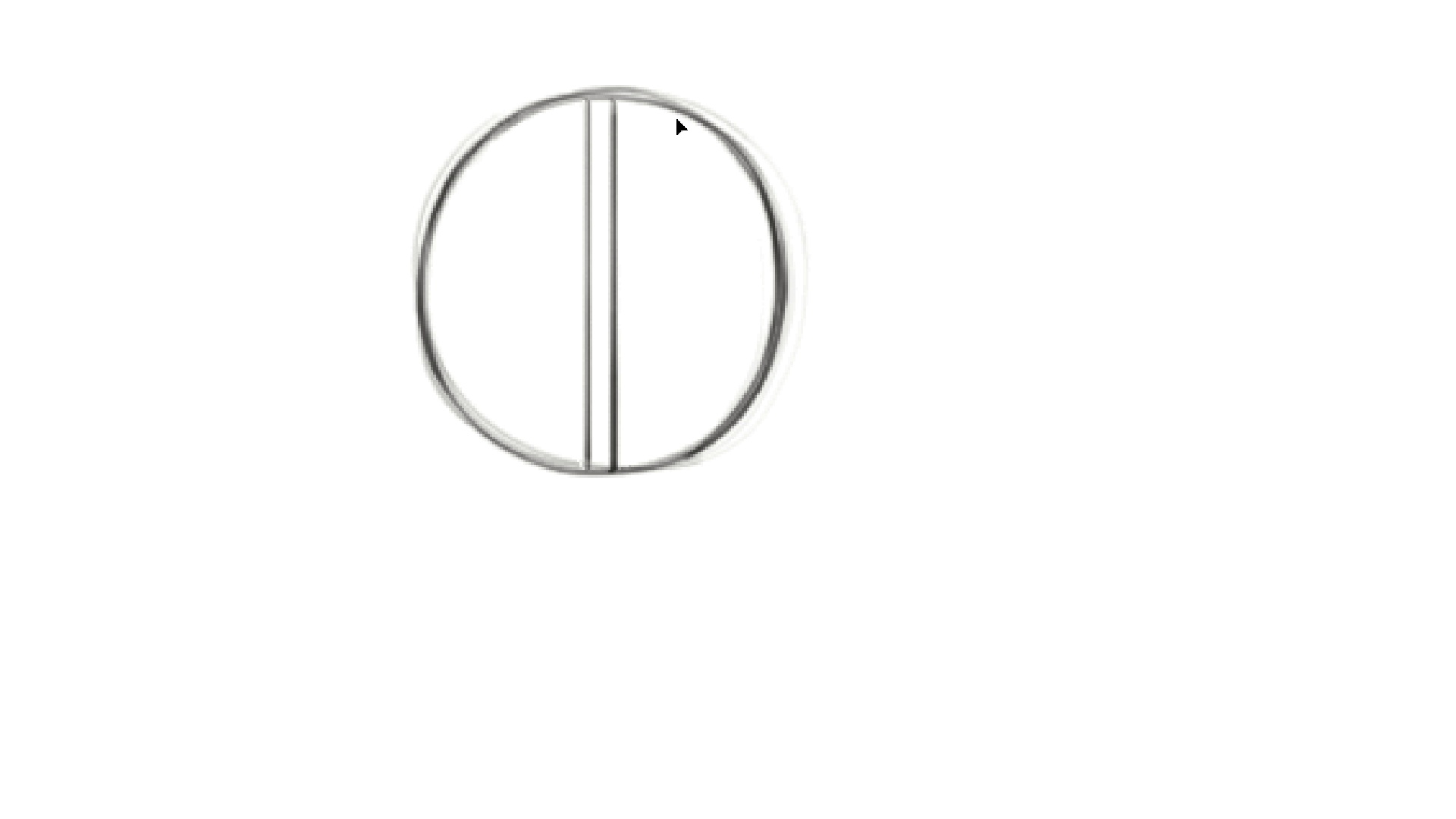 
key(ArrowLeft)
 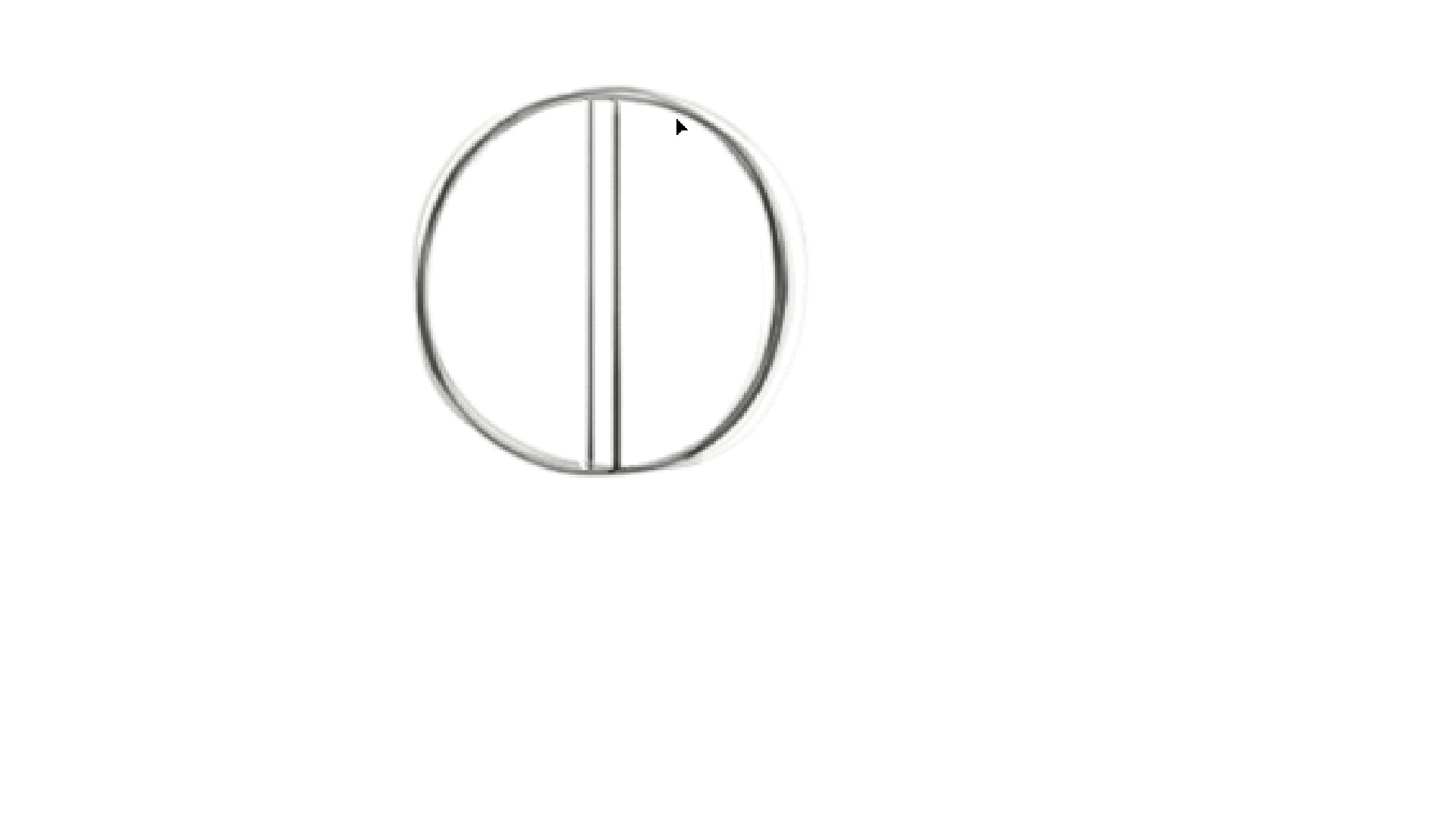 
key(ArrowRight)
 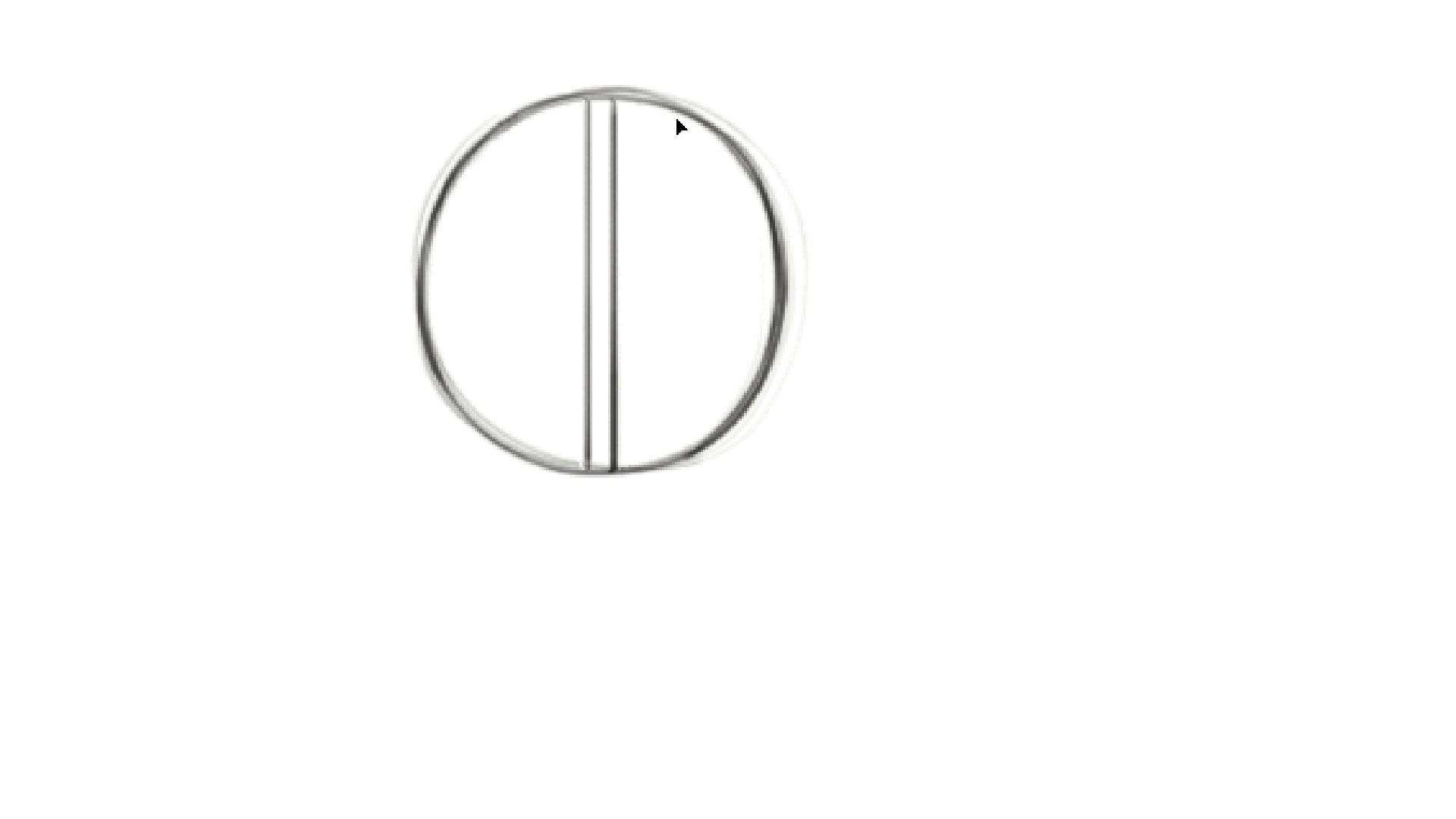 
key(ArrowLeft)
 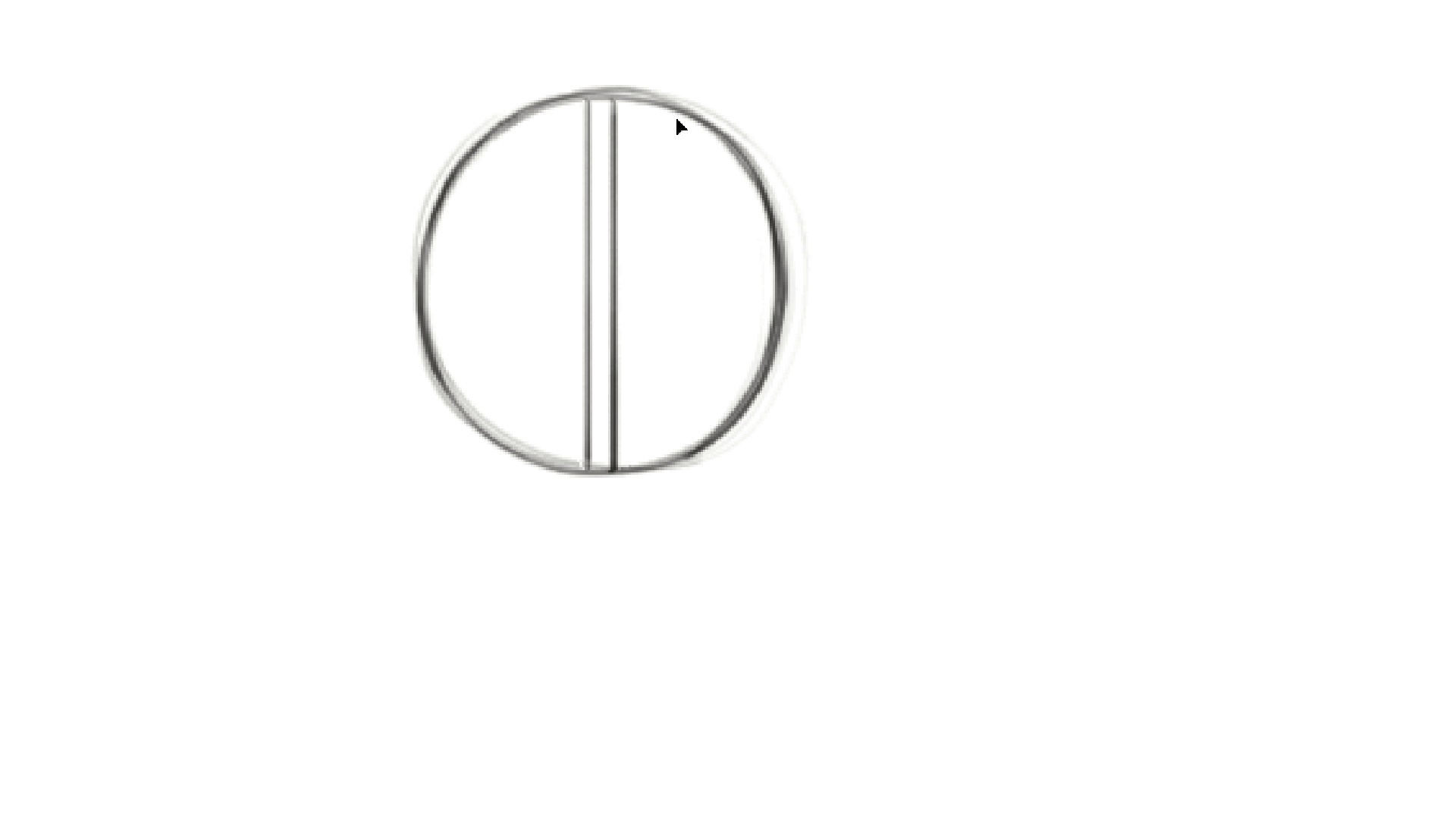 
key(Control+D)
 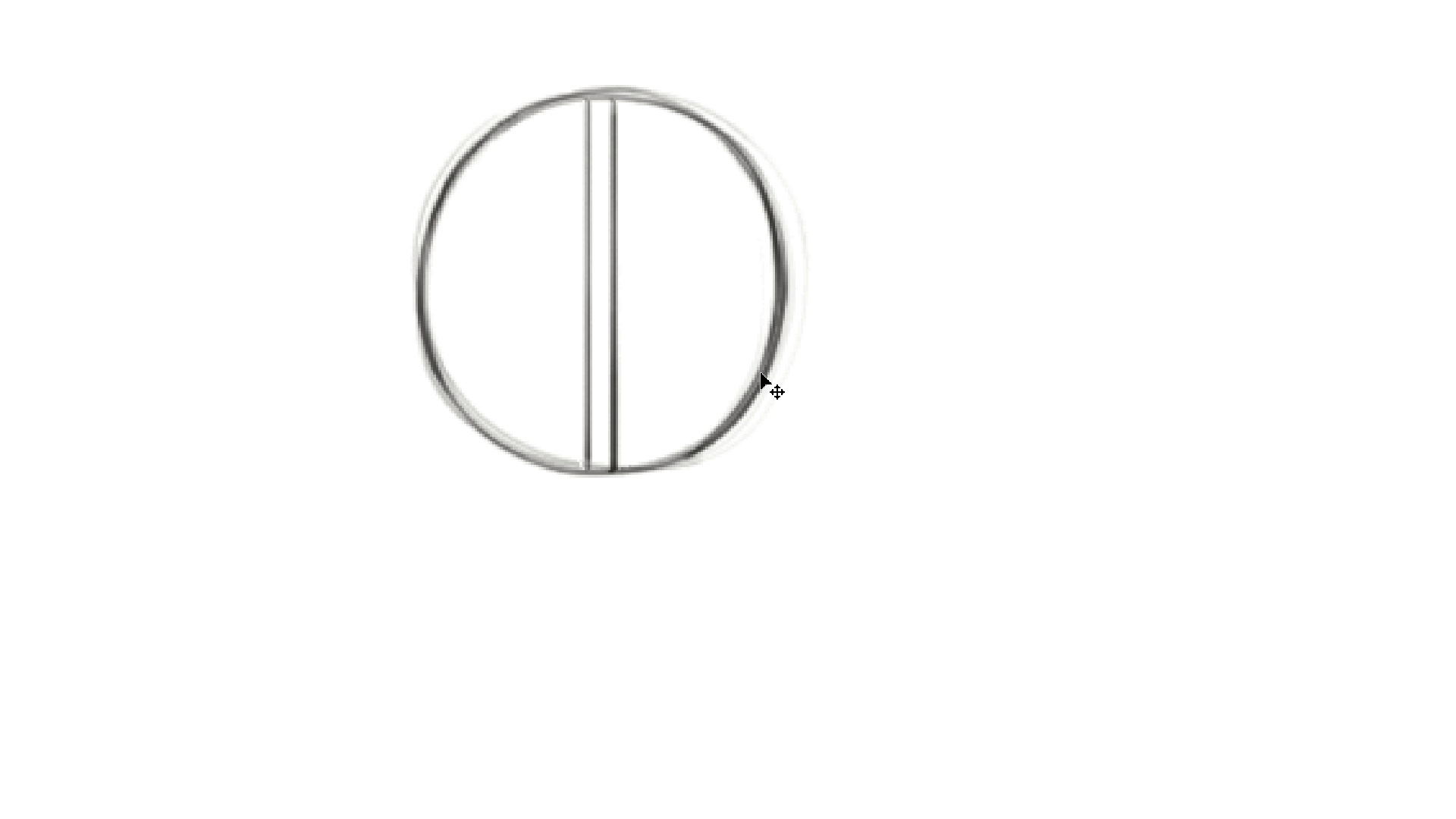 
type(BLB)
 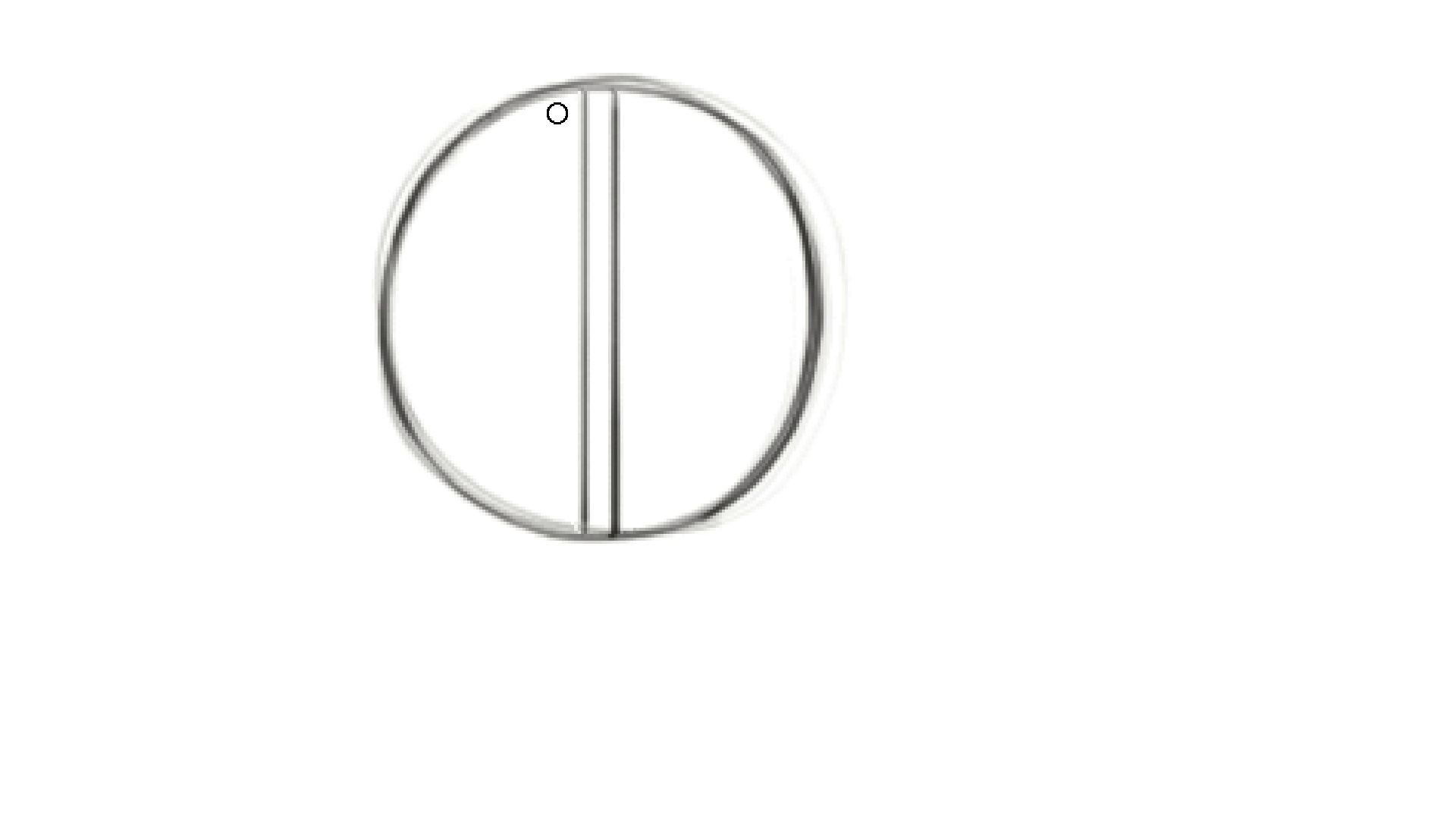 
hold_key(key=ControlLeft, duration=0.88)
 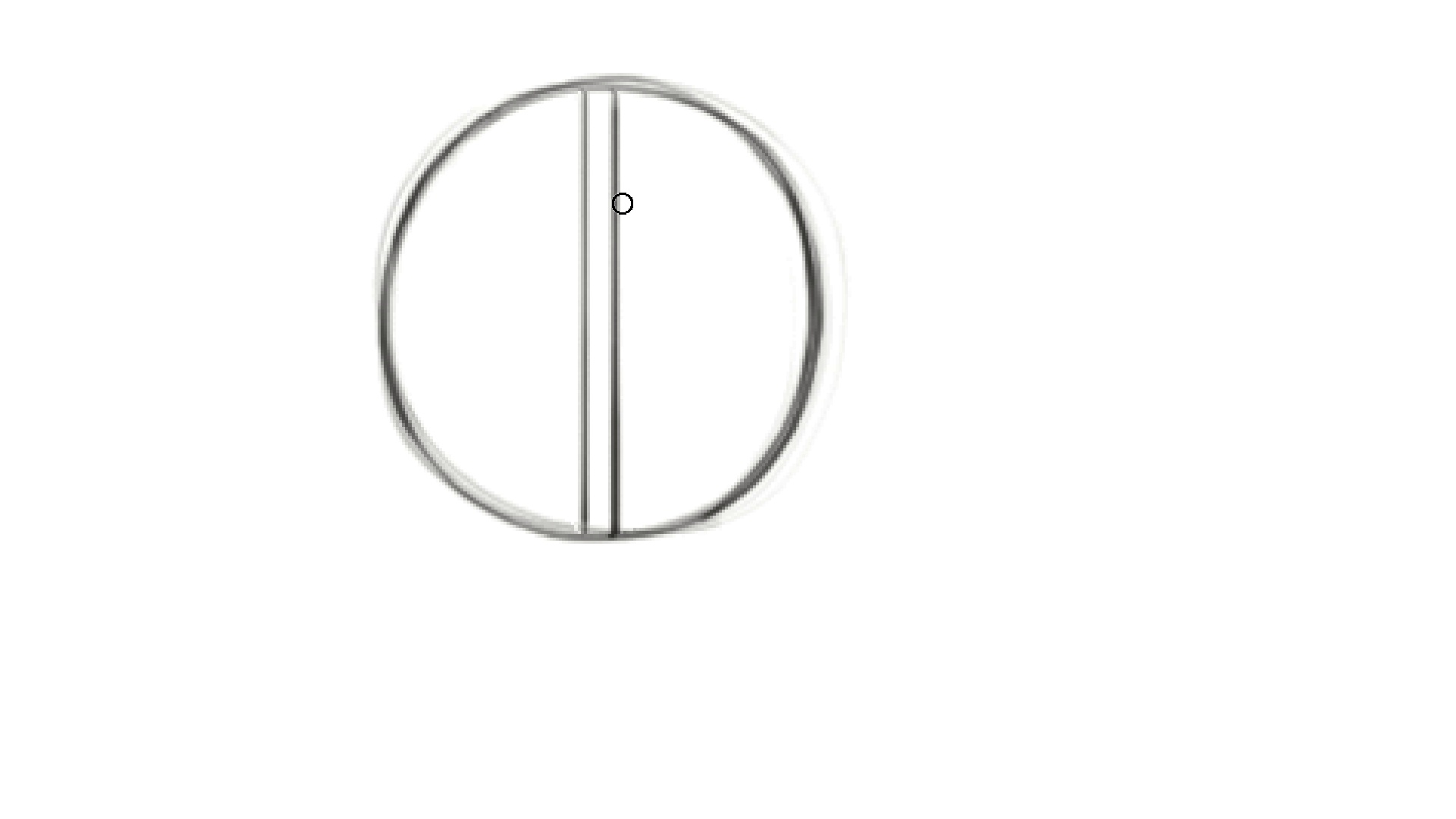 
hold_key(key=Space, duration=0.9)
 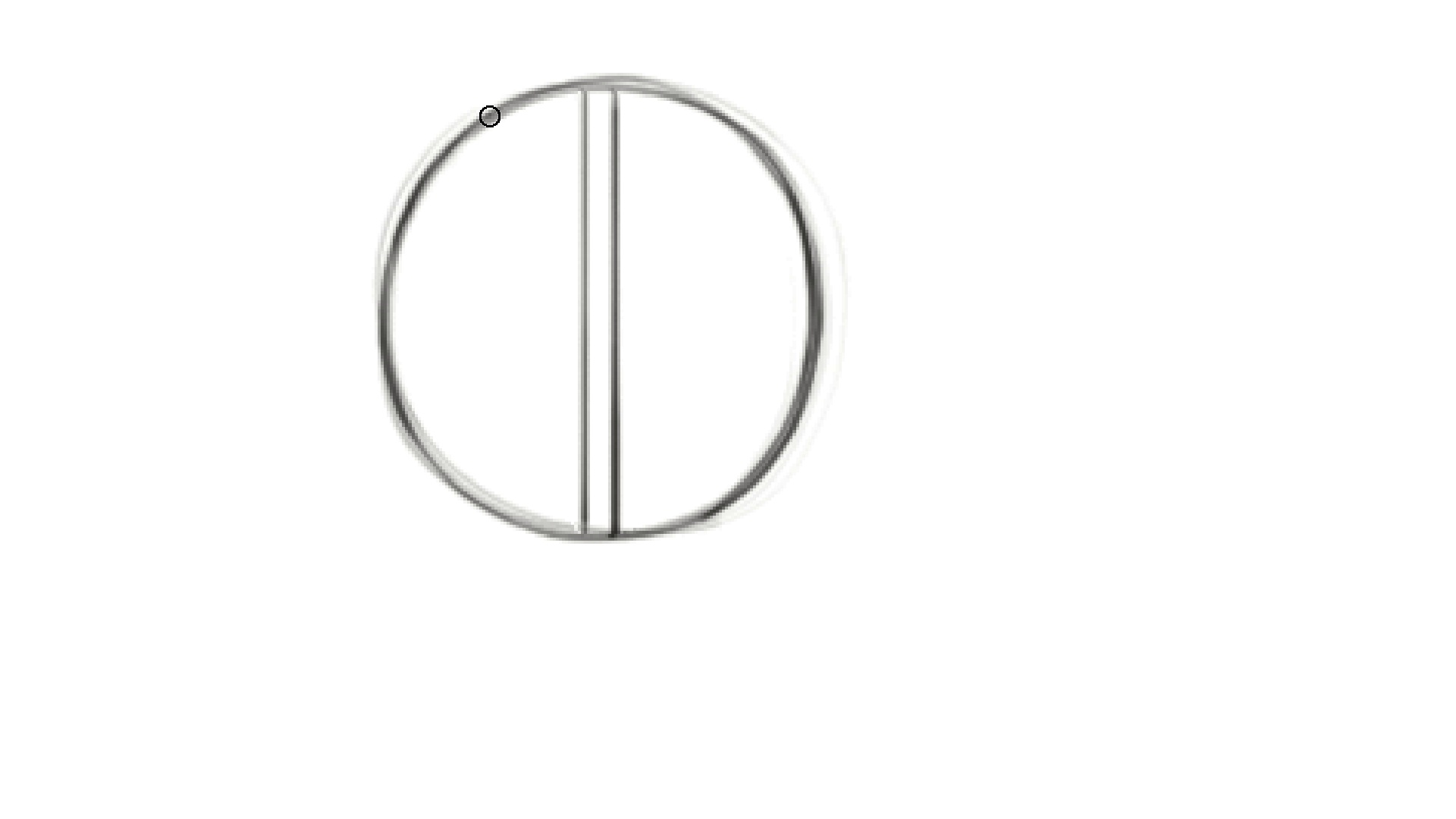 
hold_key(key=ShiftLeft, duration=1.6)
 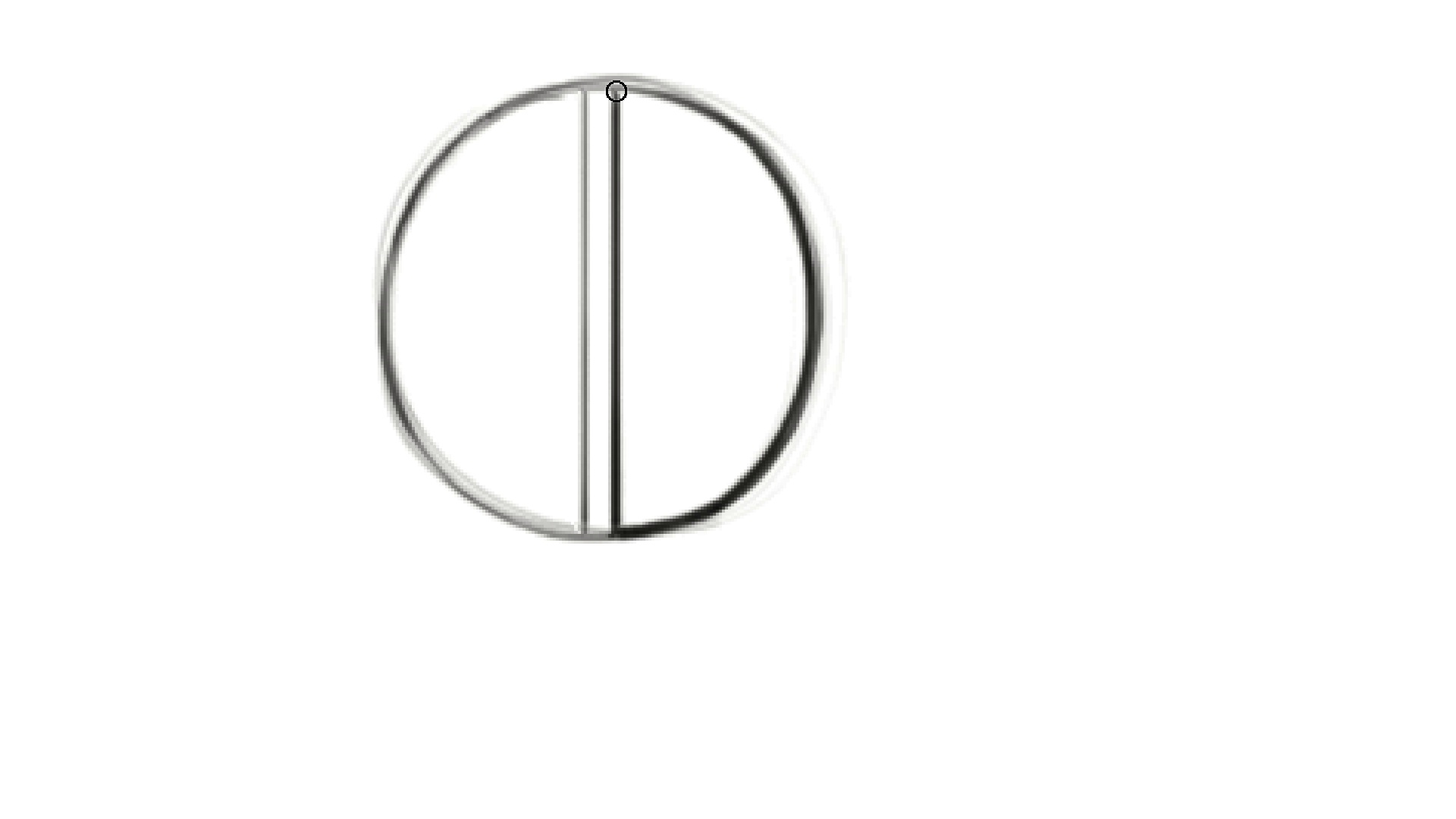 
wait(13.42)
 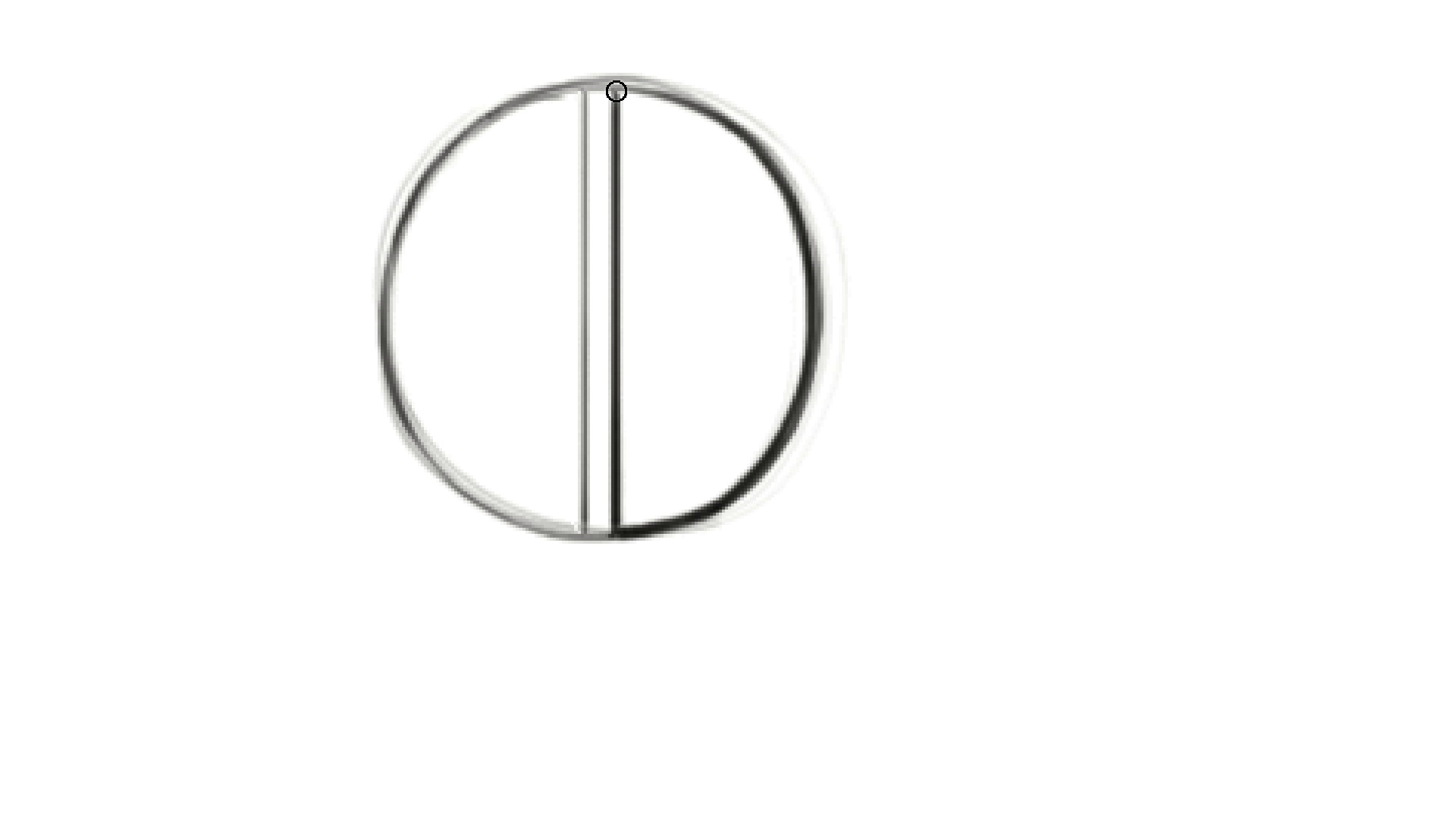 
hold_key(key=Backquote, duration=1.0)
 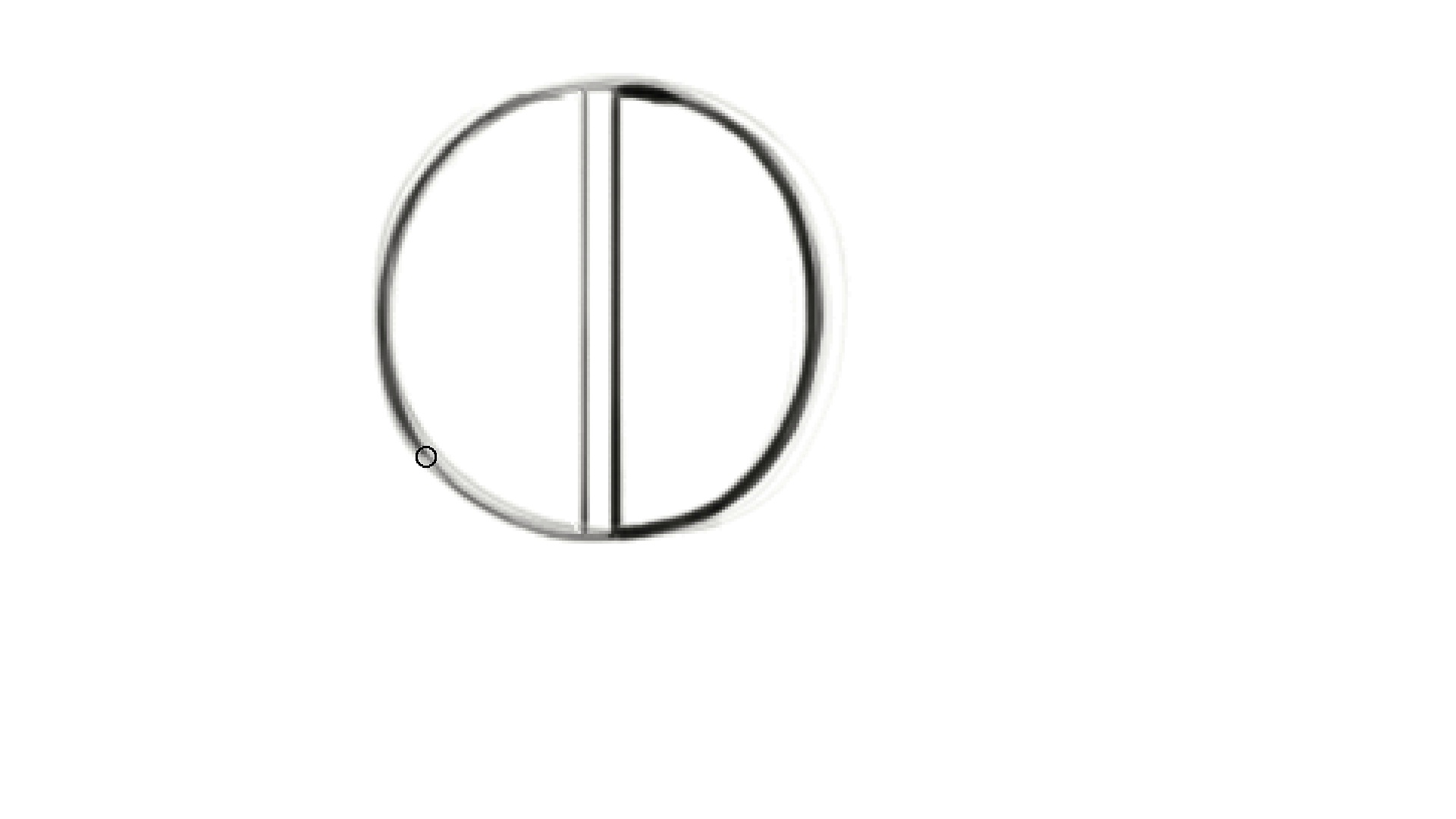 
wait(11.87)
 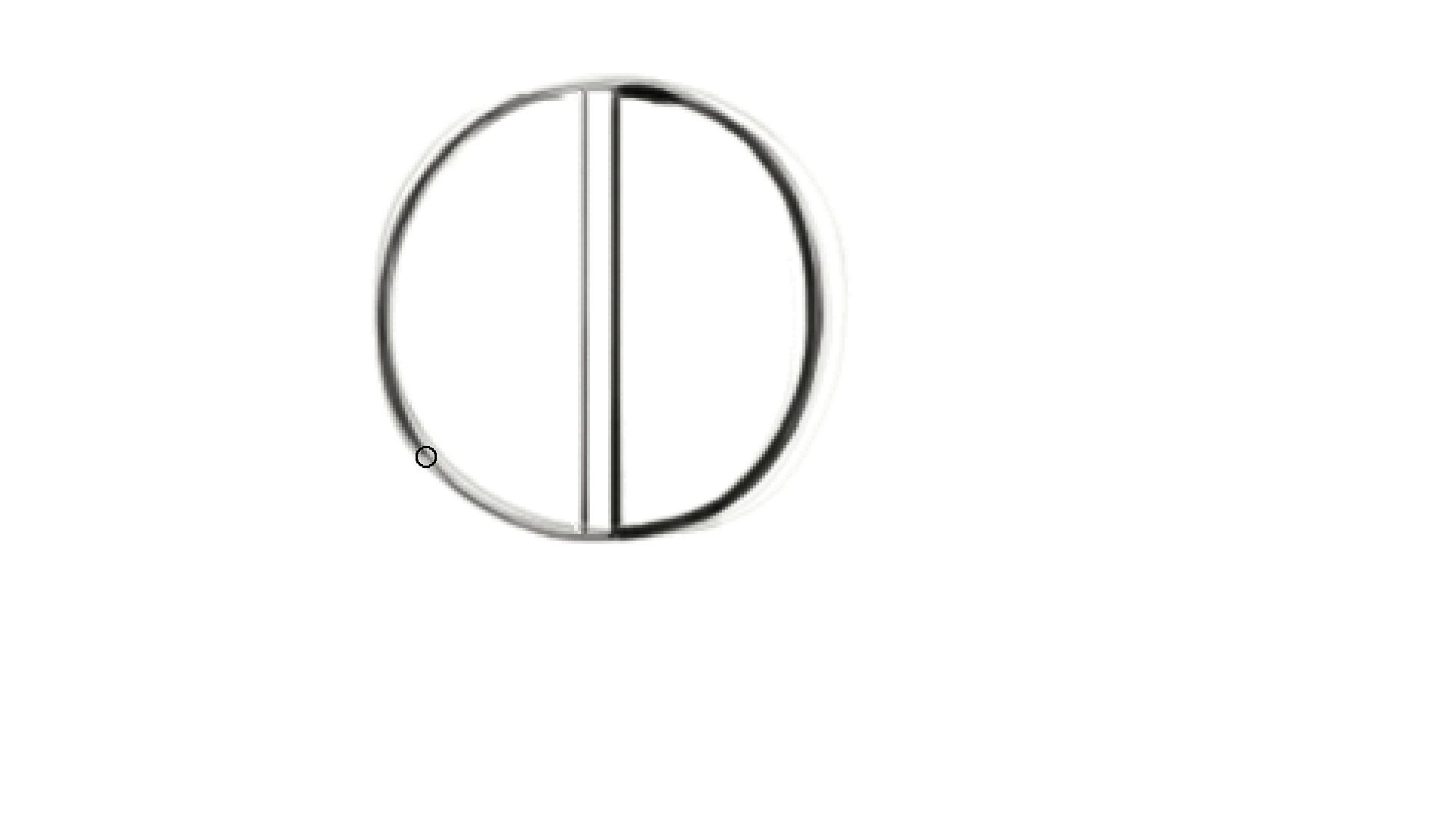 
hold_key(key=Backquote, duration=1.52)
 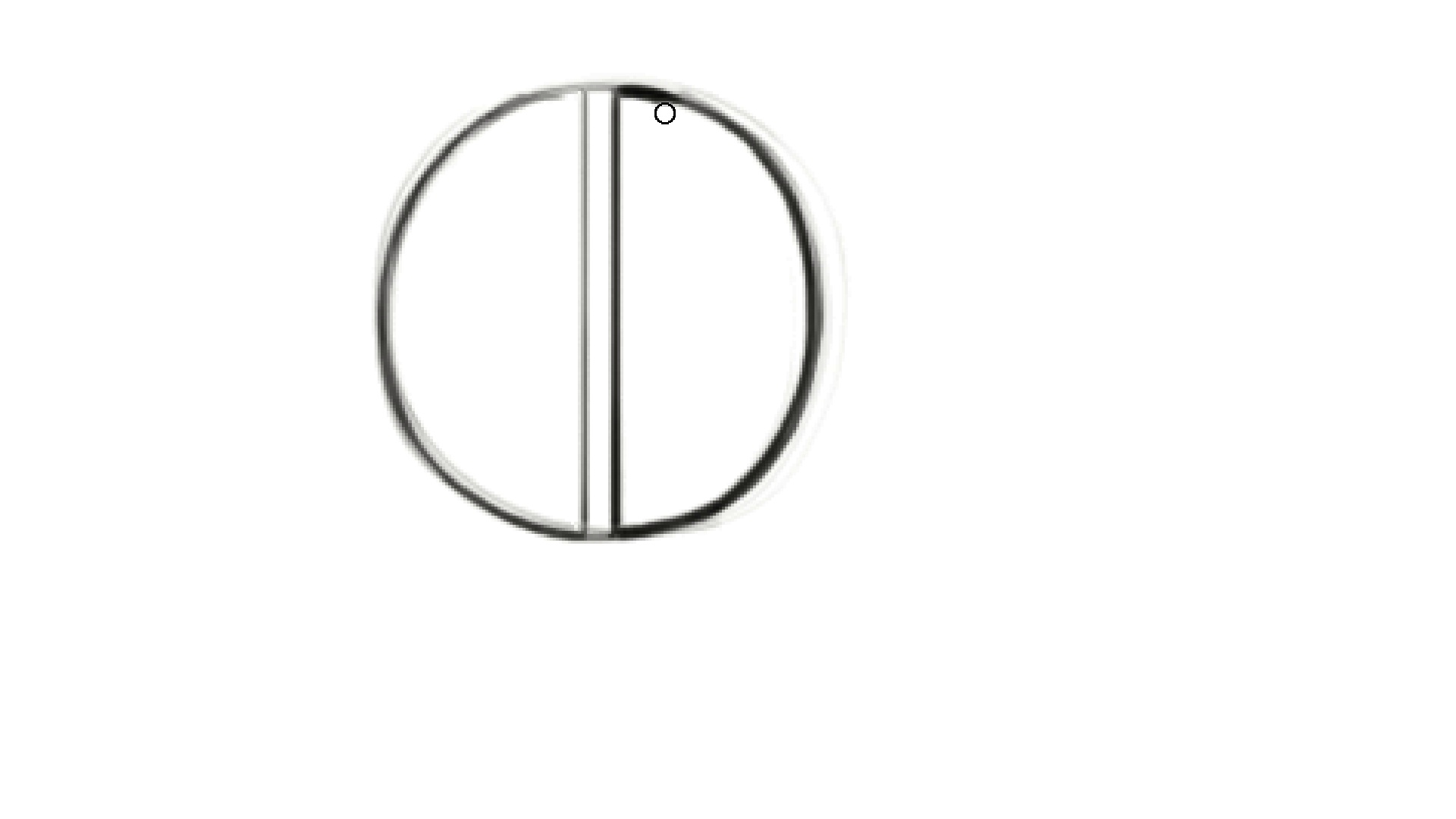 
hold_key(key=Backquote, duration=1.5)
 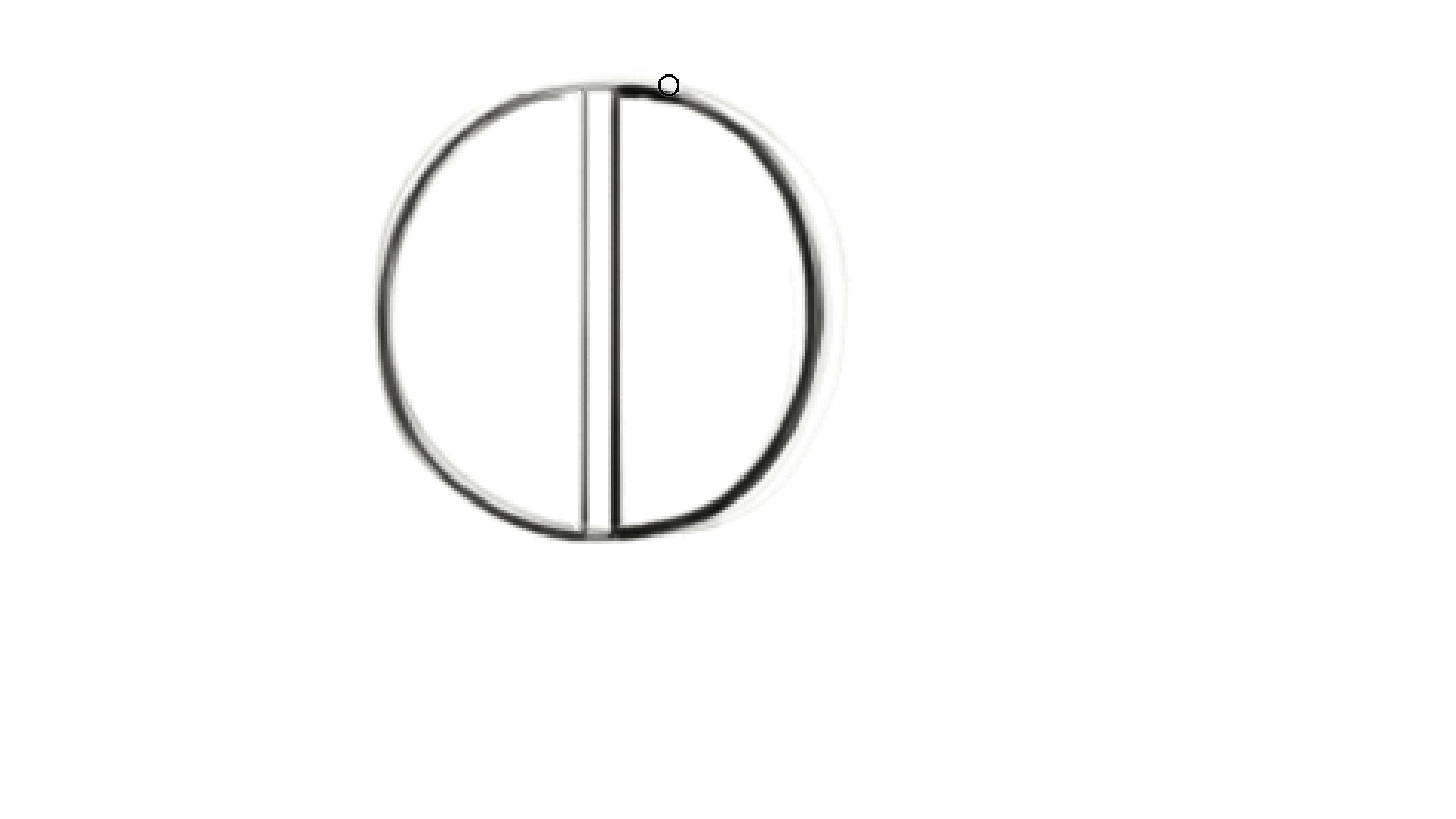 
hold_key(key=Backquote, duration=1.5)
 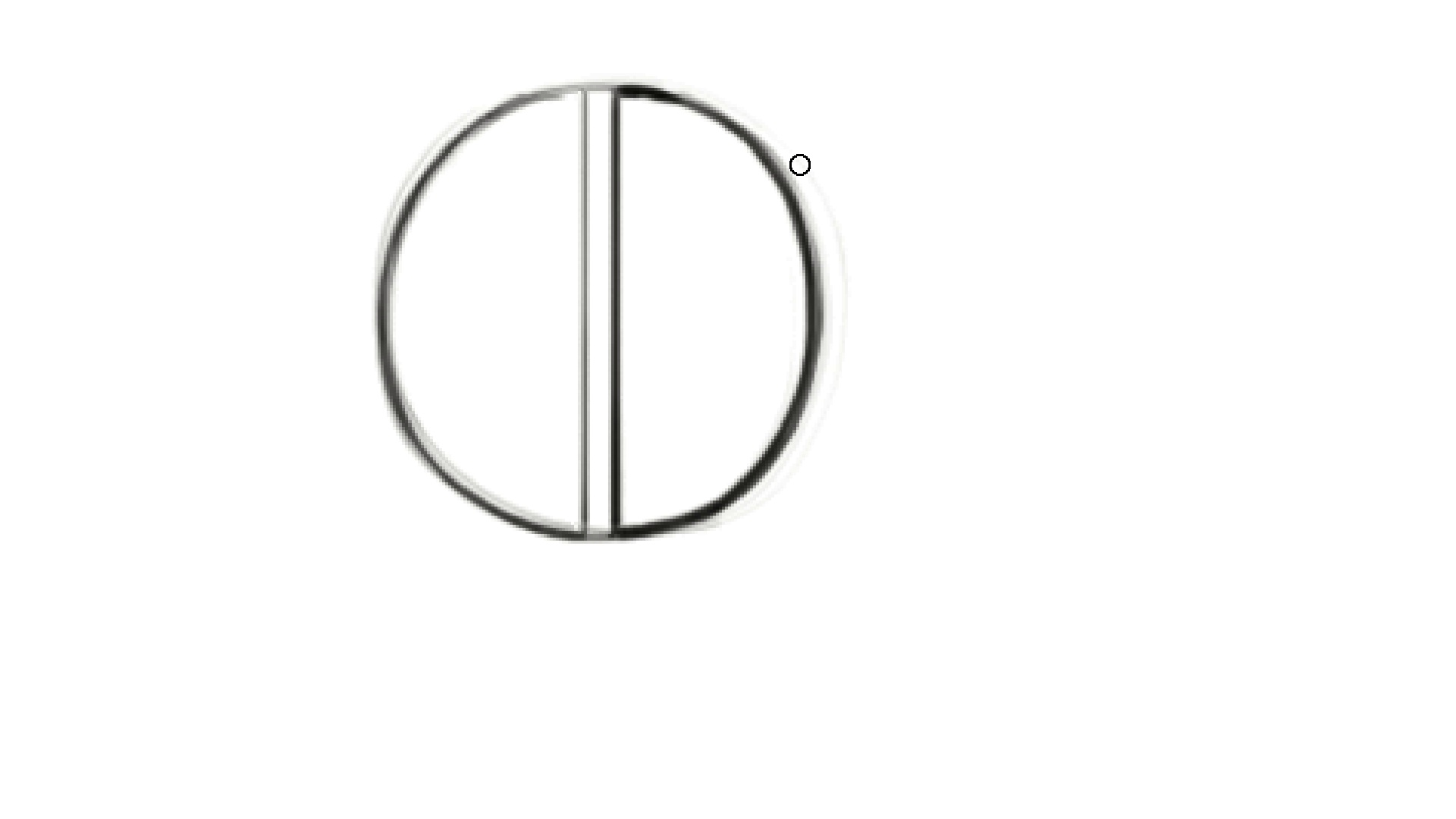 
hold_key(key=Backquote, duration=1.24)
 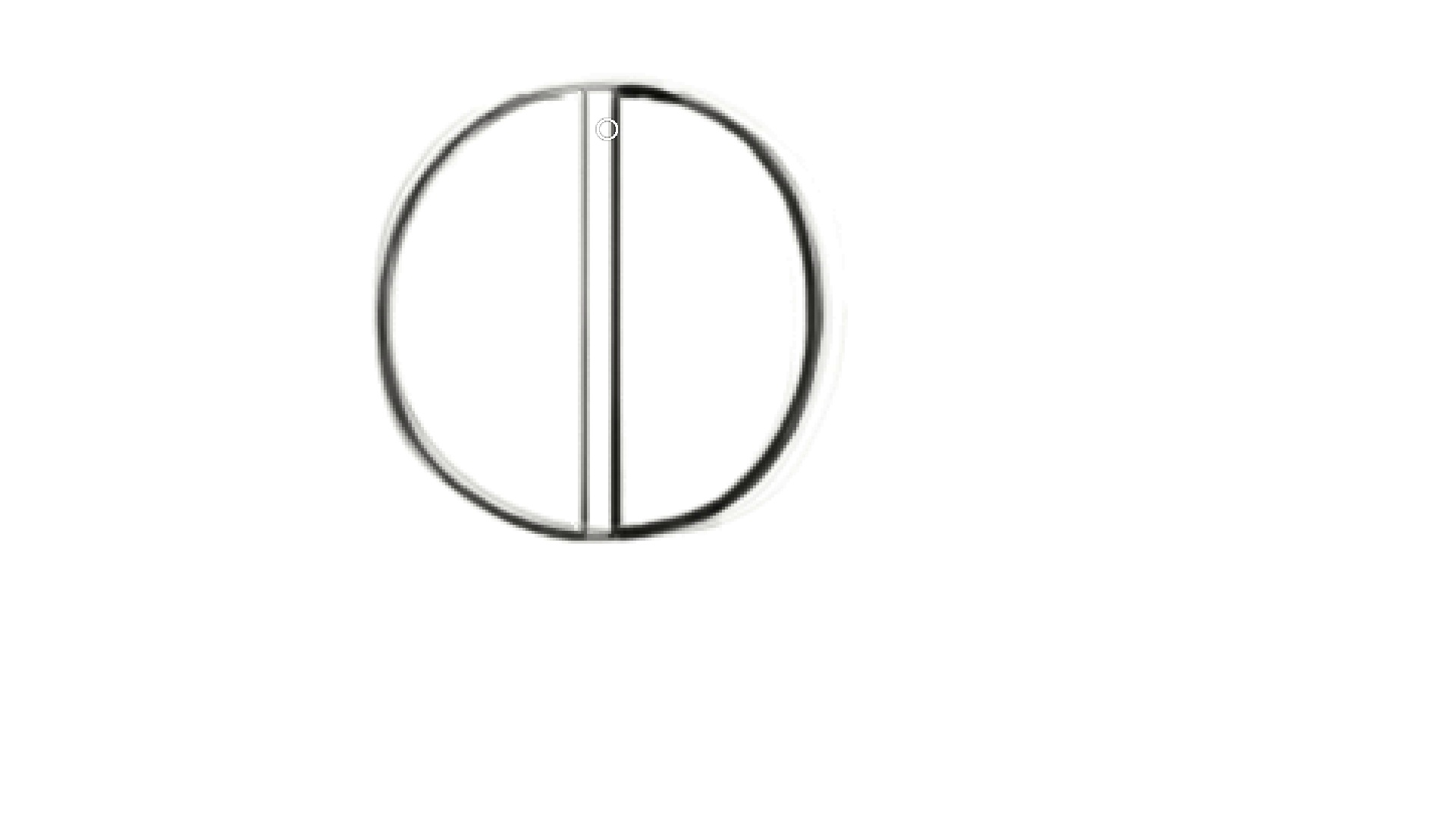 
hold_key(key=Backquote, duration=1.52)
 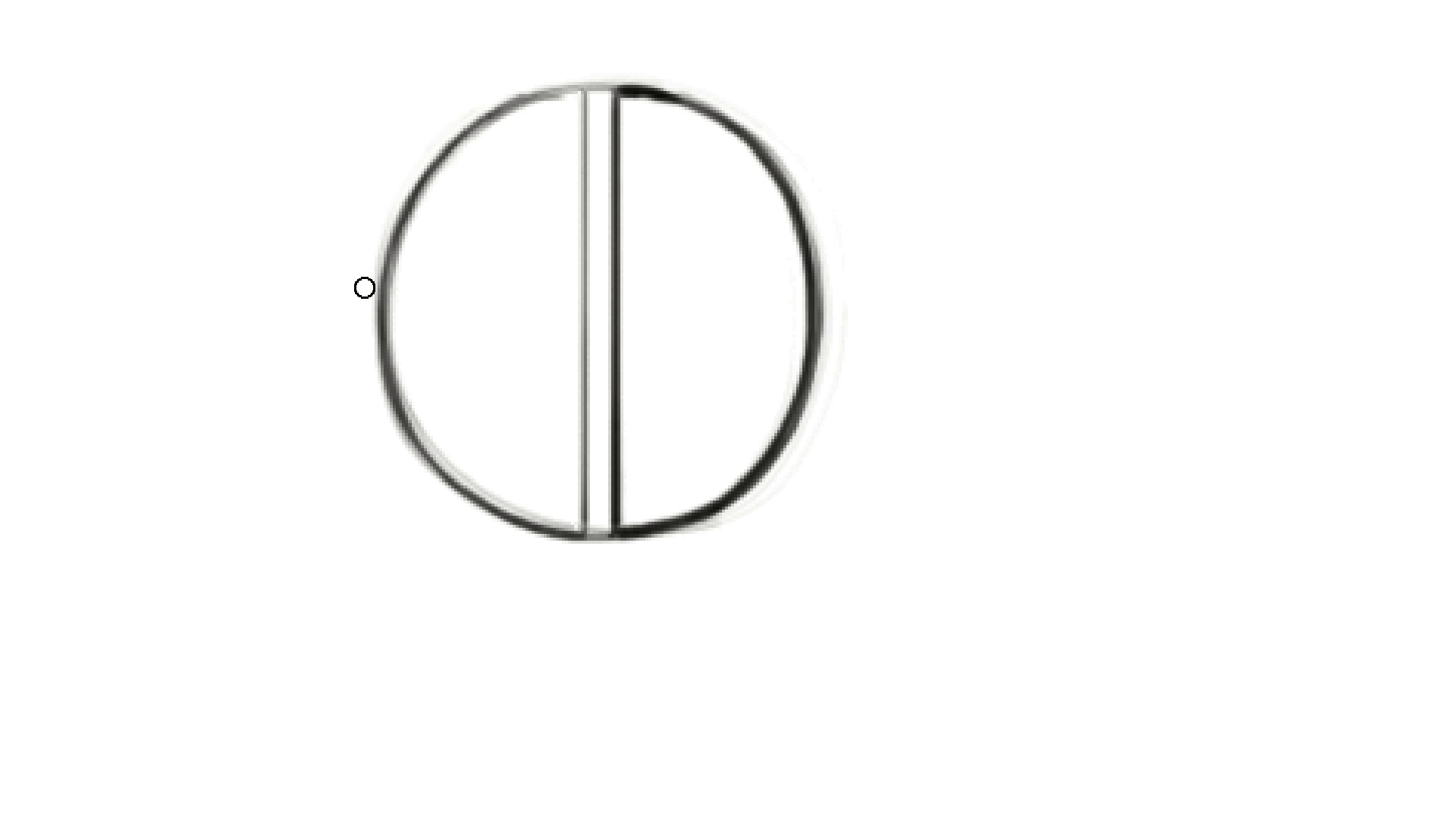 
hold_key(key=Backquote, duration=1.5)
 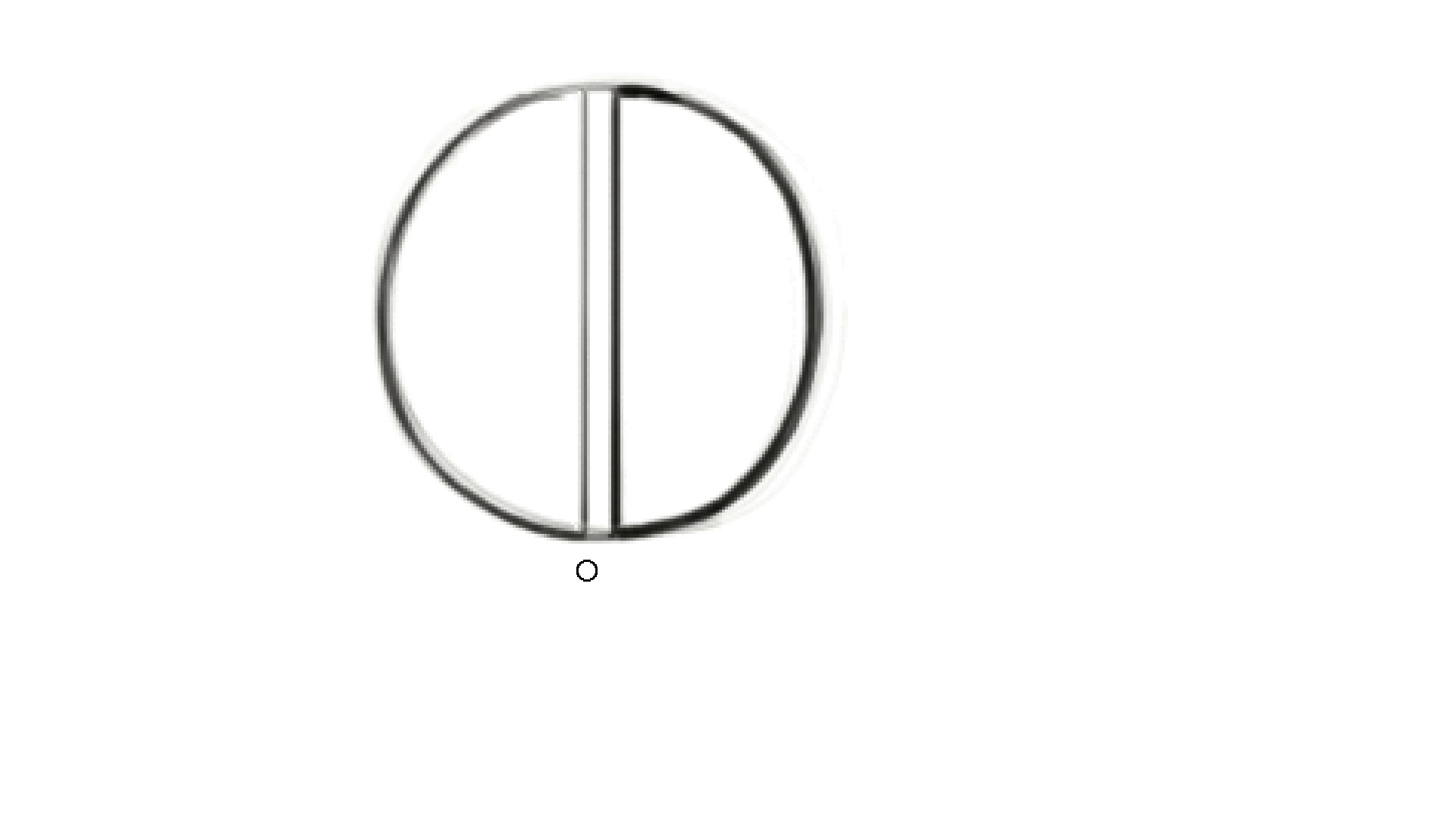 
key(Backquote)
 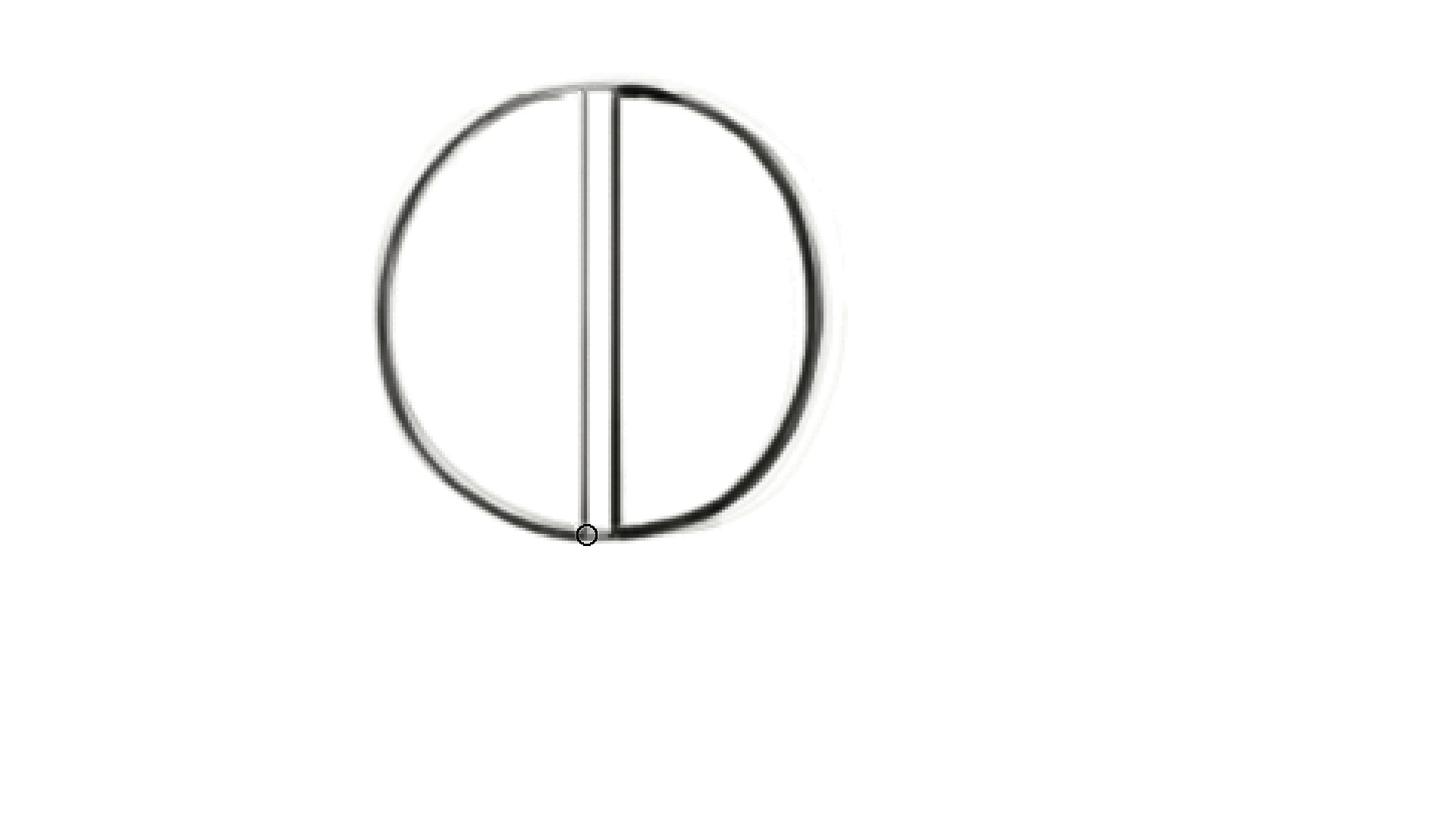 
key(Backquote)
 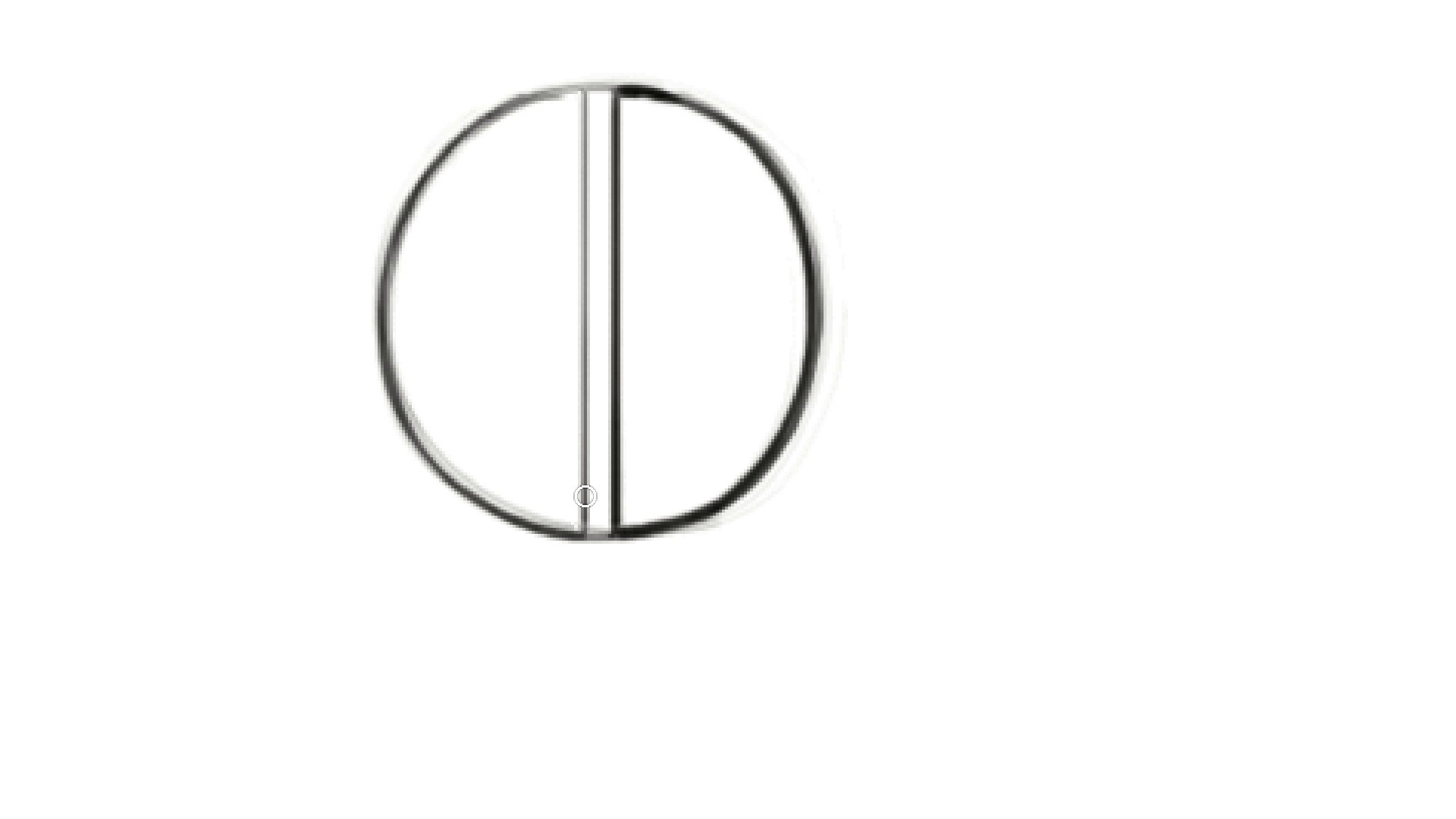 
key(Backquote)
 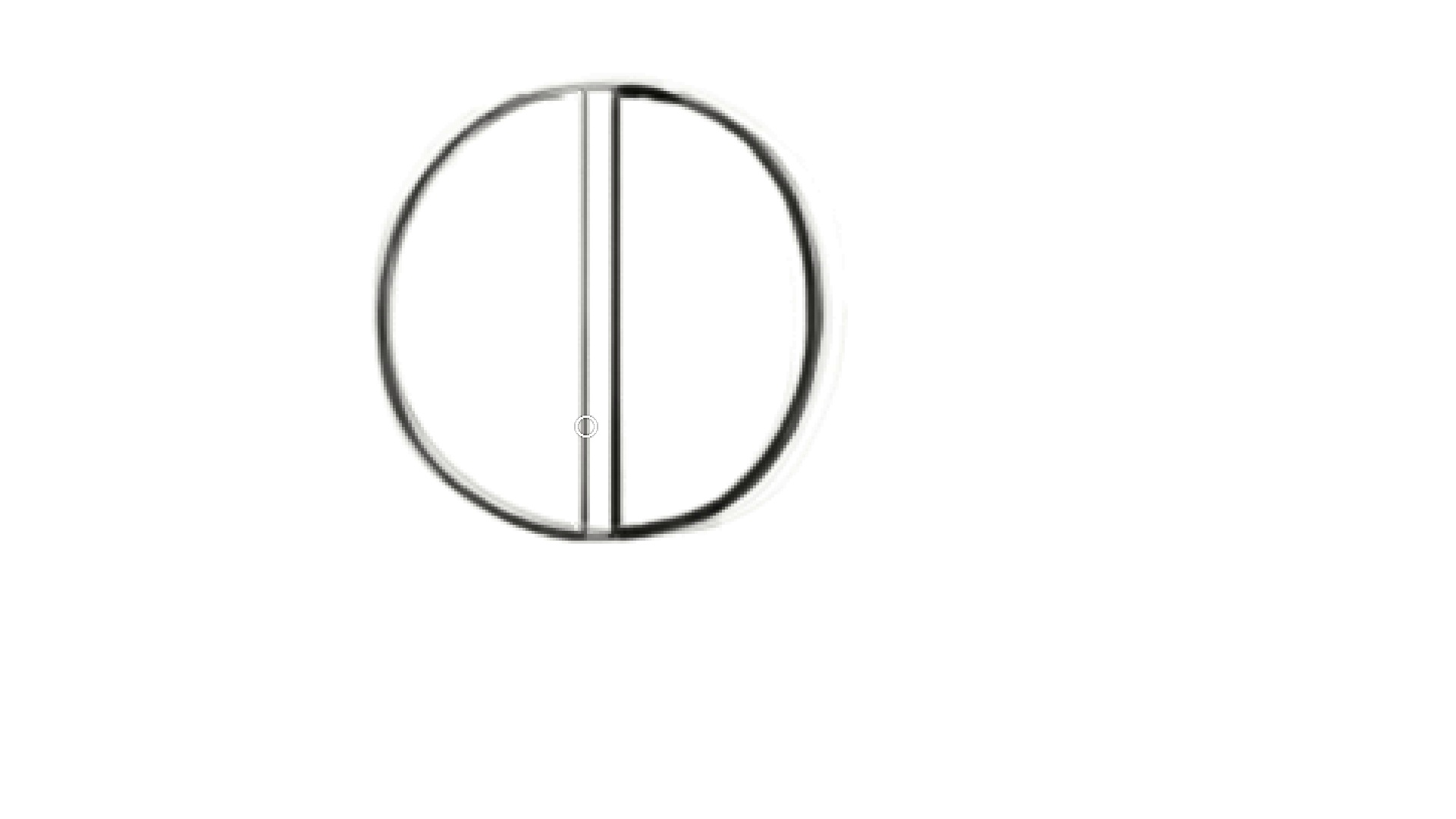 
key(Backquote)
 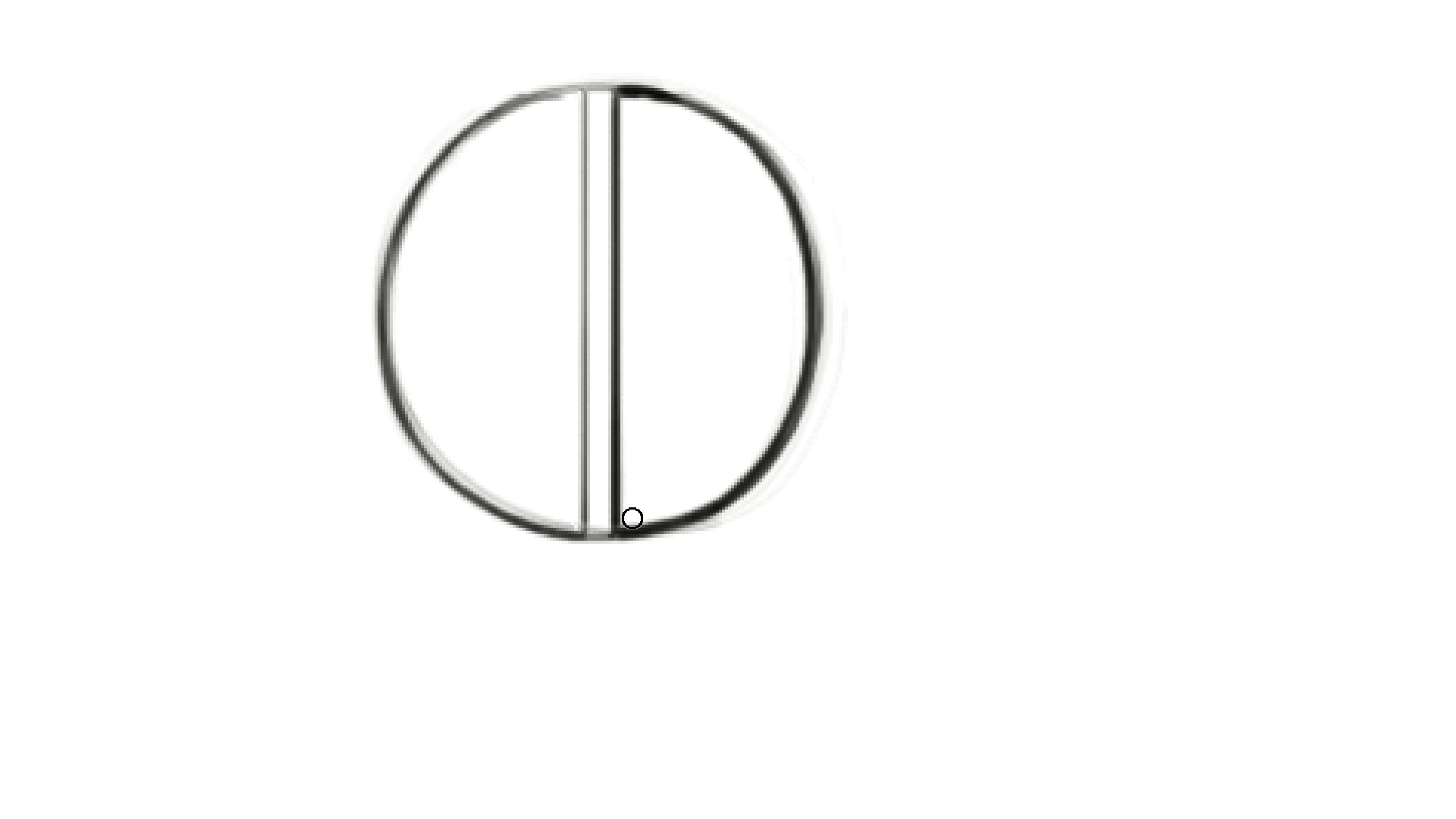 
hold_key(key=Backquote, duration=1.48)
 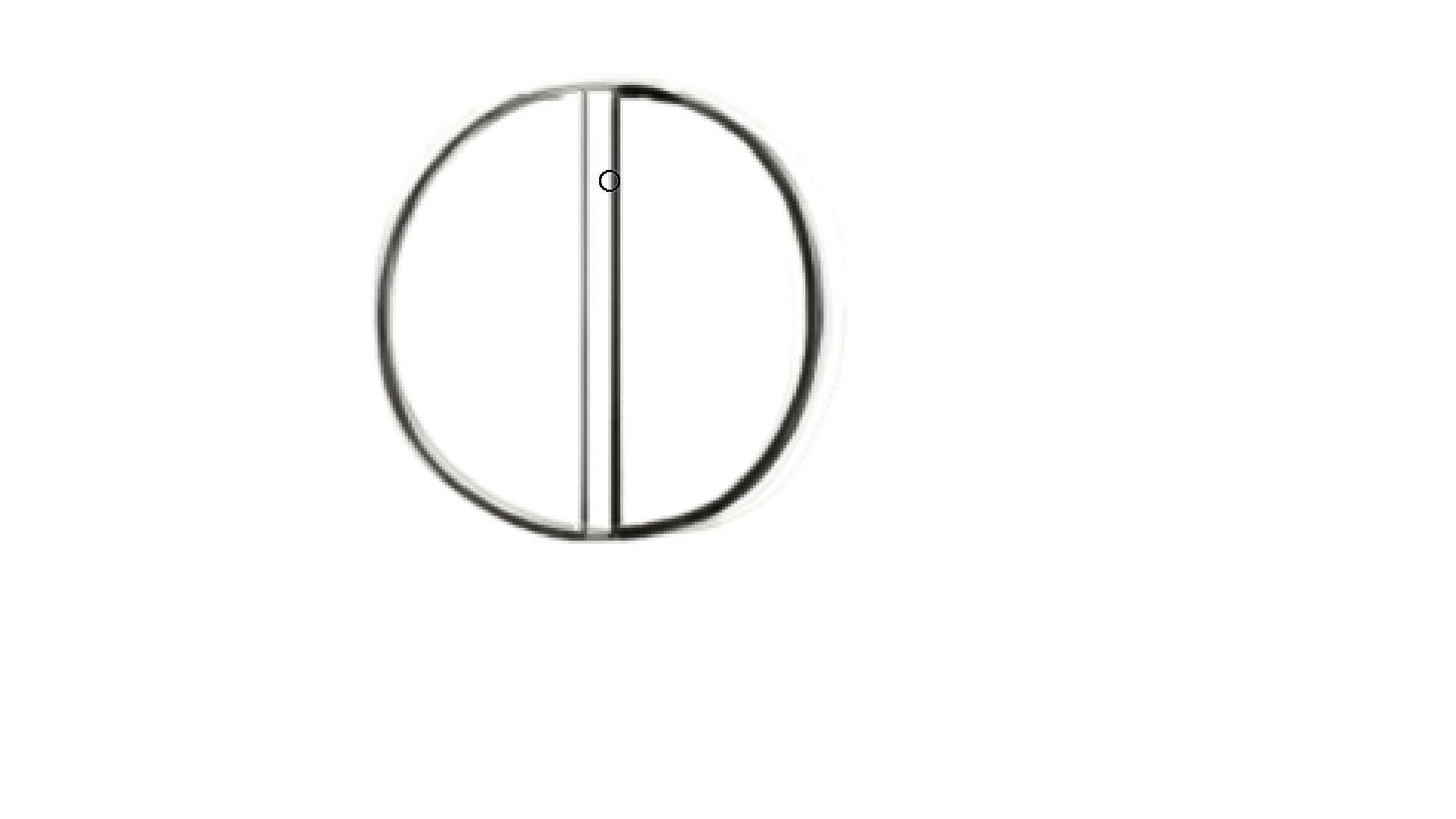 
key(L)
 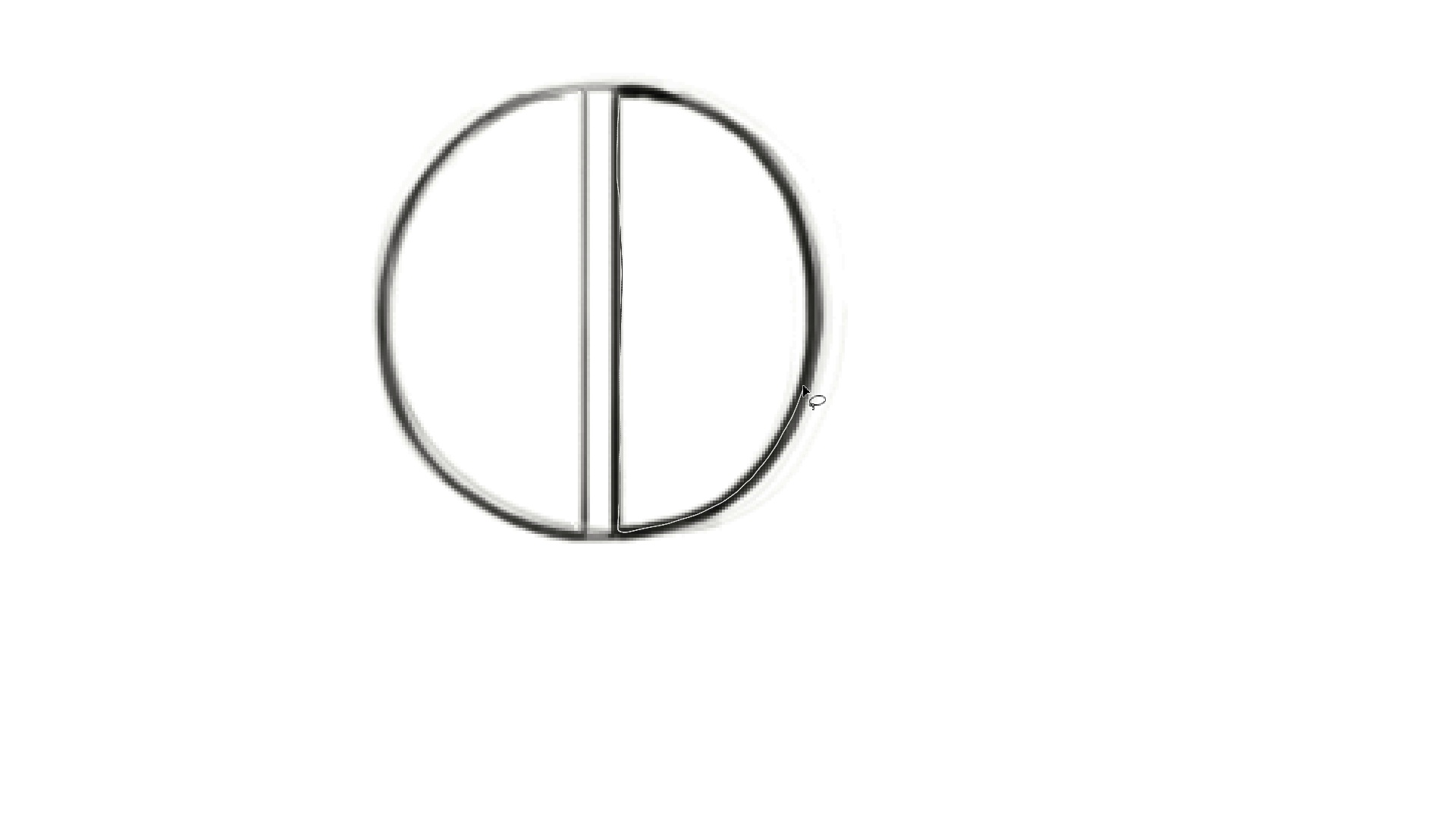 
wait(12.43)
 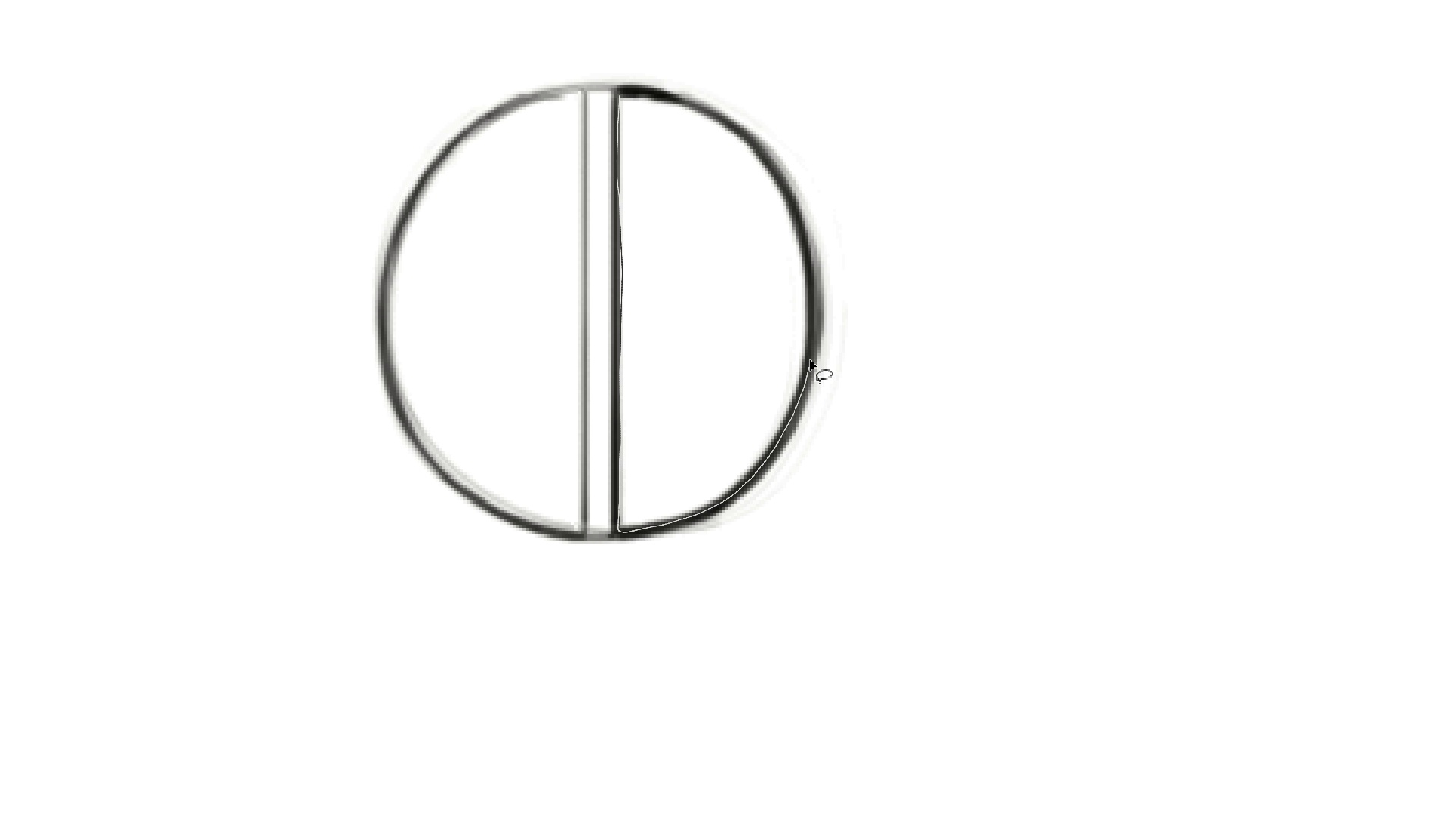 
key(Alt+Backspace)
 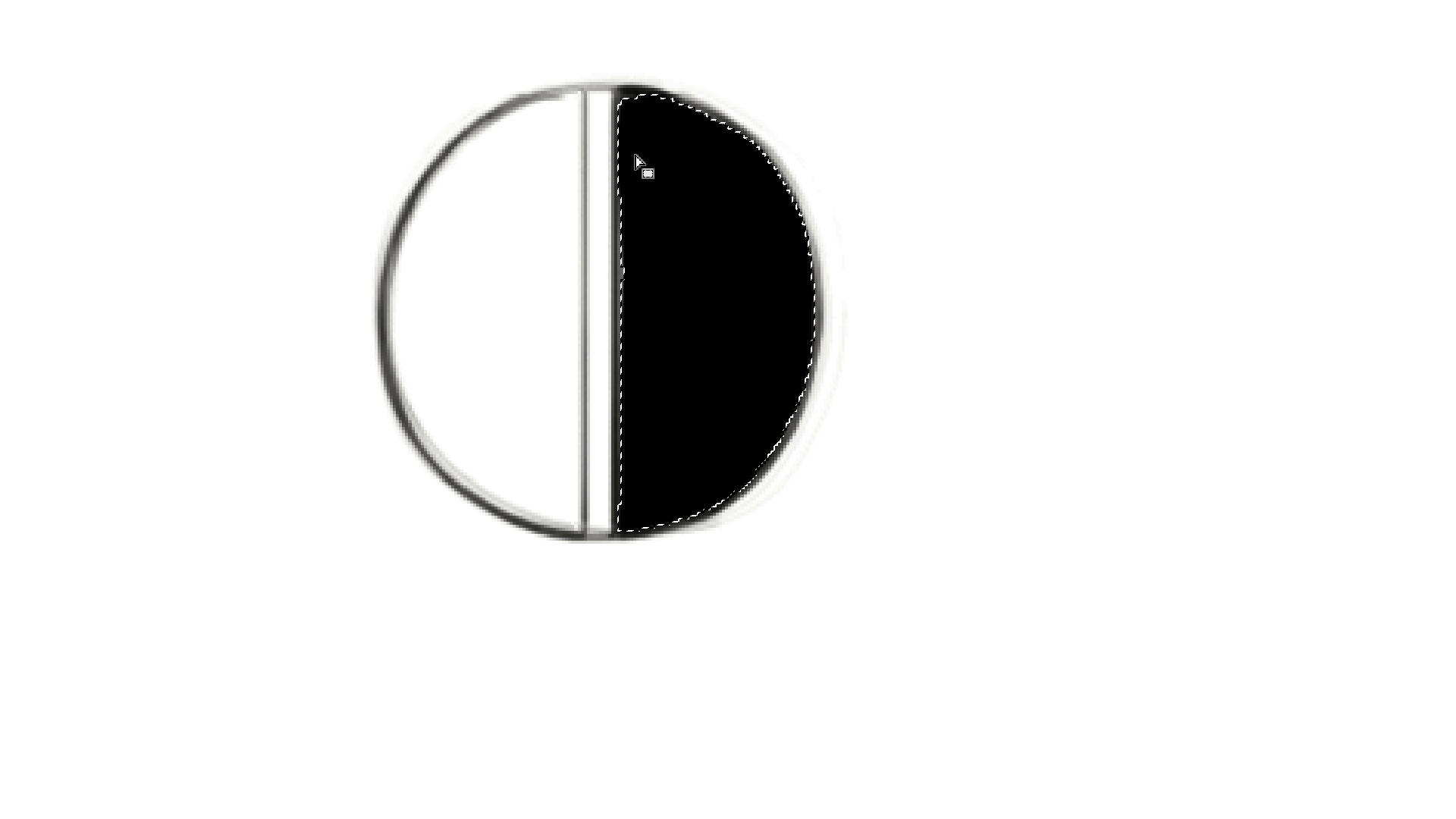 
key(Control+ControlLeft)
 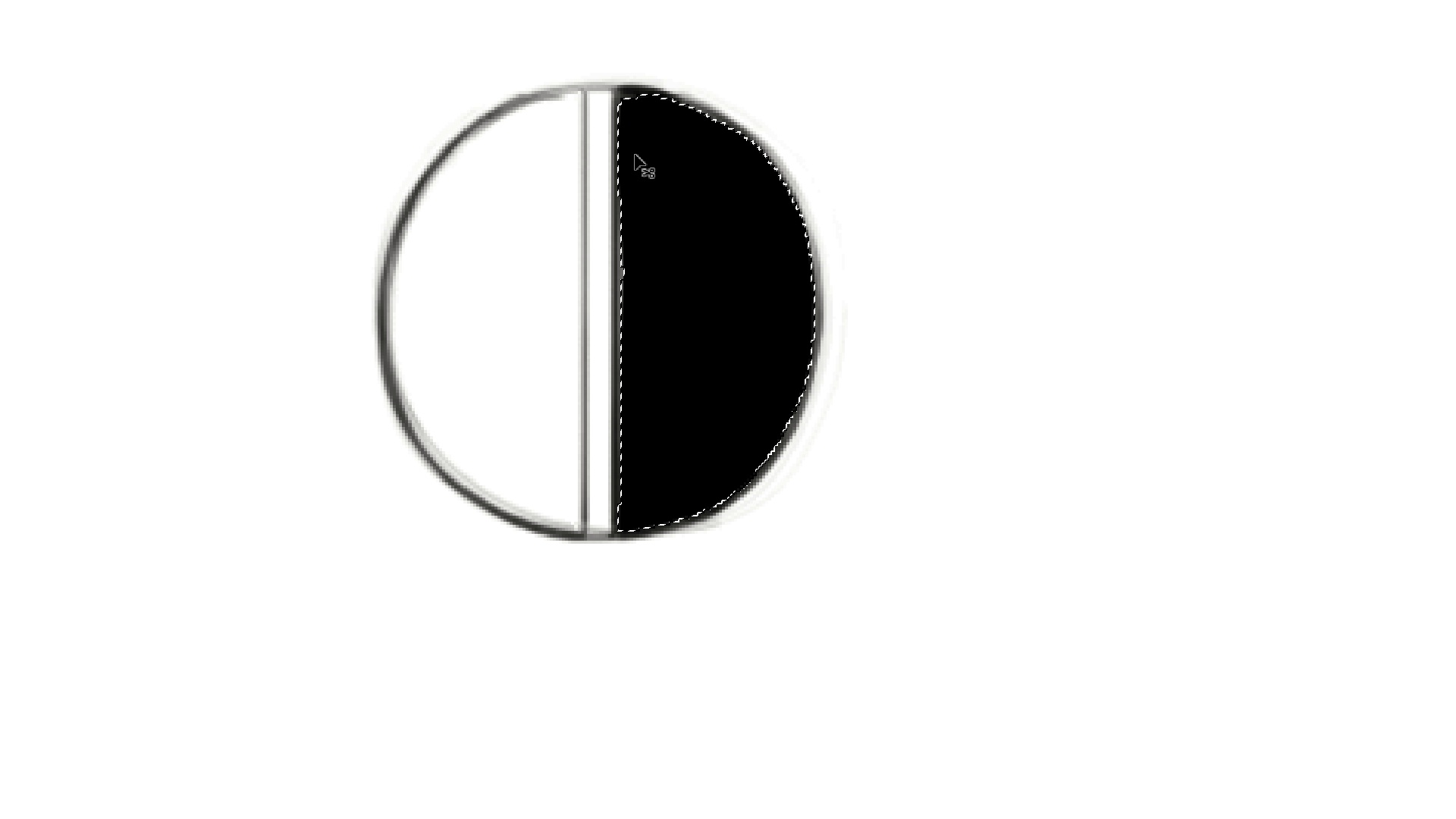 
key(Control+D)
 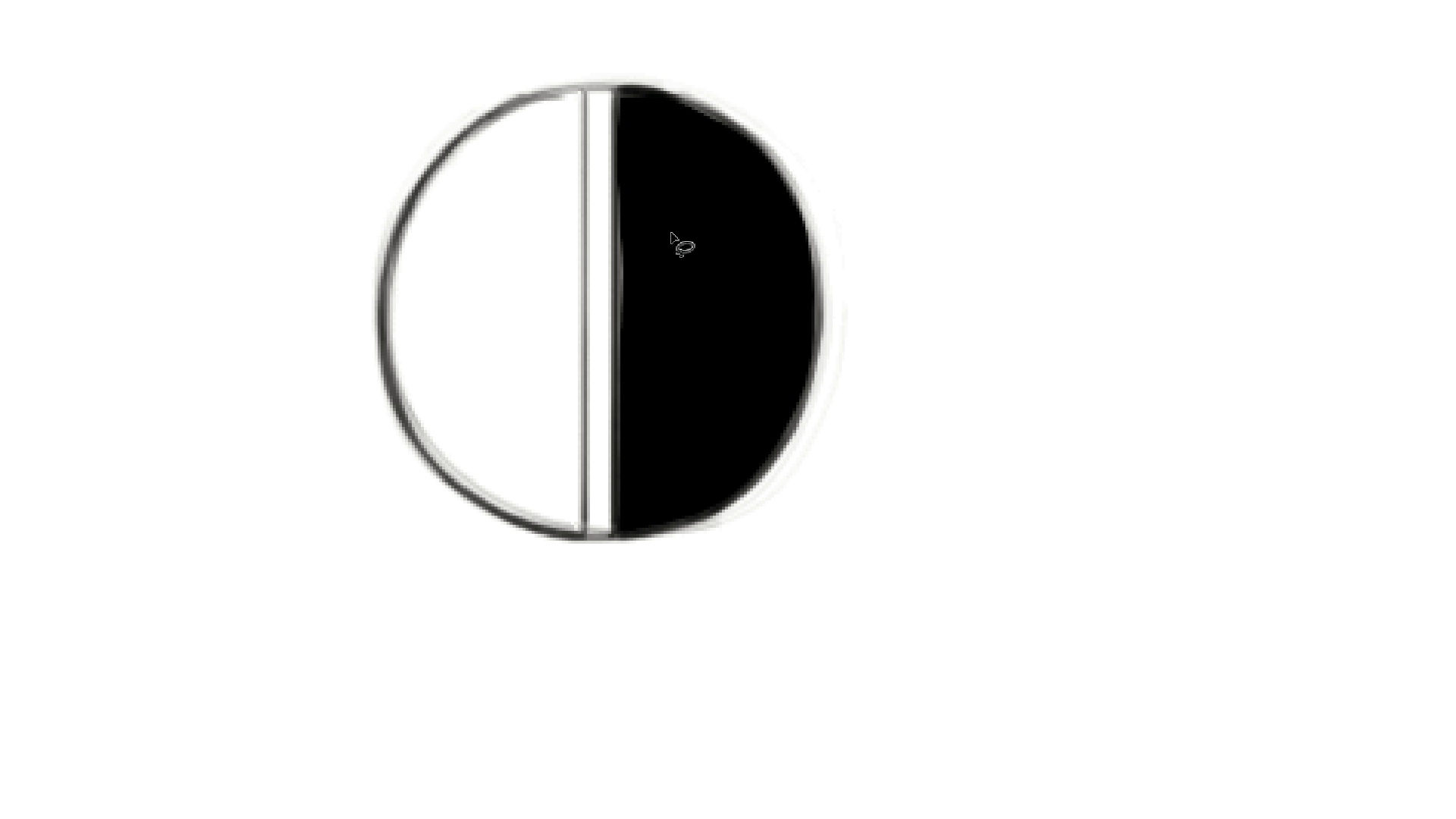 
key(B)
 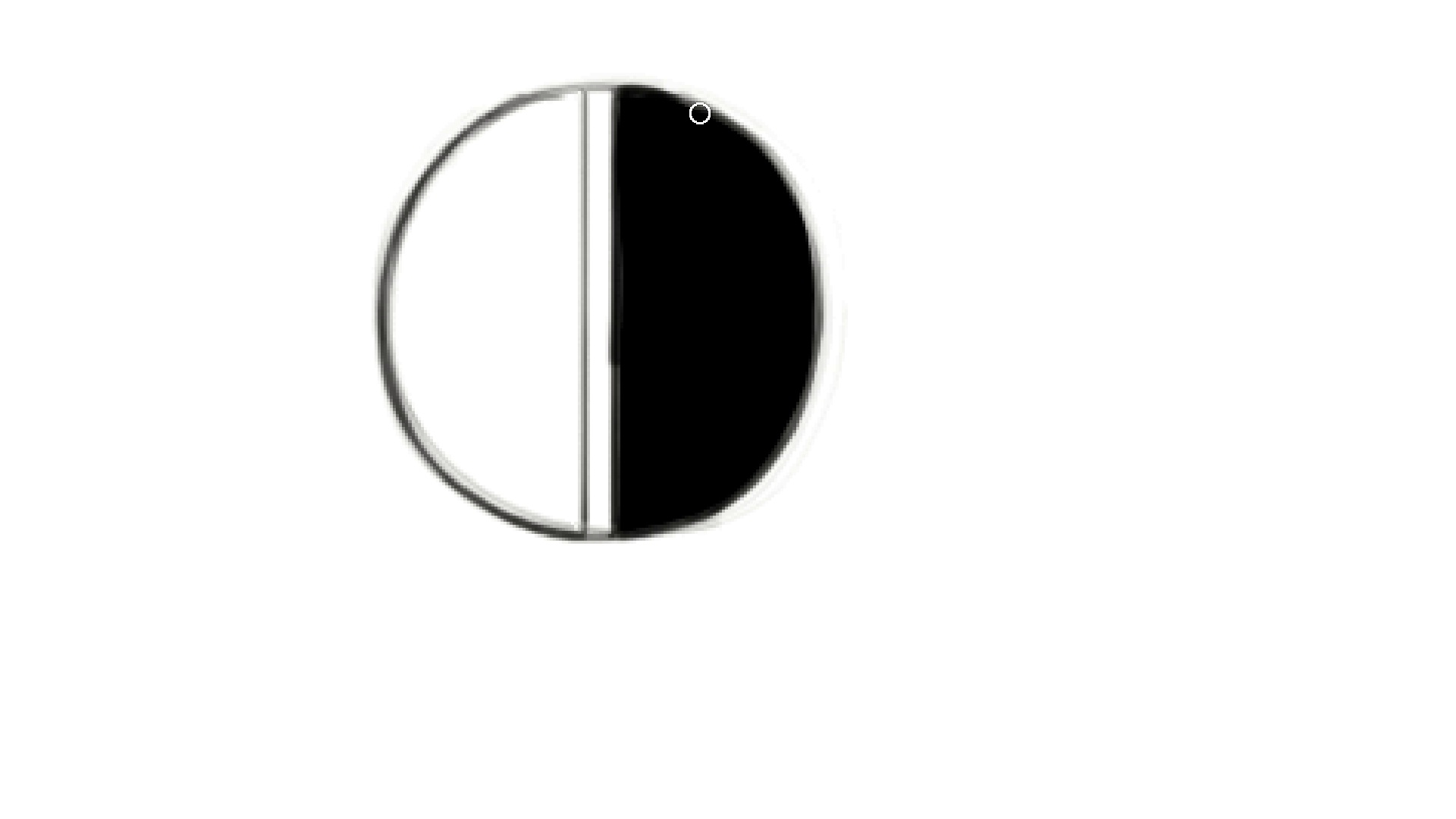 
wait(6.26)
 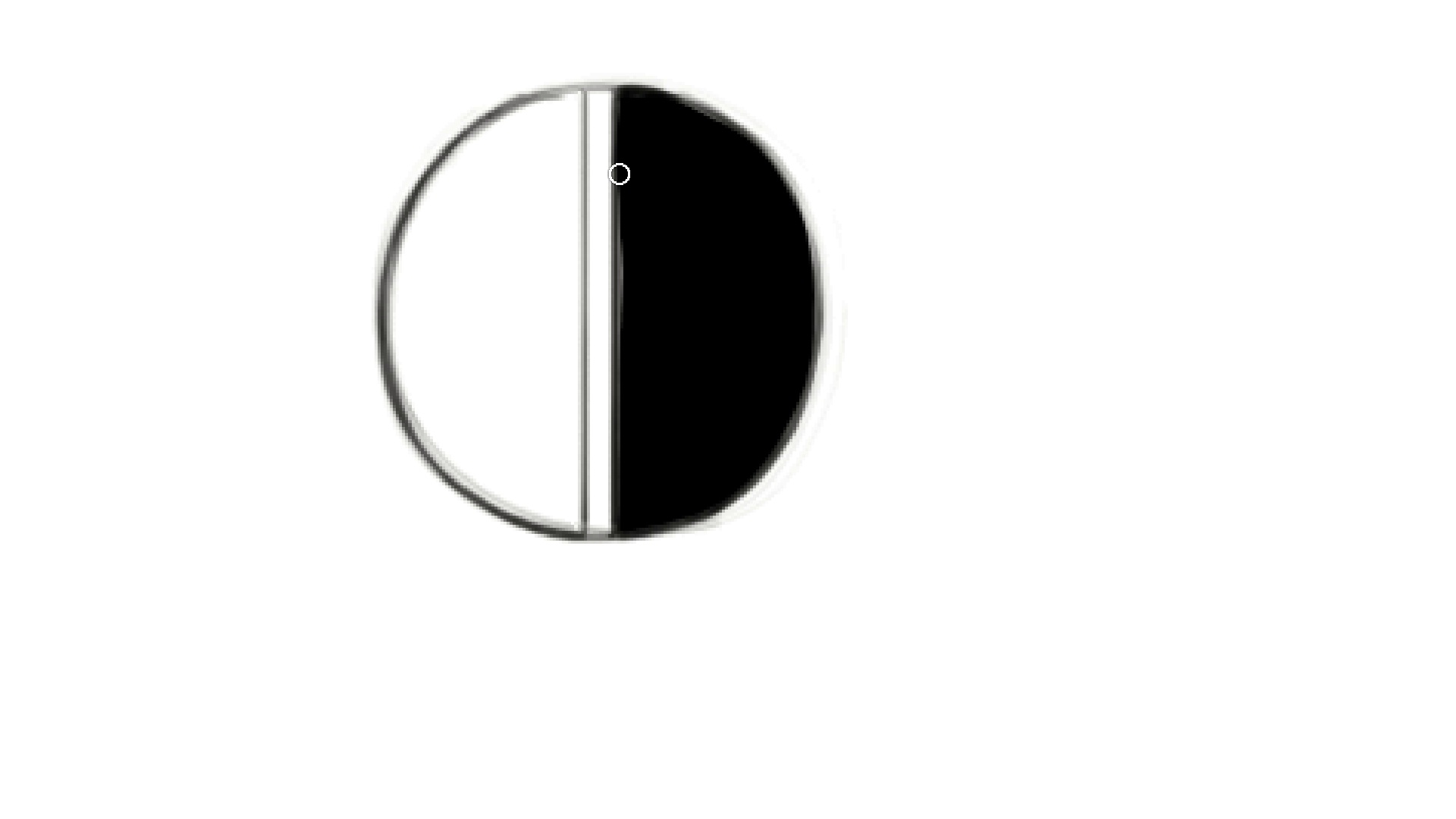 
hold_key(key=ShiftLeft, duration=0.51)
 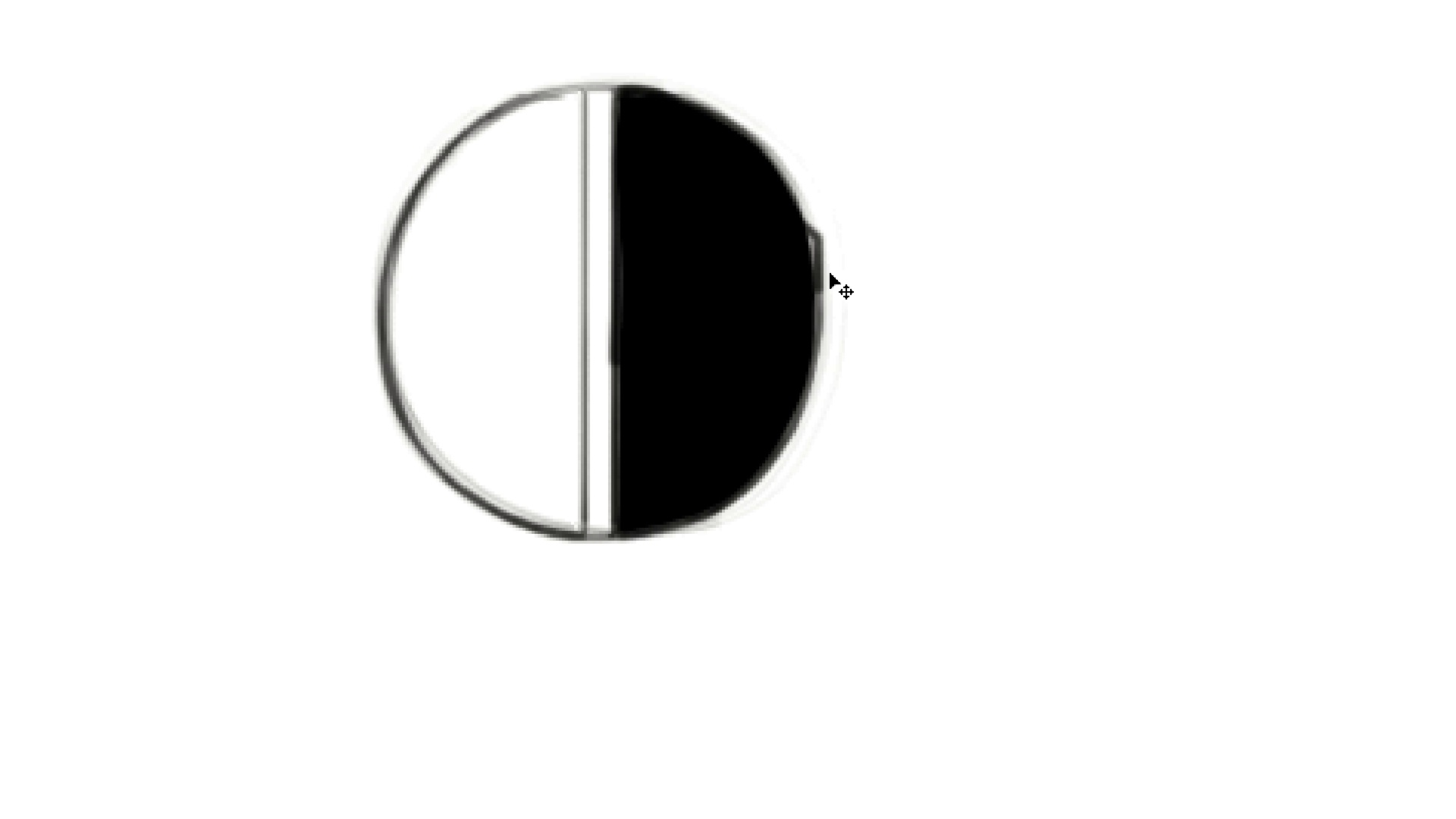 
key(Control+ControlLeft)
 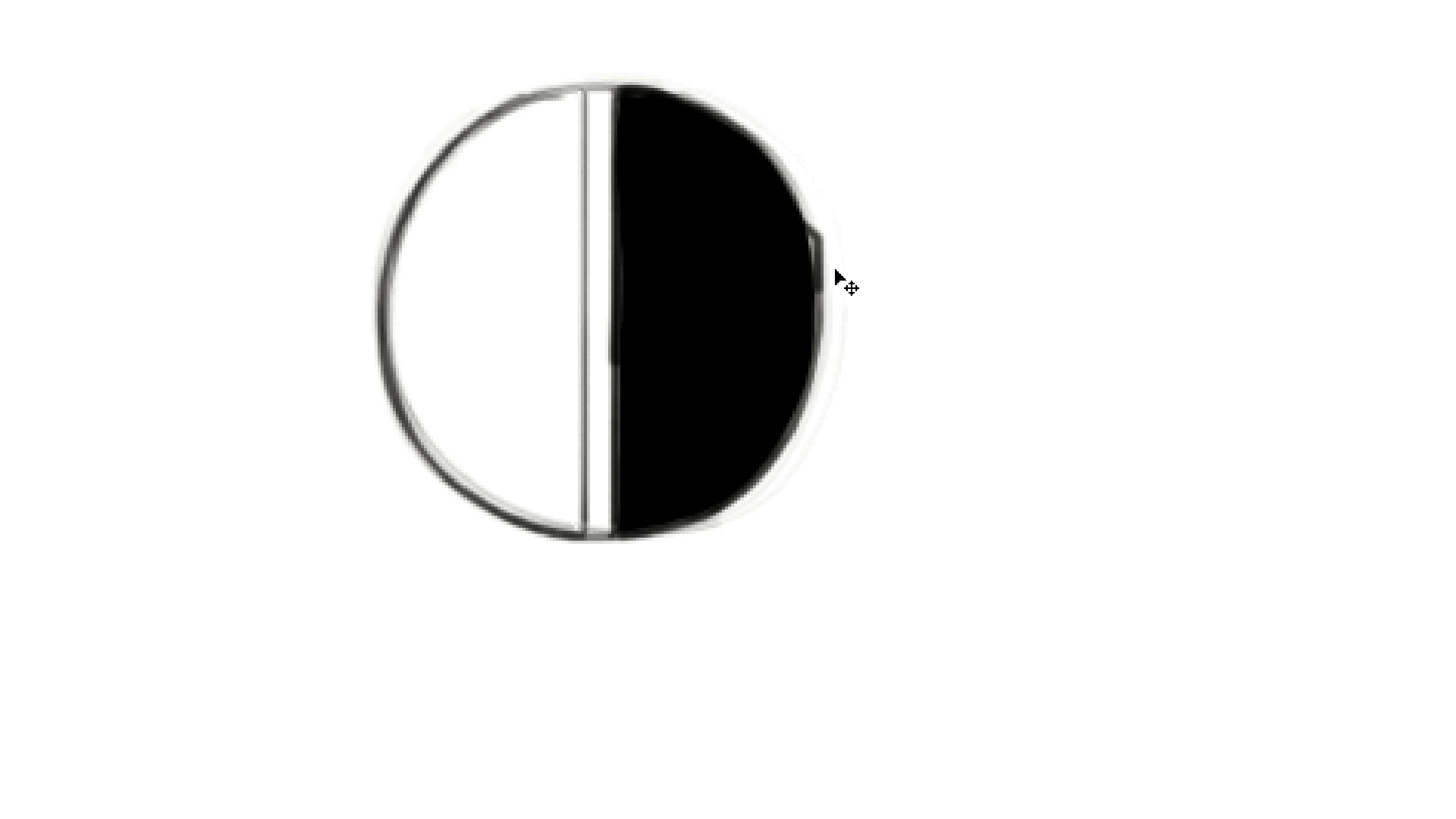 
key(Control+Z)
 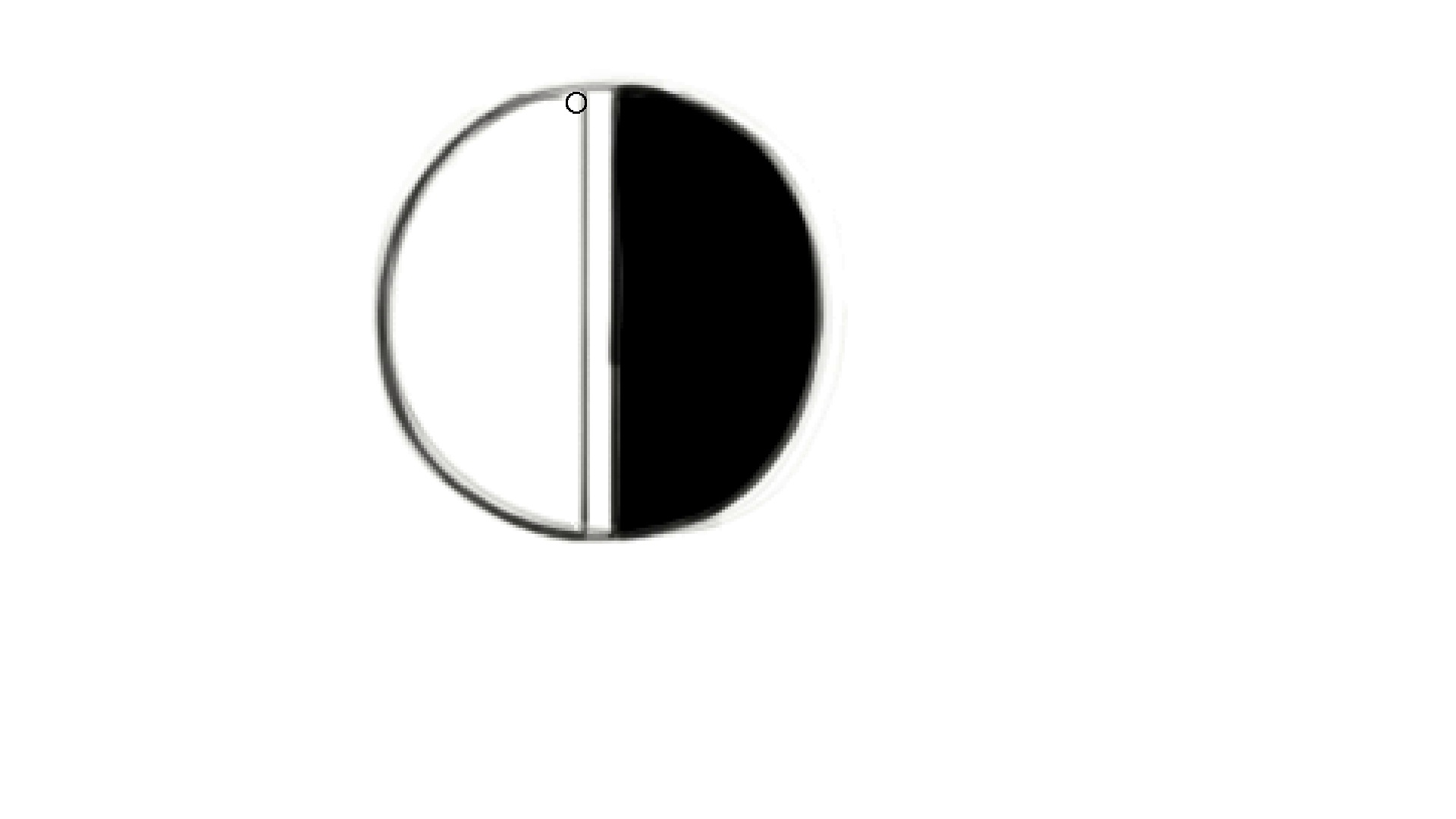 
key(BracketRight)
 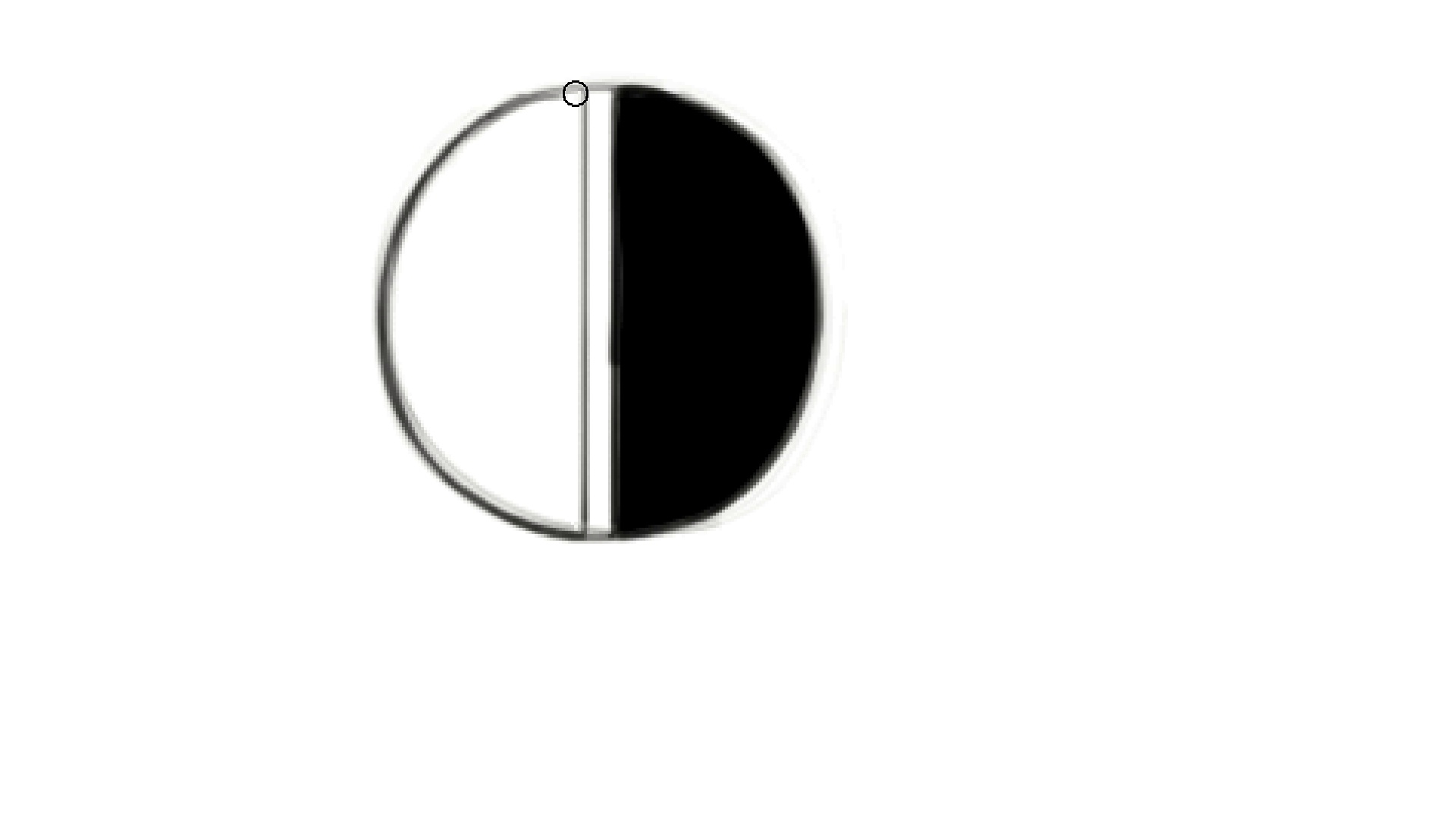 
hold_key(key=ShiftLeft, duration=3.79)
 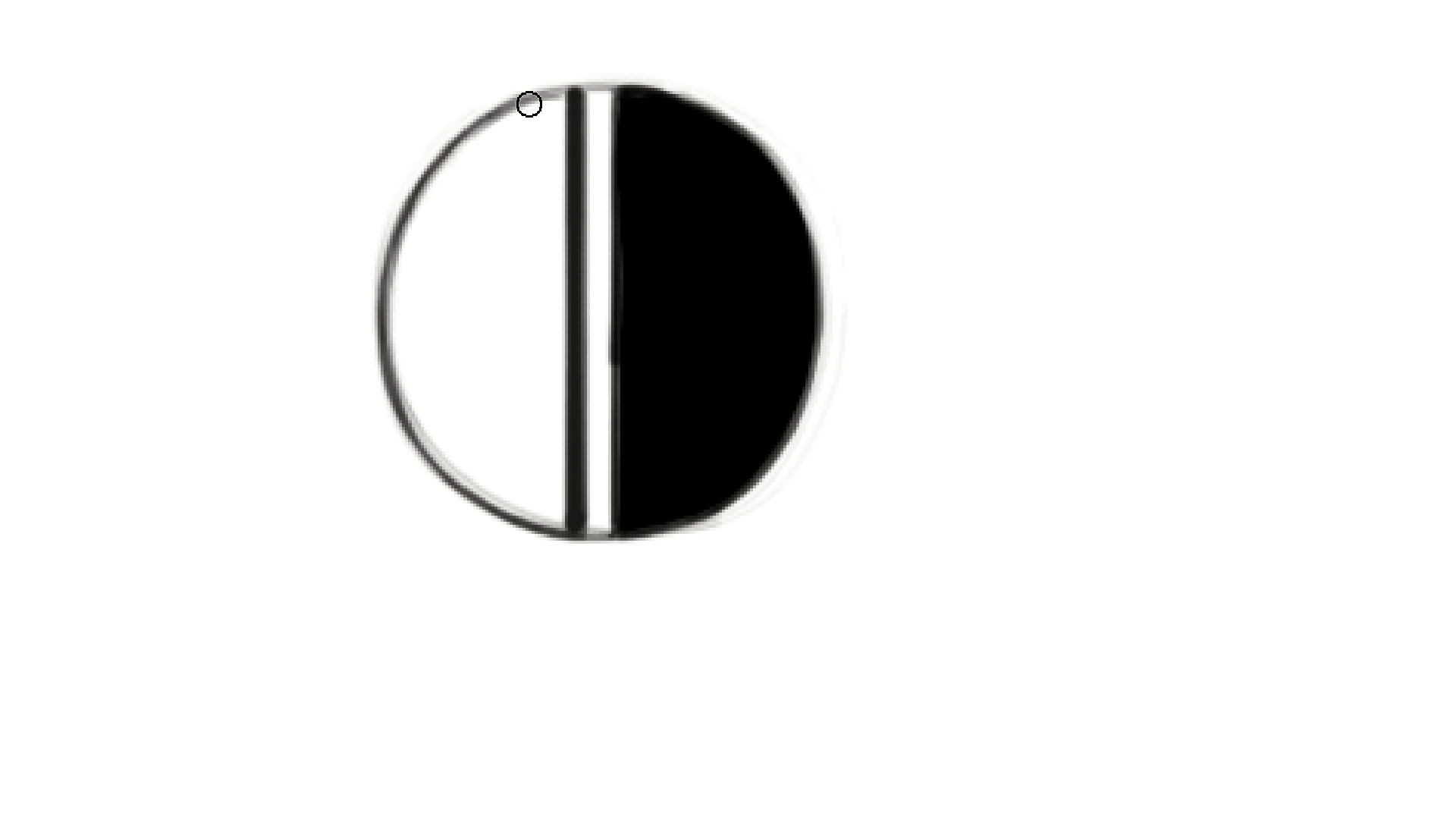 
hold_key(key=ShiftLeft, duration=3.01)
 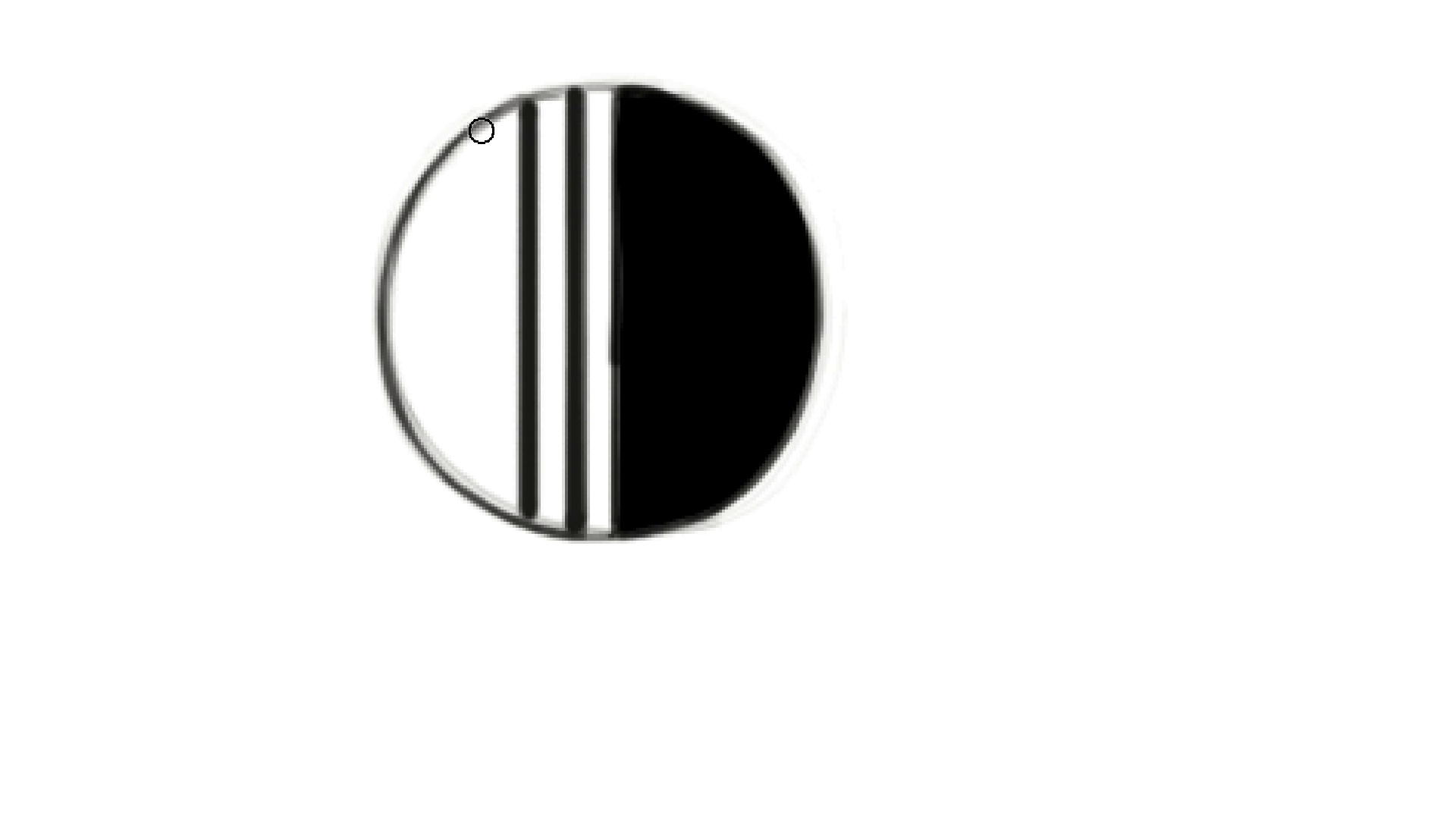 
hold_key(key=ShiftLeft, duration=2.58)
 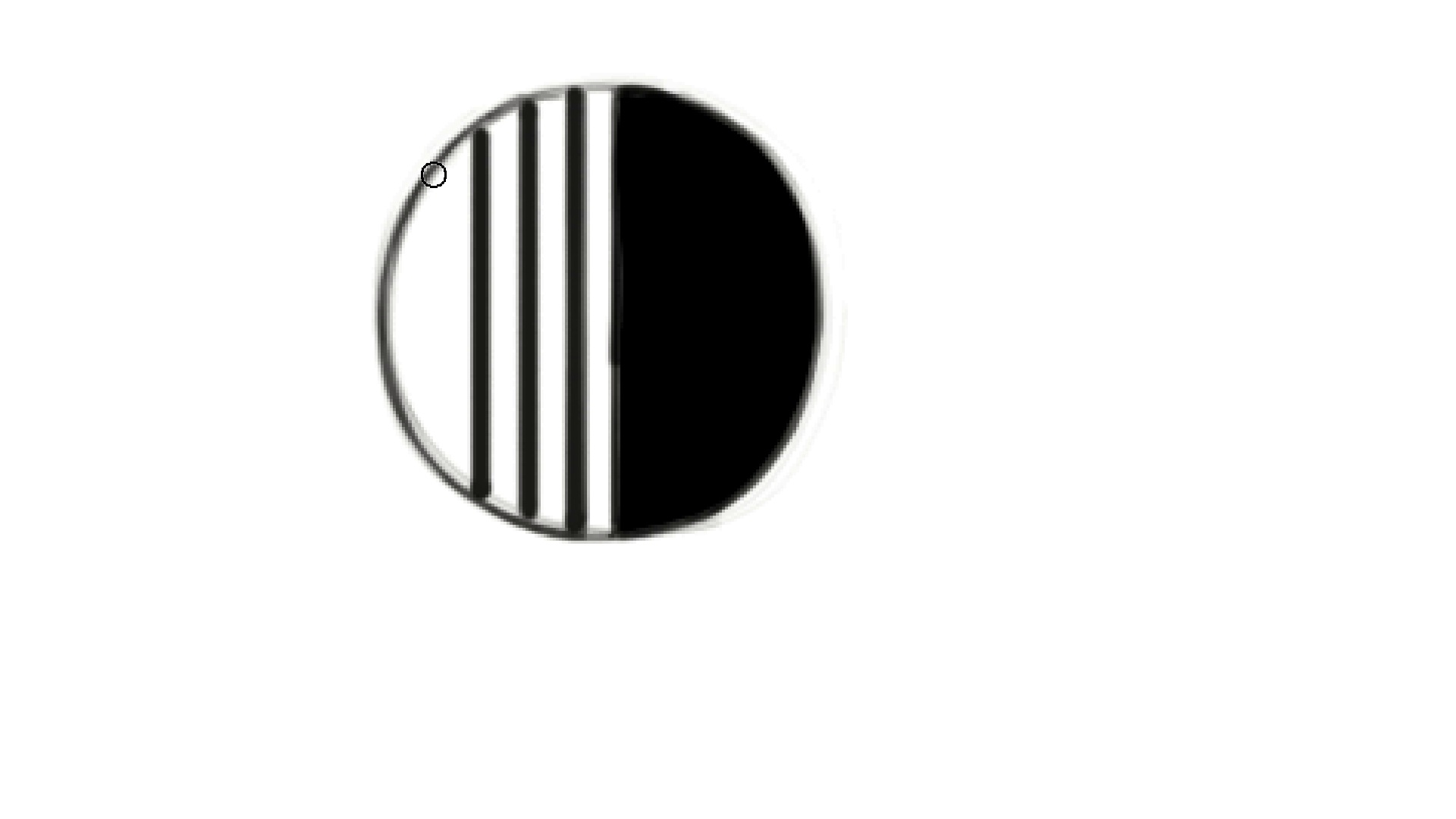 
hold_key(key=ShiftLeft, duration=2.45)
 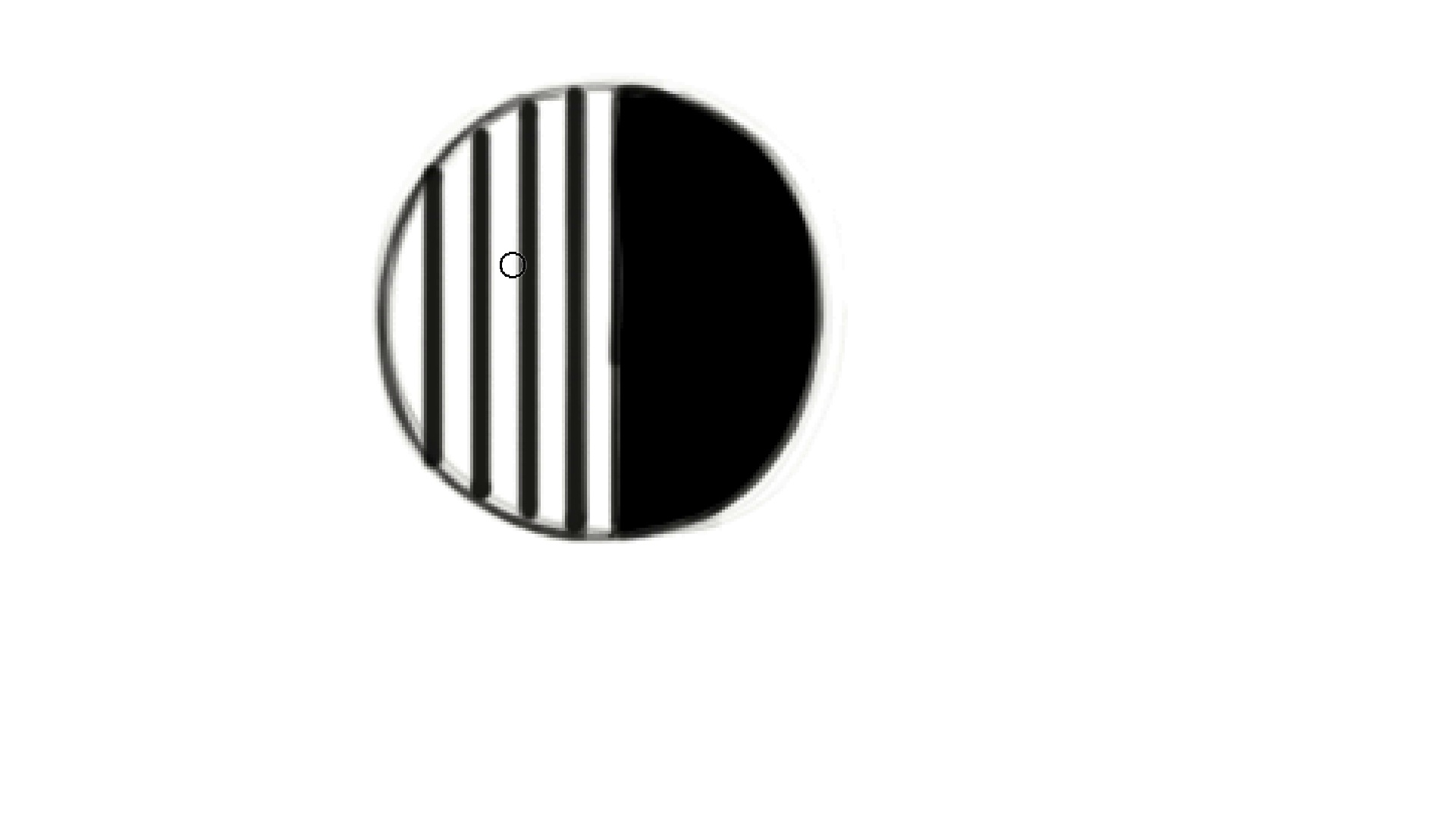 
hold_key(key=ControlLeft, duration=0.61)
 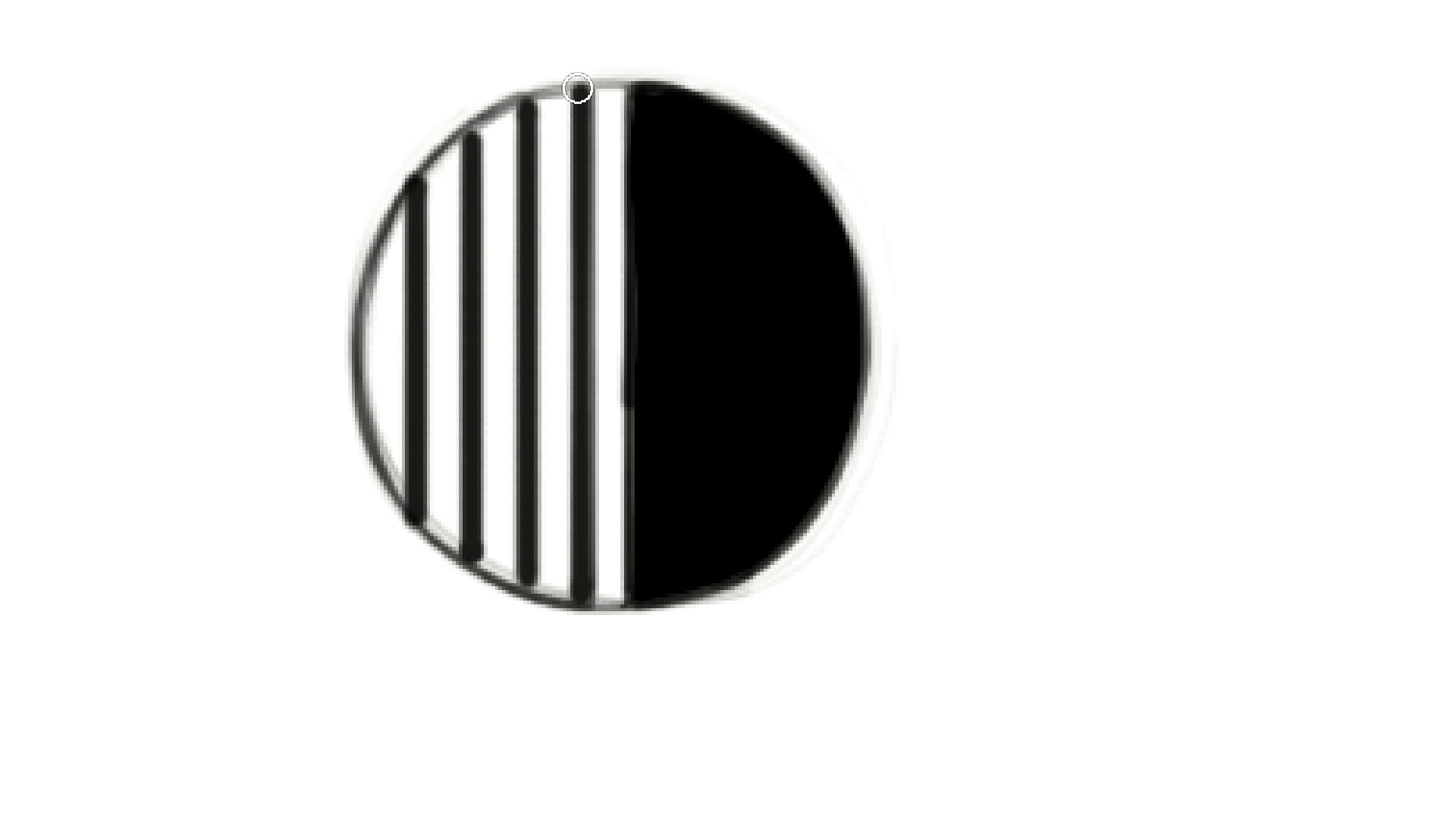 
hold_key(key=Space, duration=0.6)
 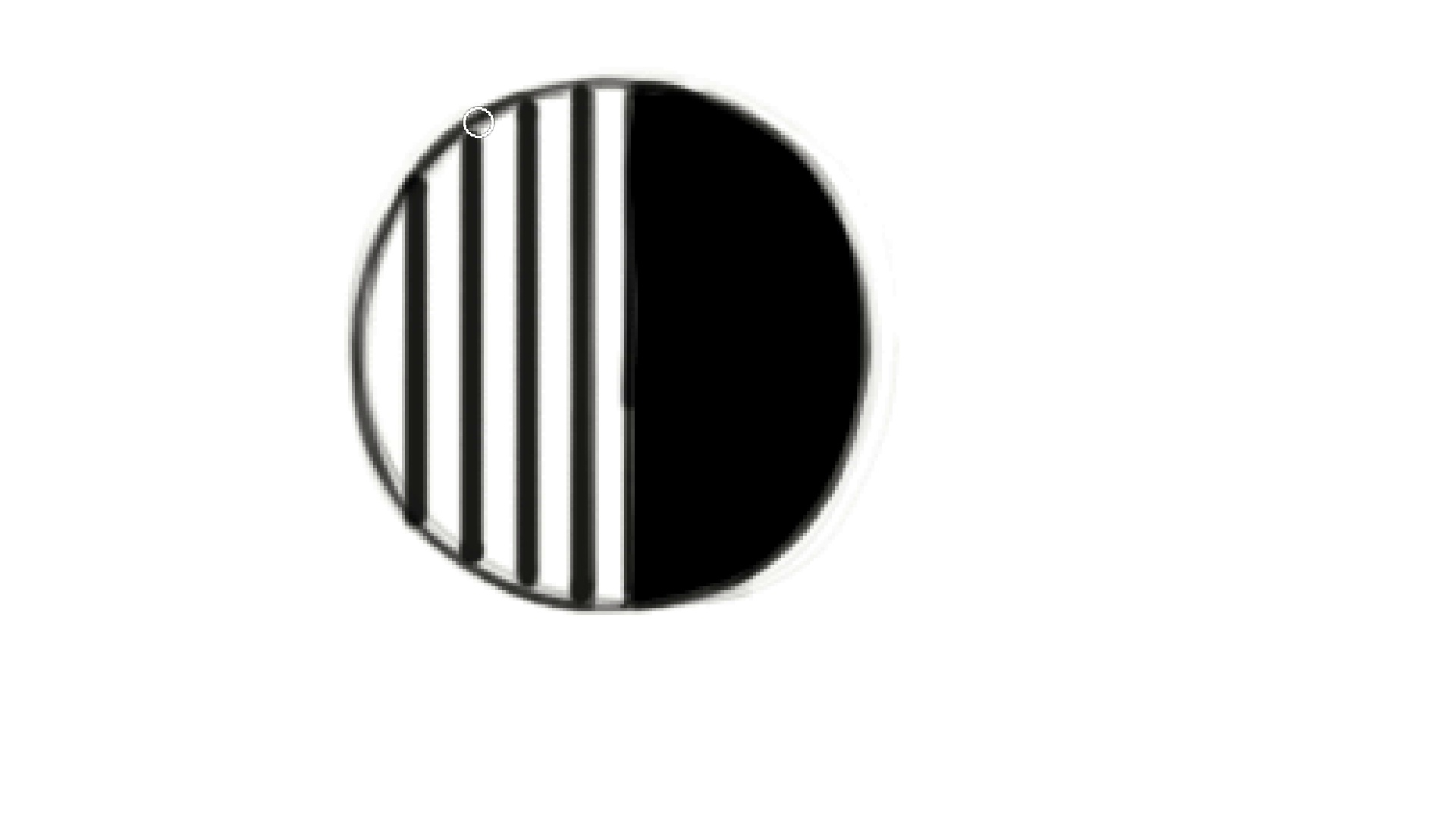 
wait(8.51)
 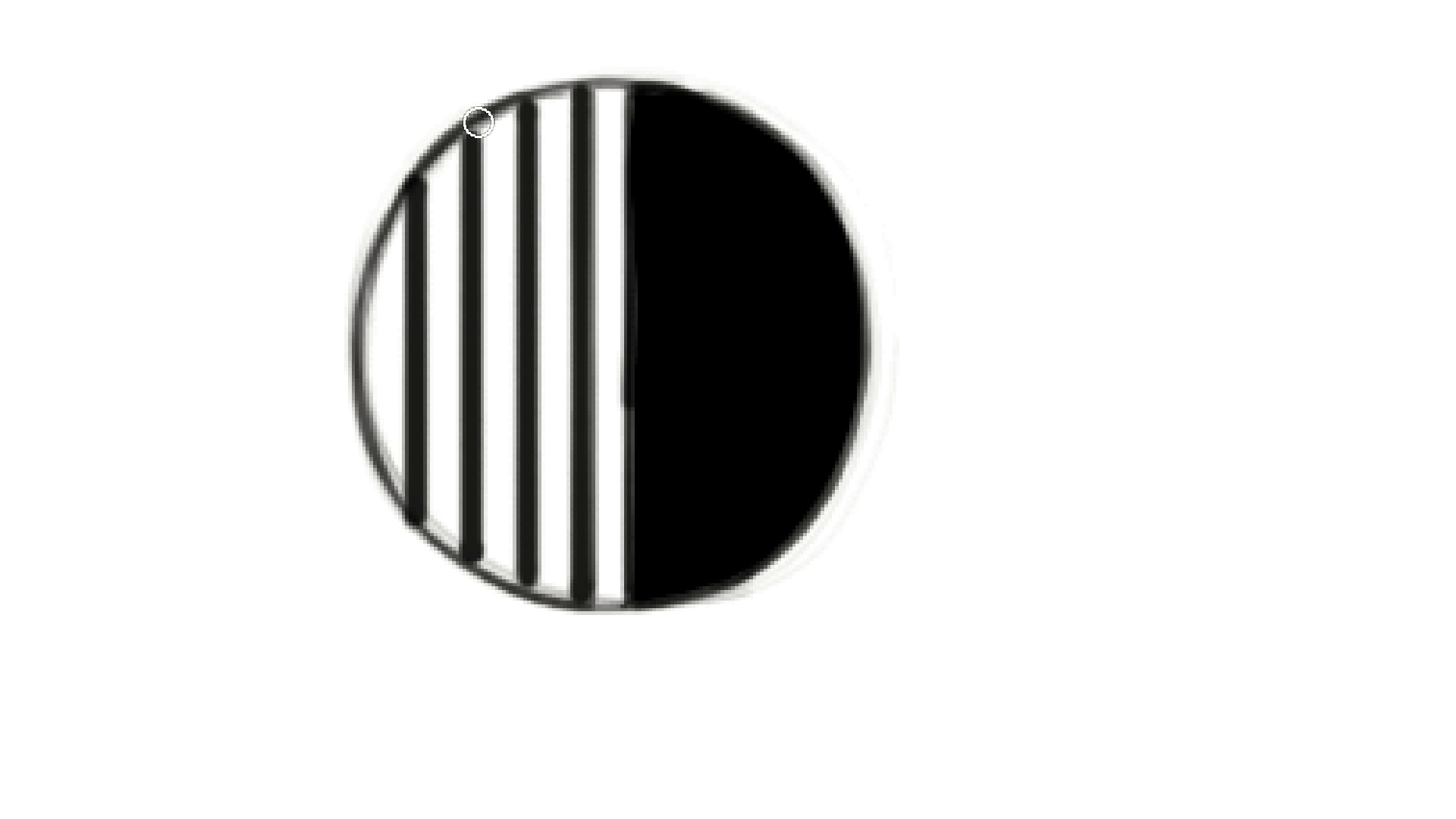 
hold_key(key=Backquote, duration=1.52)
 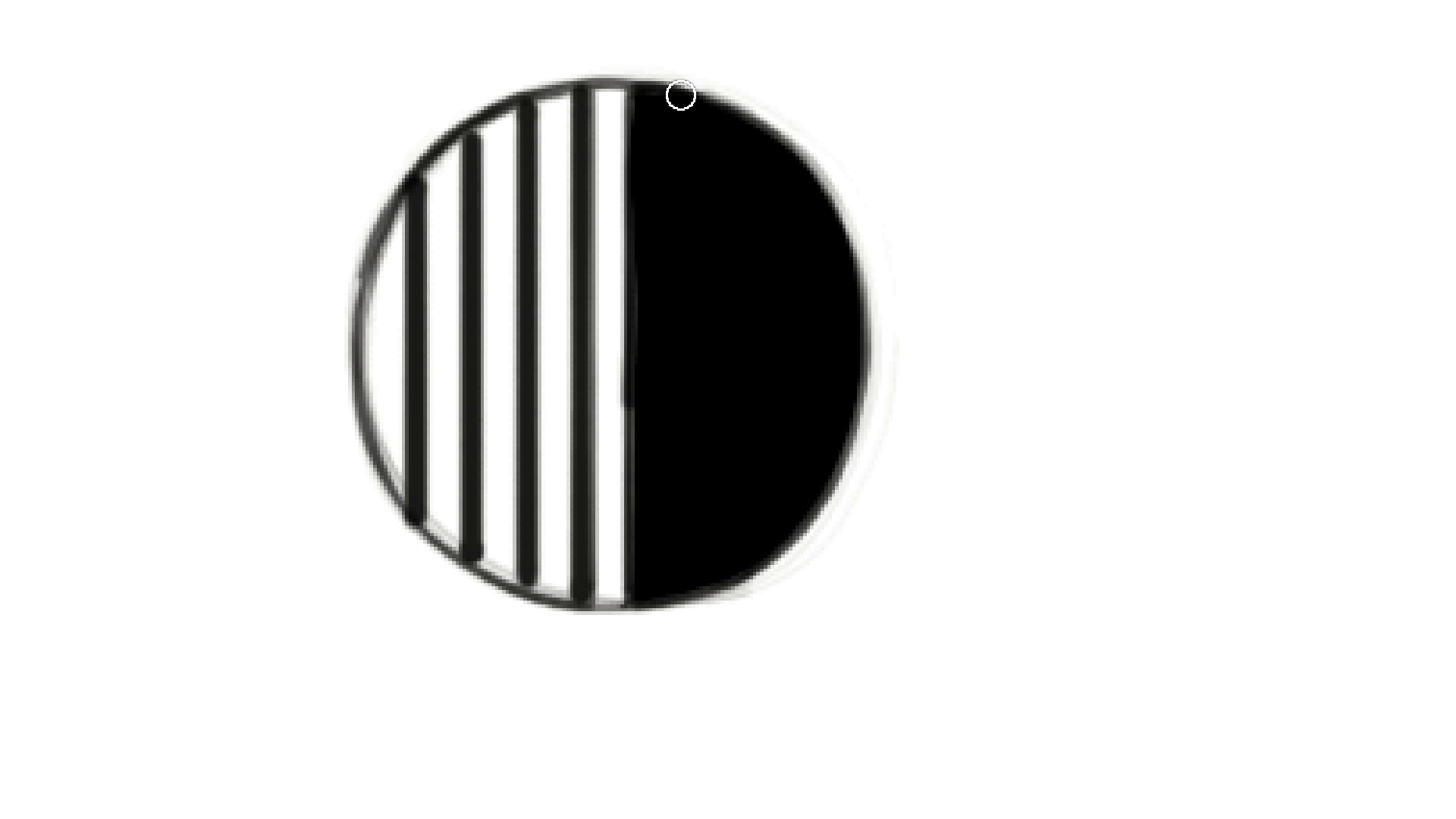 
hold_key(key=Backquote, duration=0.55)
 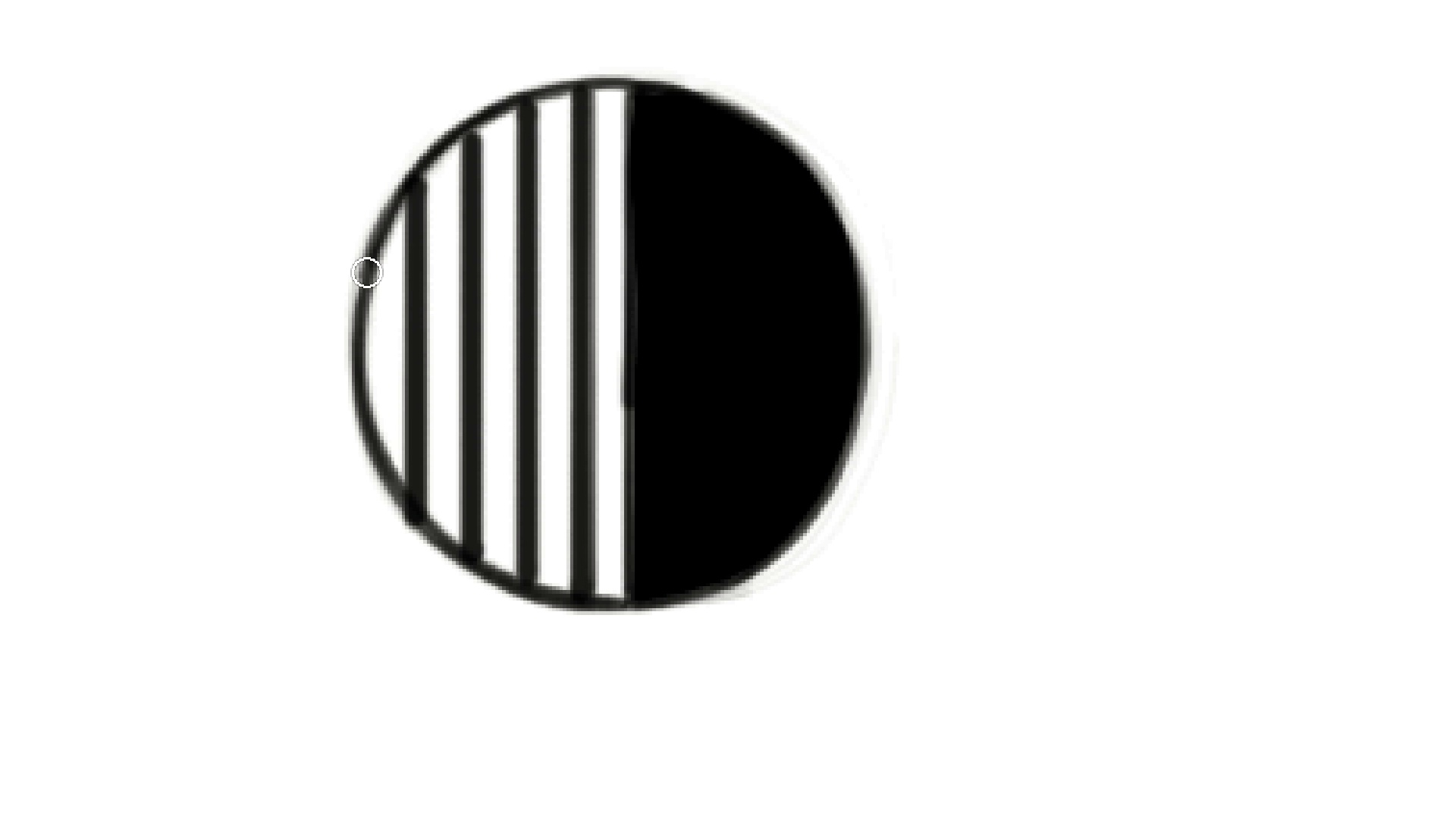 
wait(17.13)
 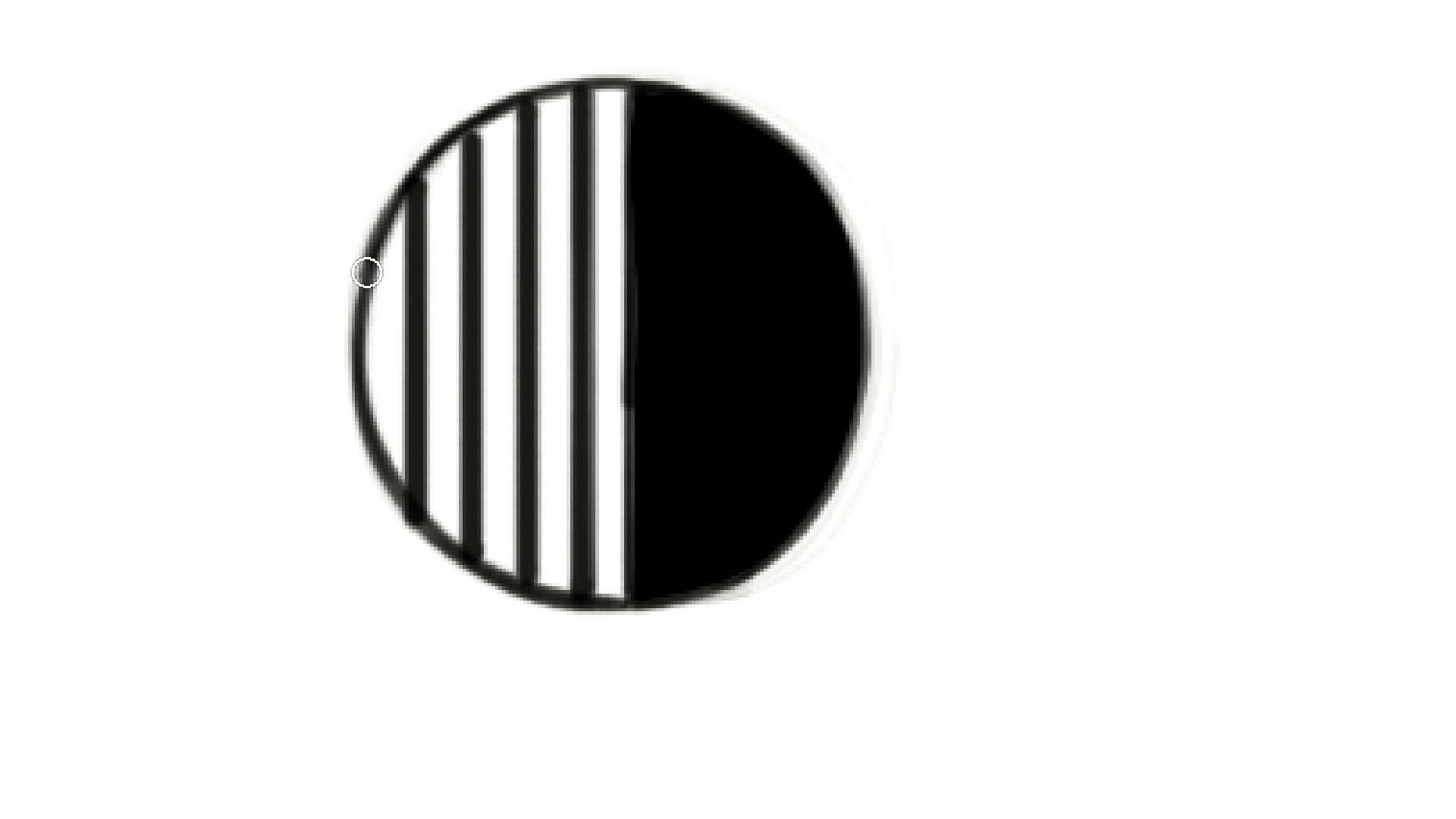 
hold_key(key=Backquote, duration=1.36)
 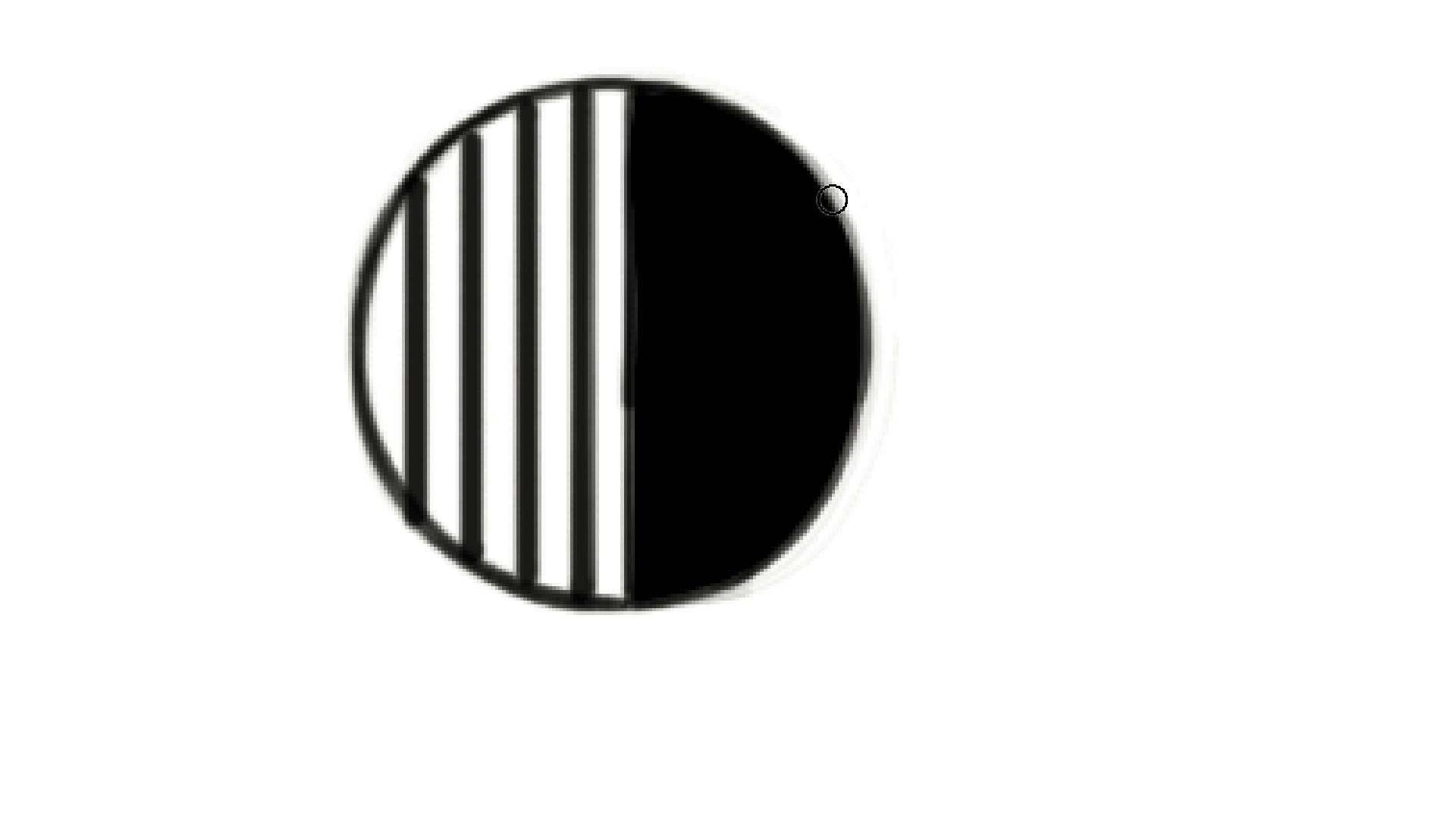 
hold_key(key=Backquote, duration=1.5)
 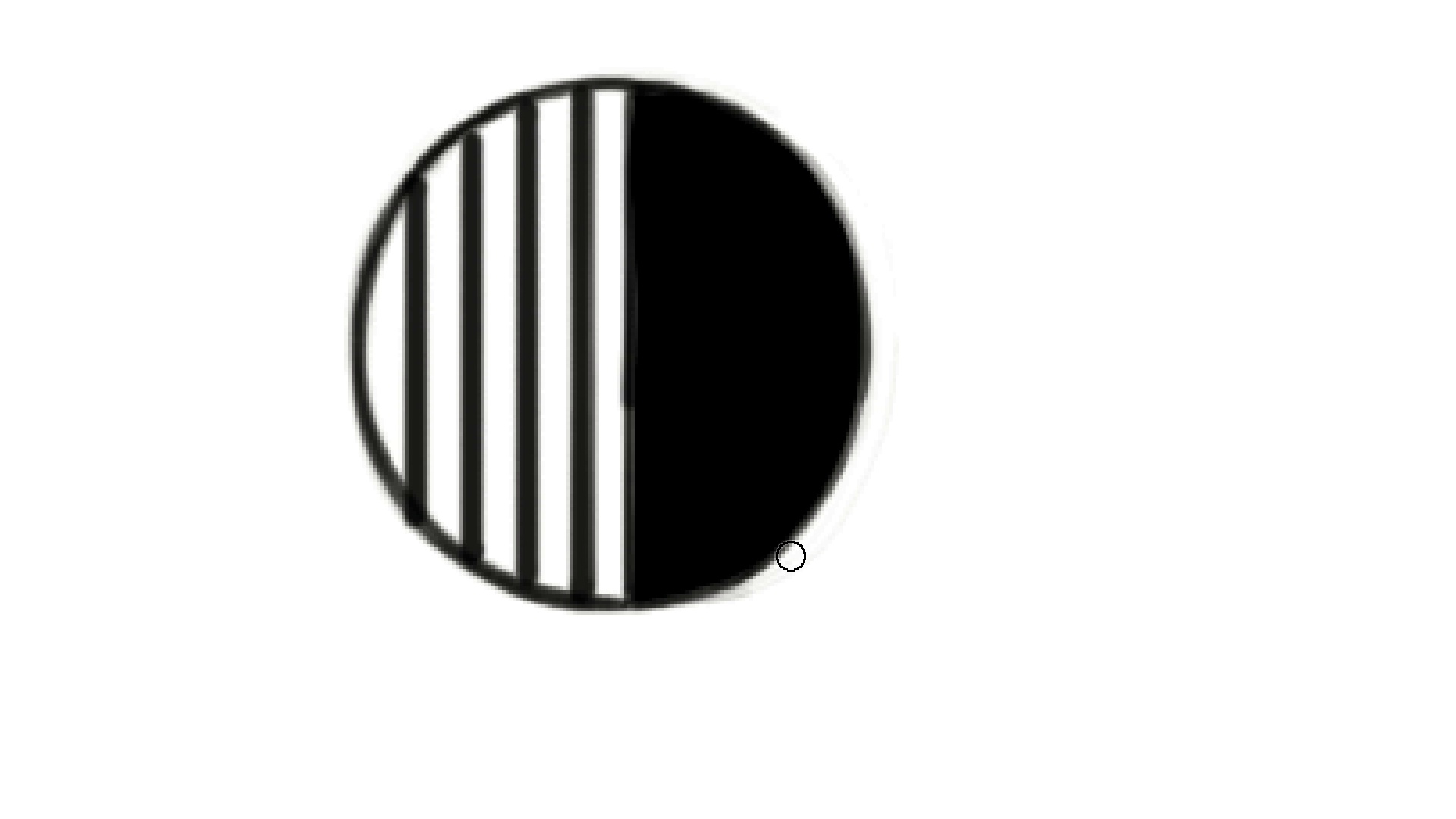 
hold_key(key=Backquote, duration=1.36)
 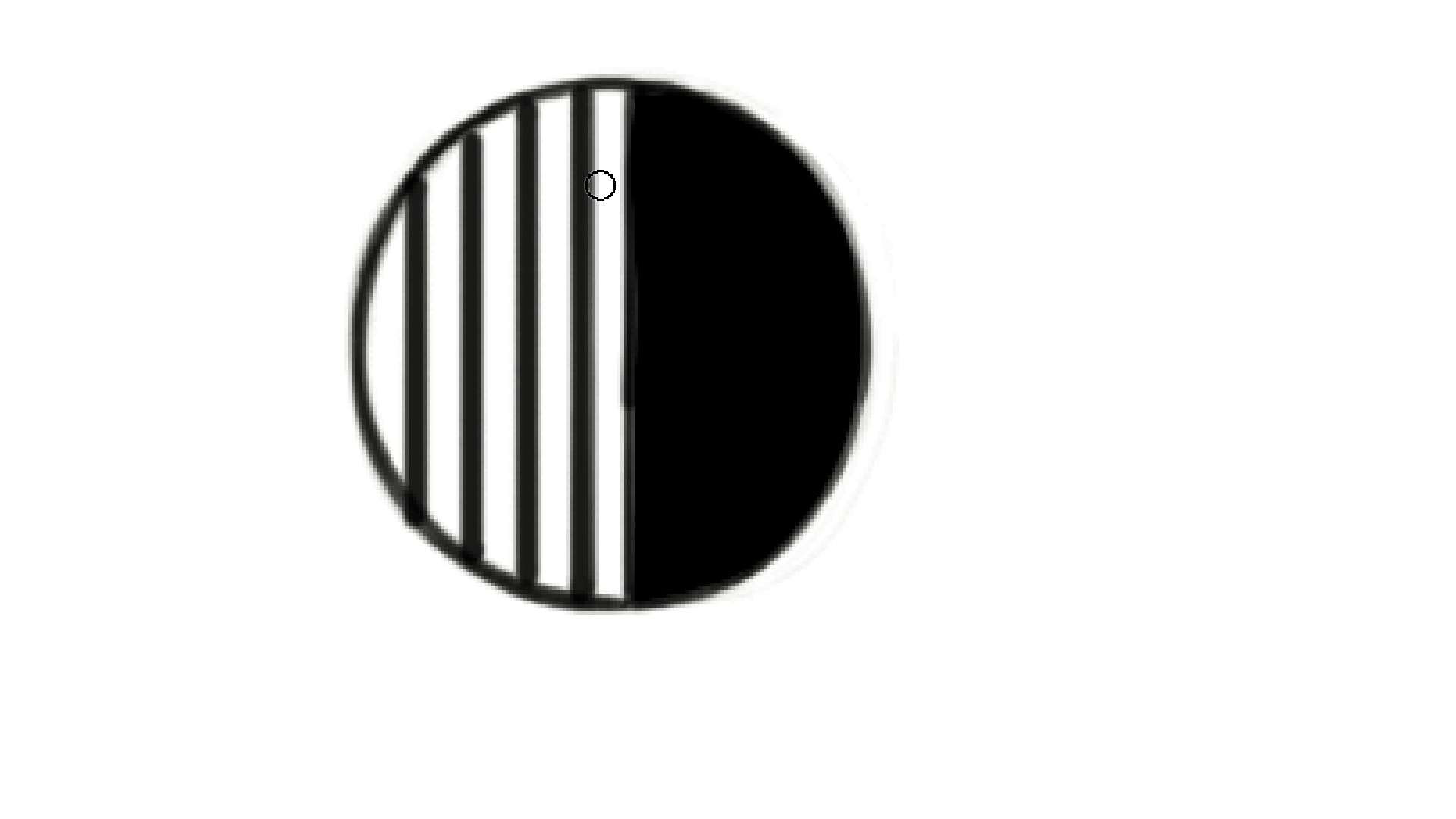 
hold_key(key=Backquote, duration=0.93)
 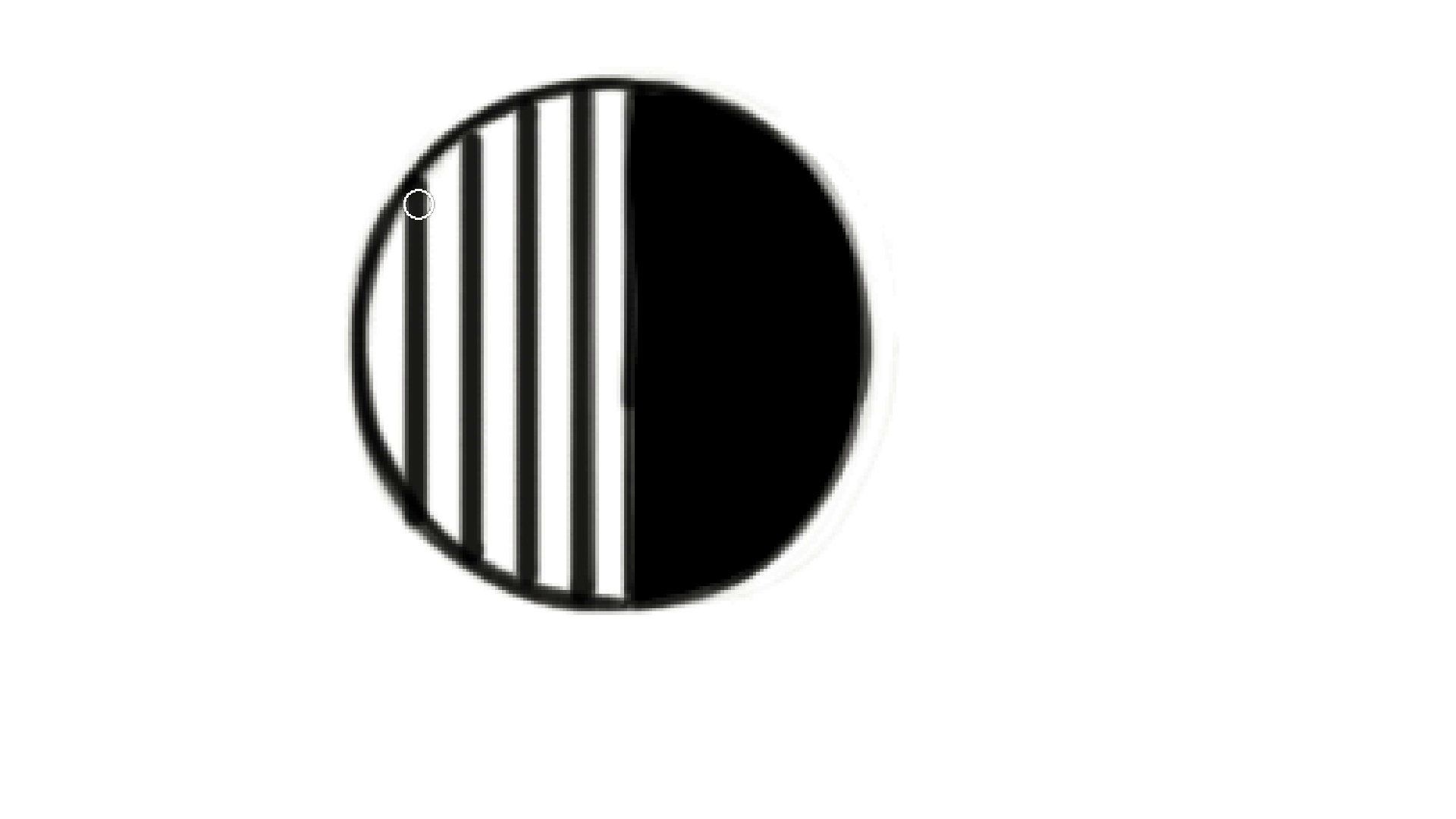 
wait(12.51)
 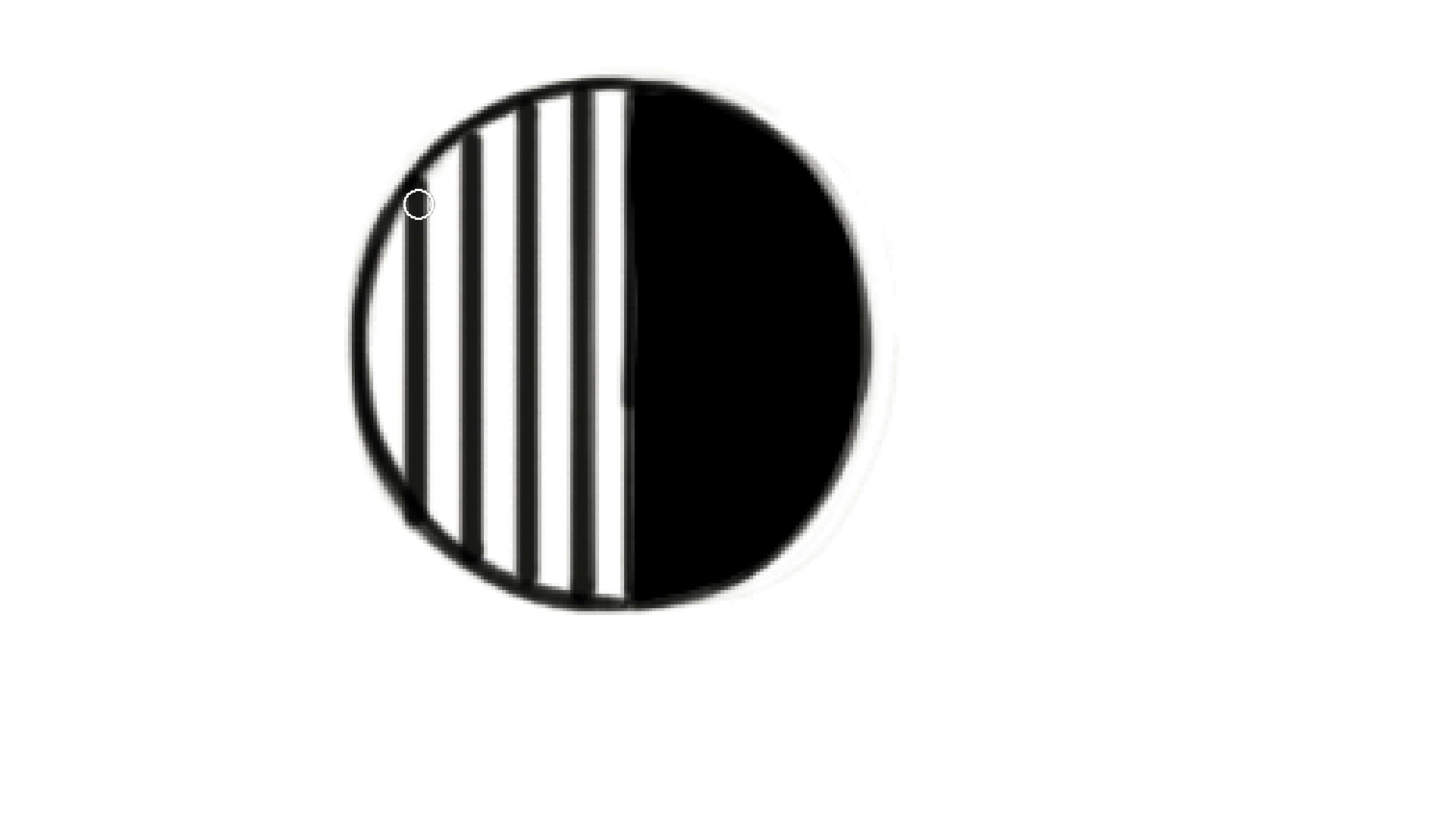 
hold_key(key=ControlLeft, duration=0.67)
 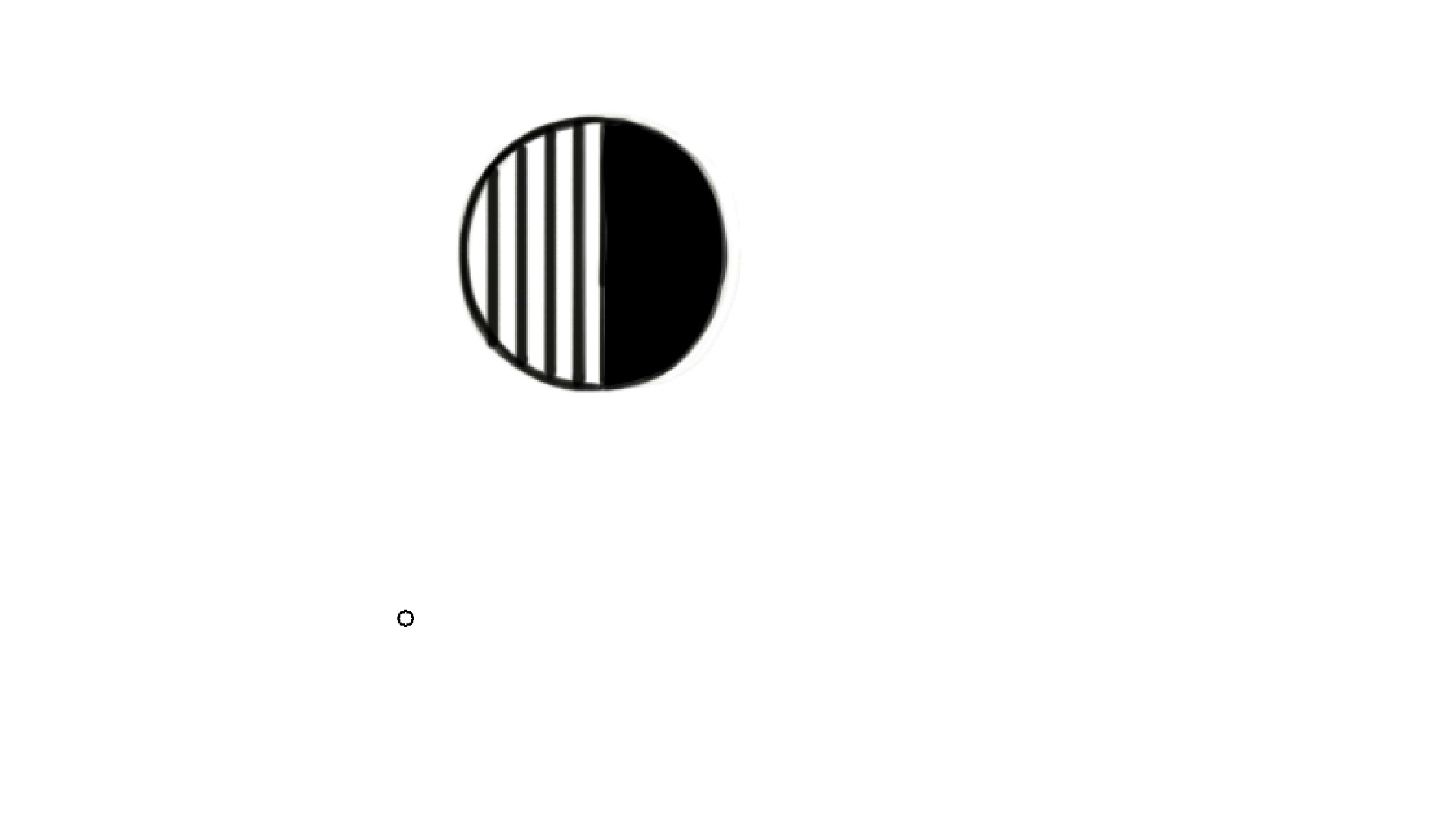 
hold_key(key=Space, duration=0.66)
 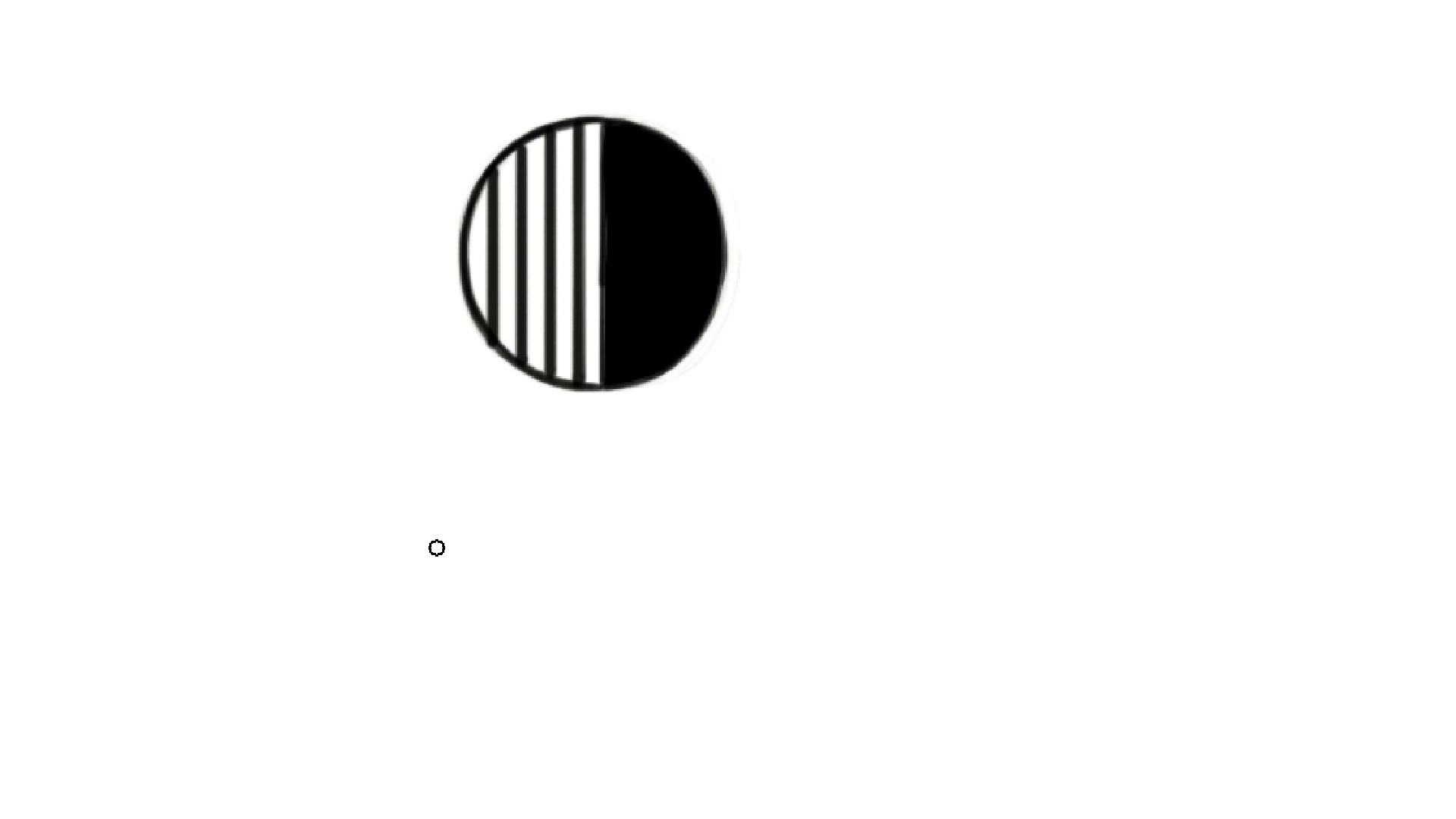 
key(M)
 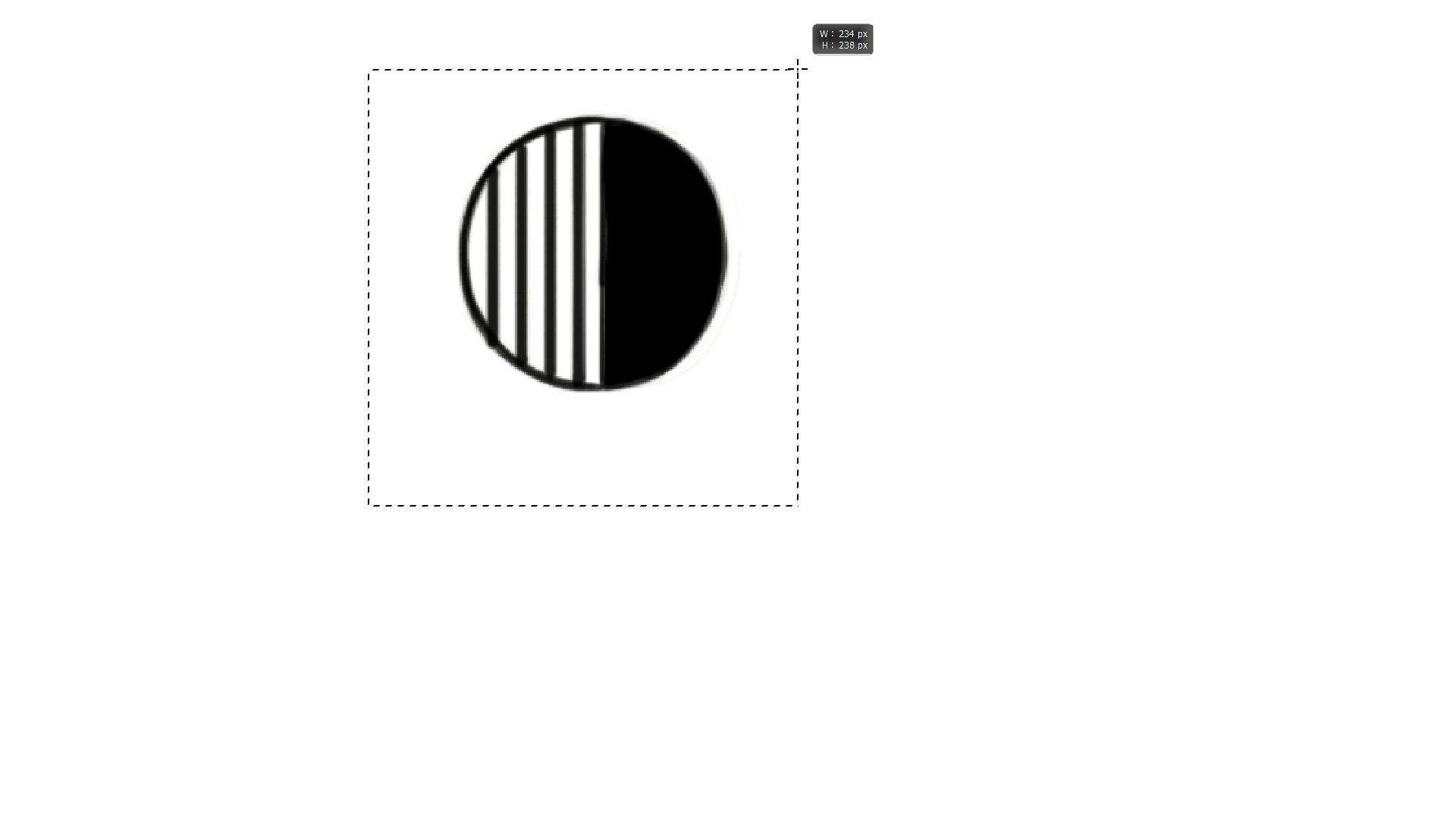 
hold_key(key=Space, duration=0.58)
 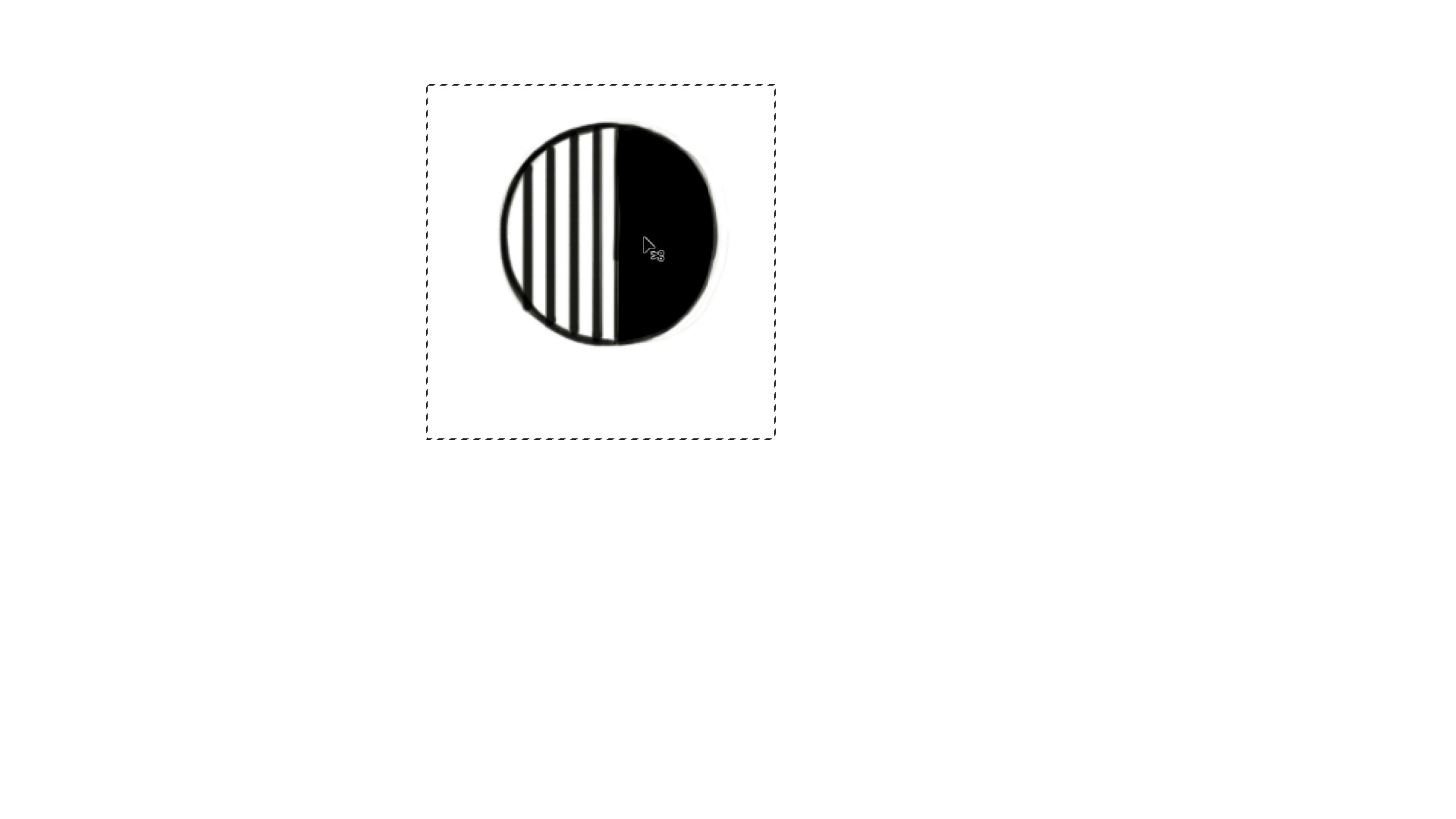 
hold_key(key=AltLeft, duration=1.6)
 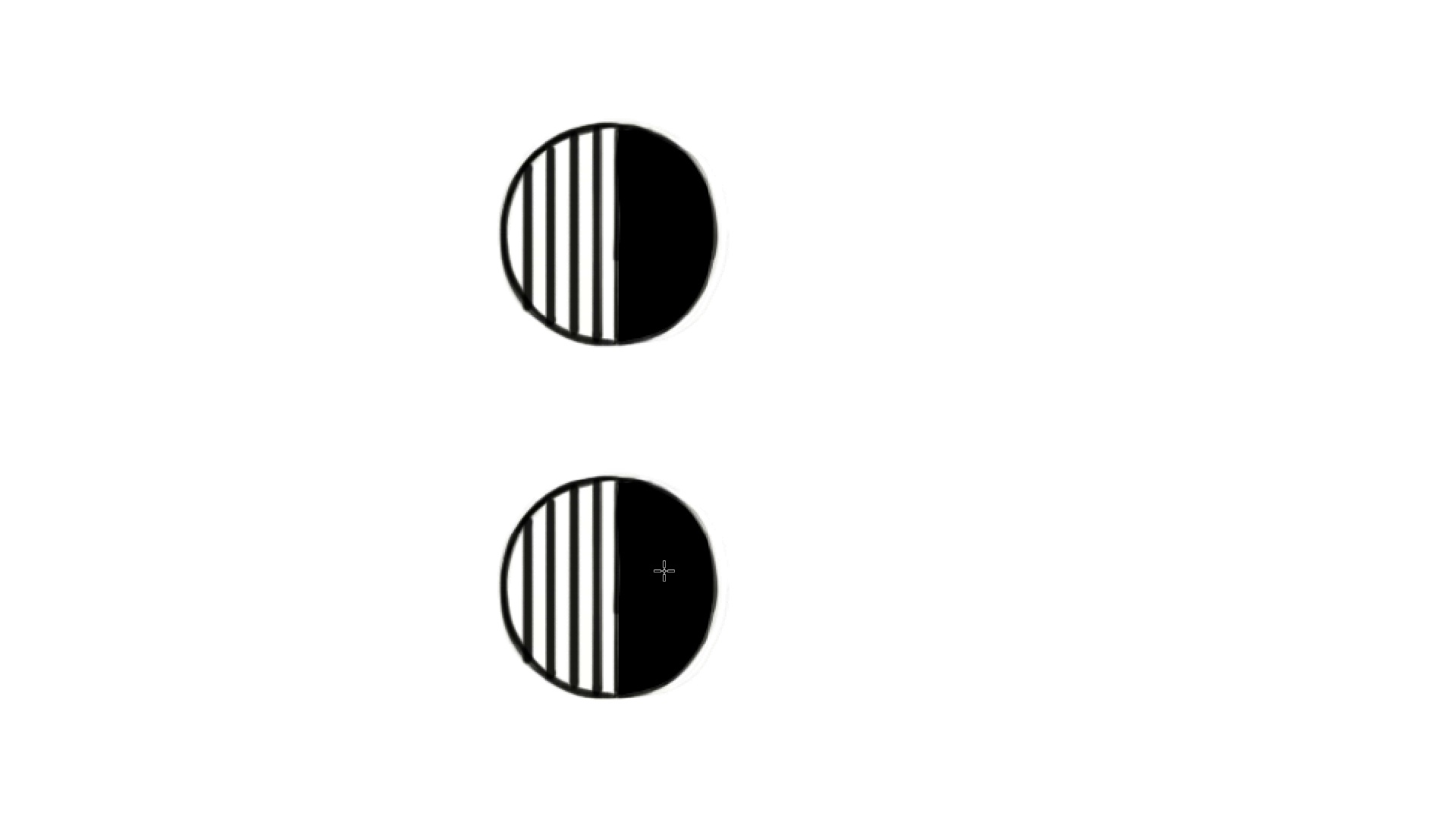 
hold_key(key=ShiftLeft, duration=1.51)
 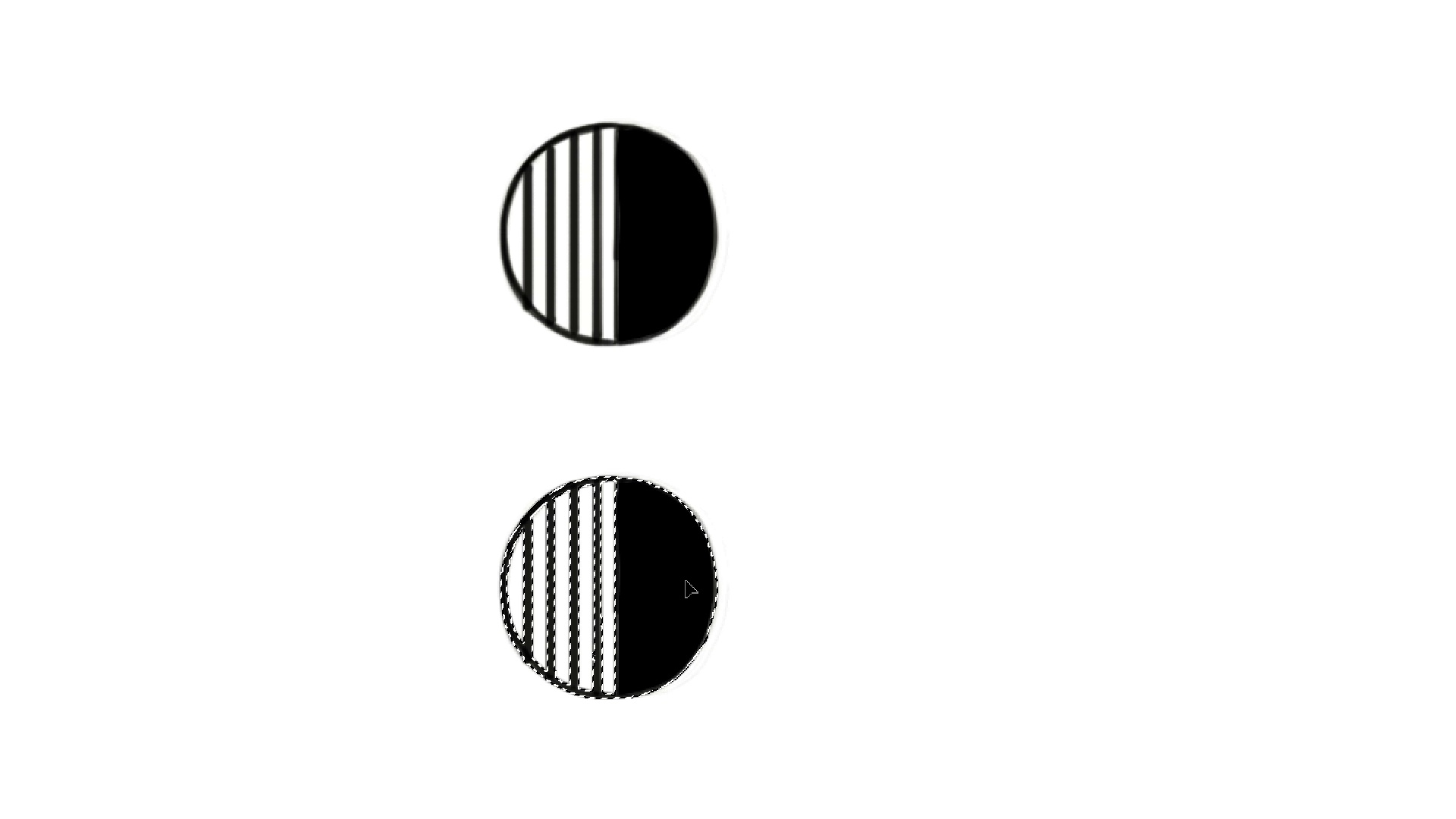 
key(Control+D)
 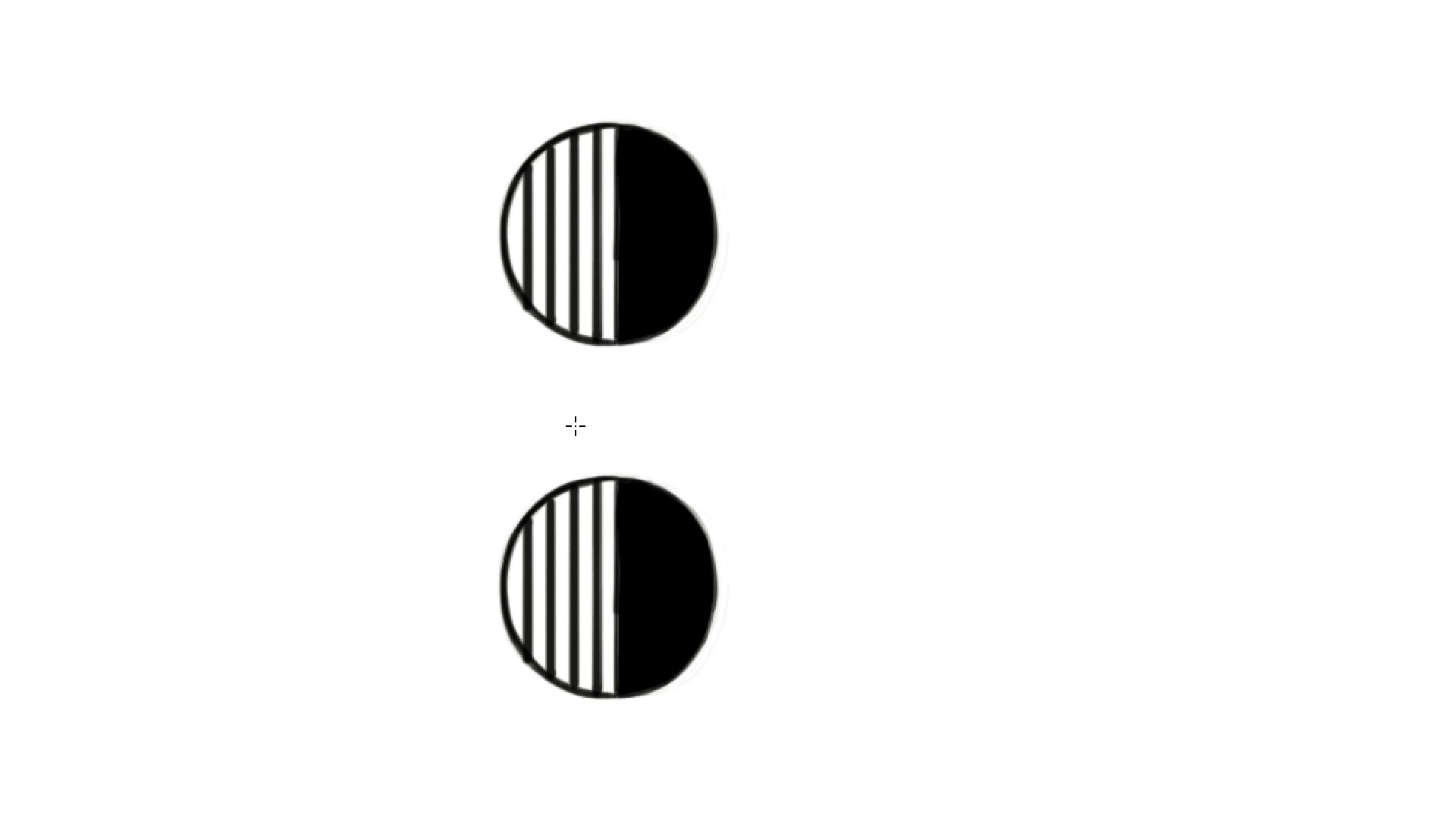 
hold_key(key=Space, duration=2.39)
 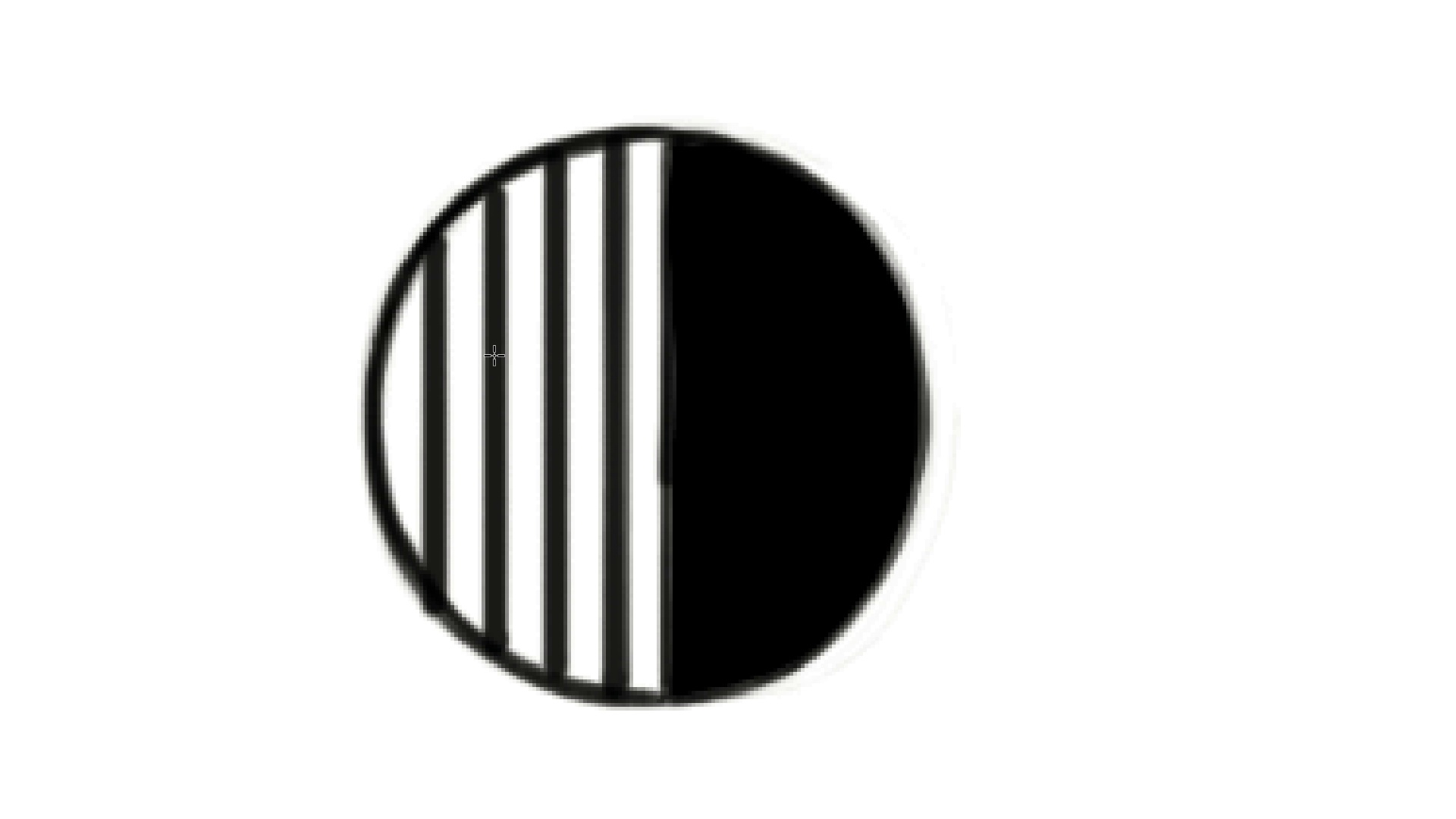 
hold_key(key=ControlLeft, duration=0.6)
 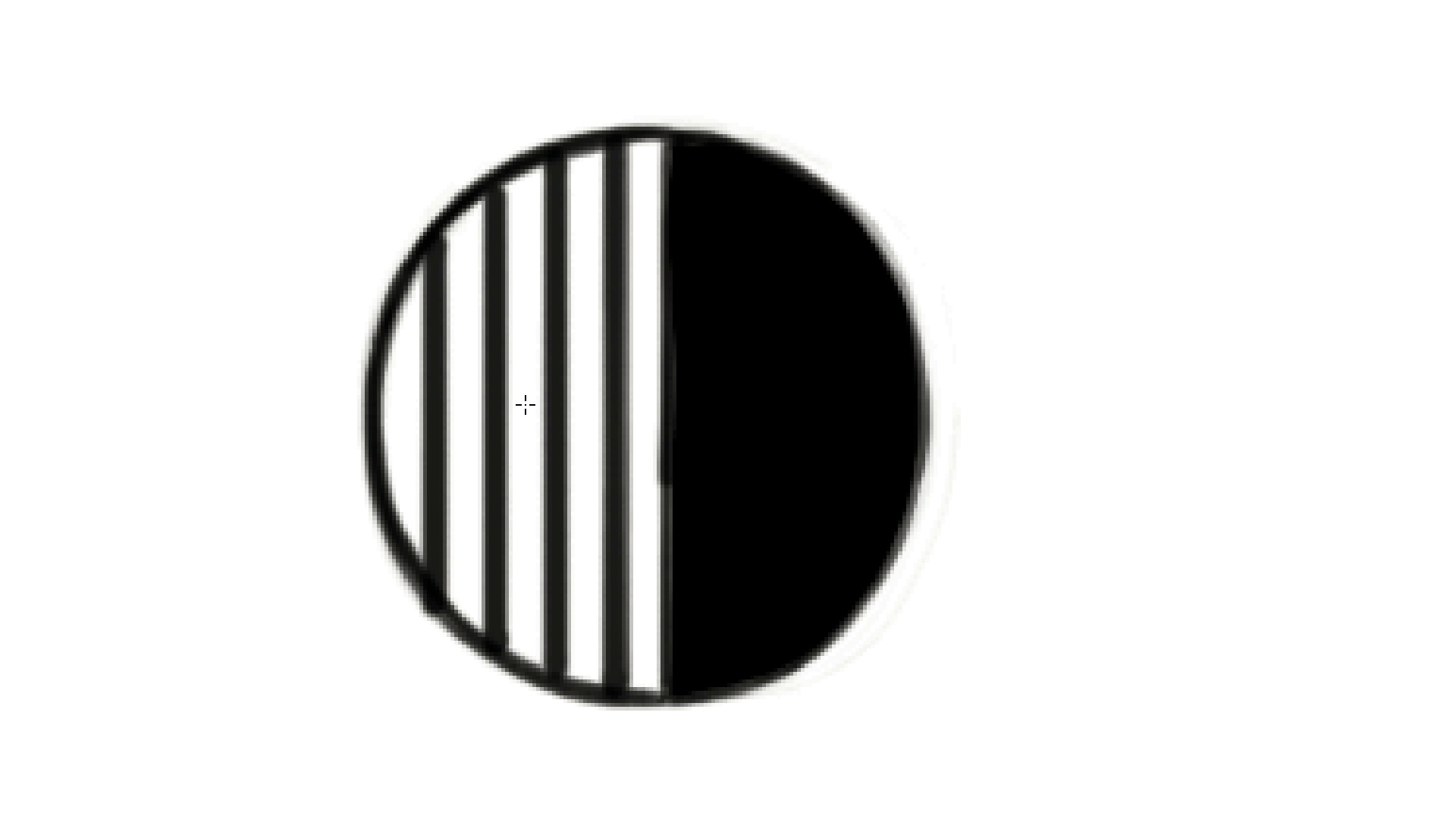 
key(B)
 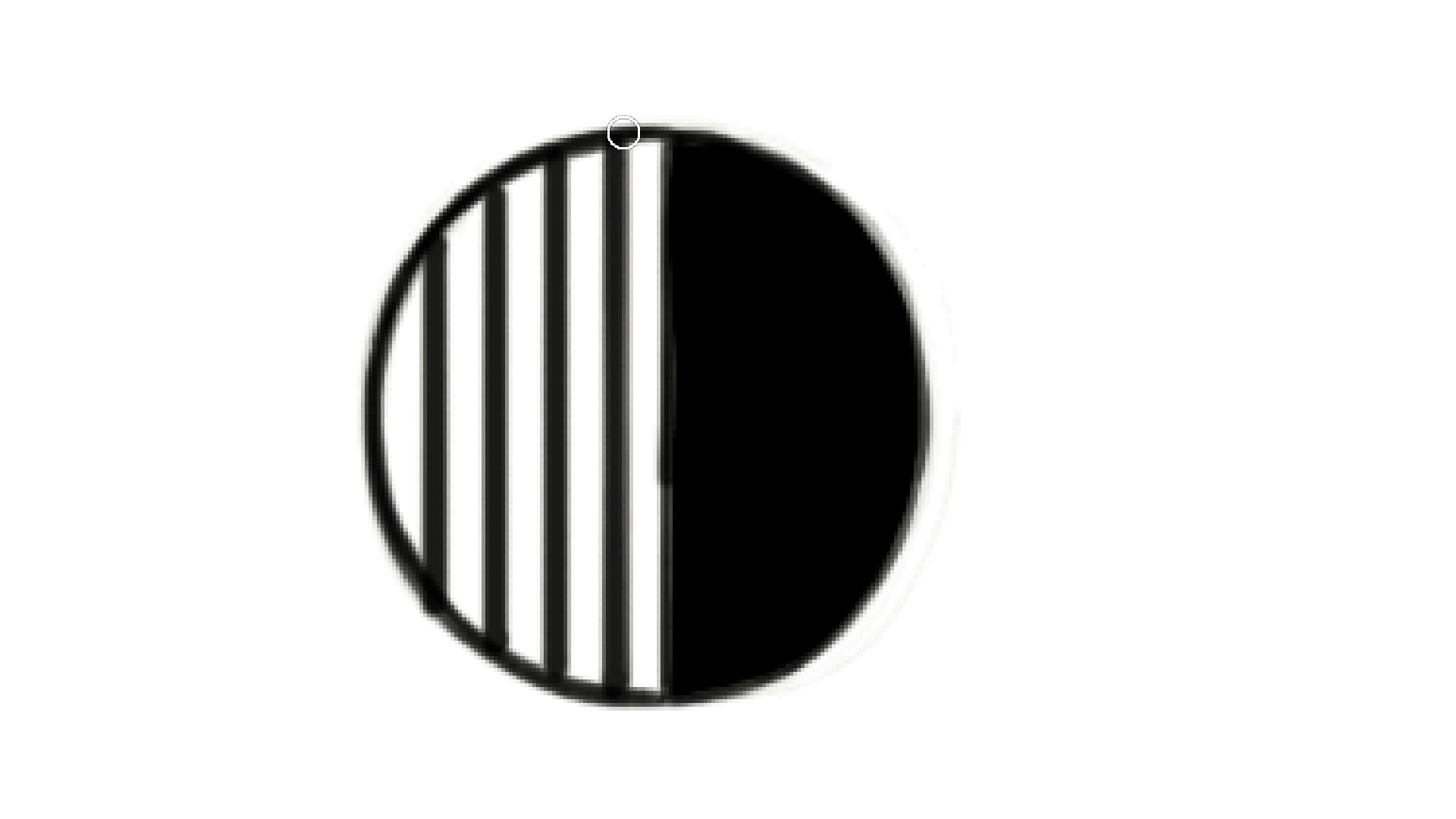 
hold_key(key=Backquote, duration=1.52)
 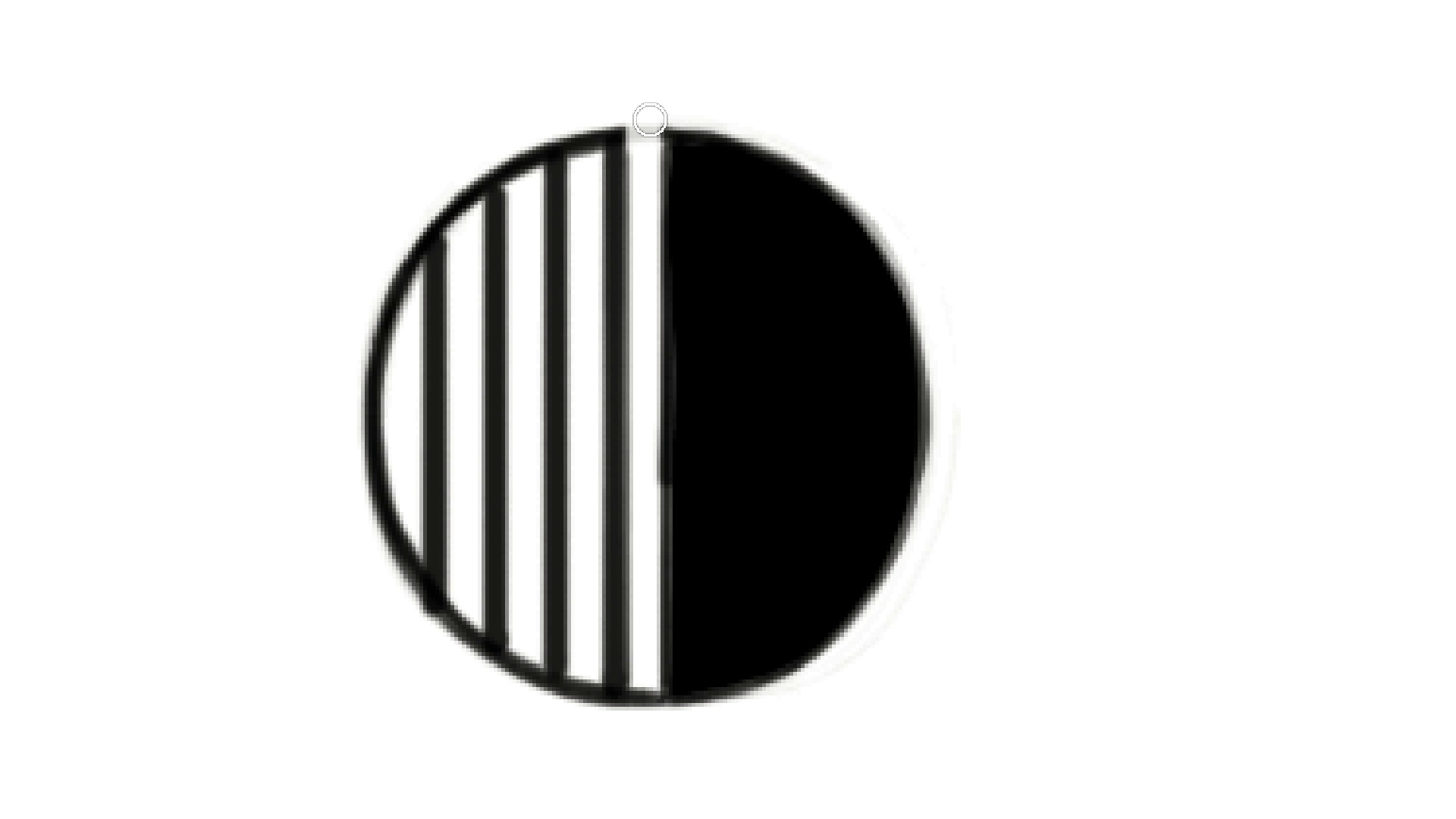 
hold_key(key=Backquote, duration=1.5)
 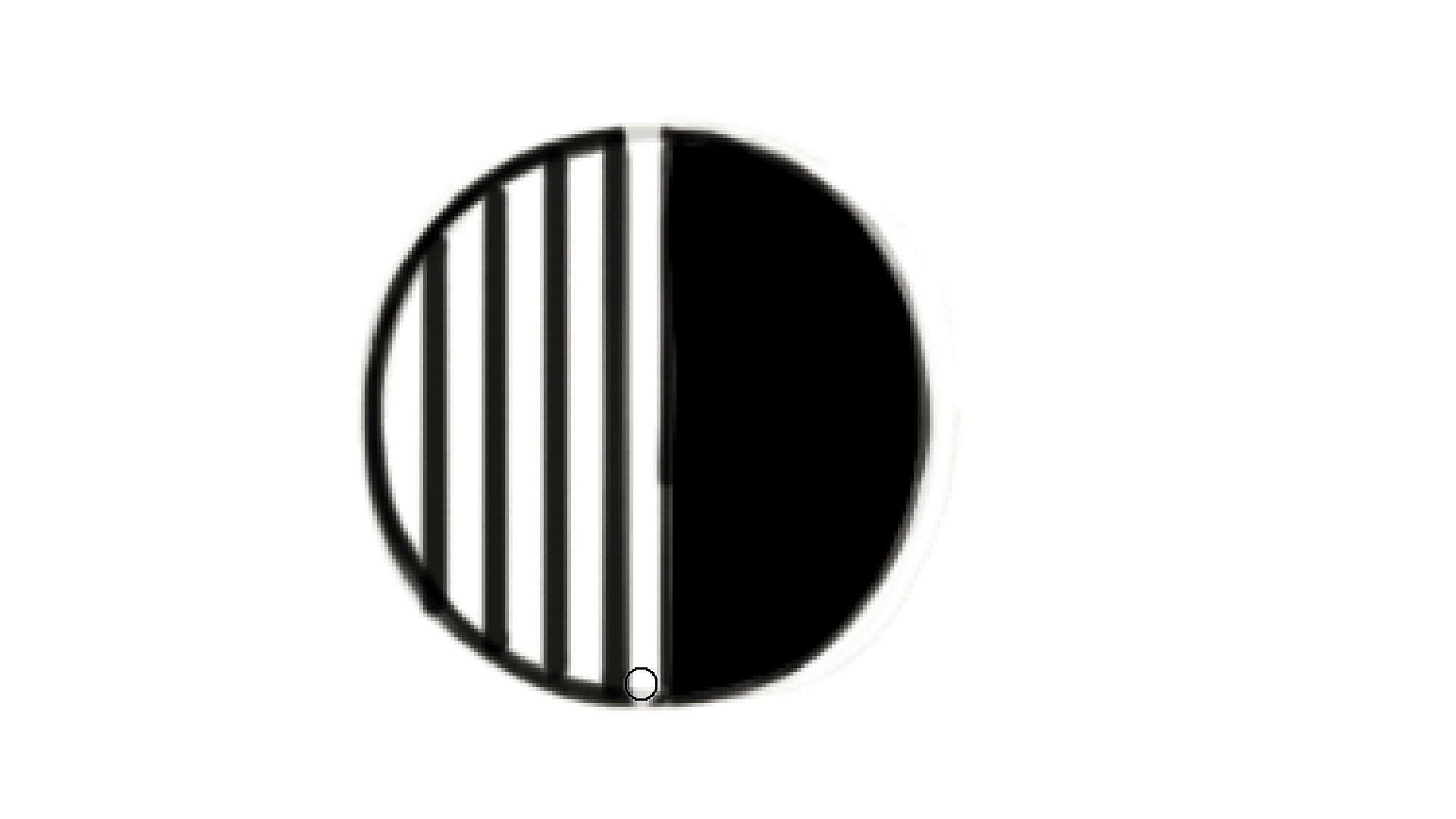 
hold_key(key=Backquote, duration=1.5)
 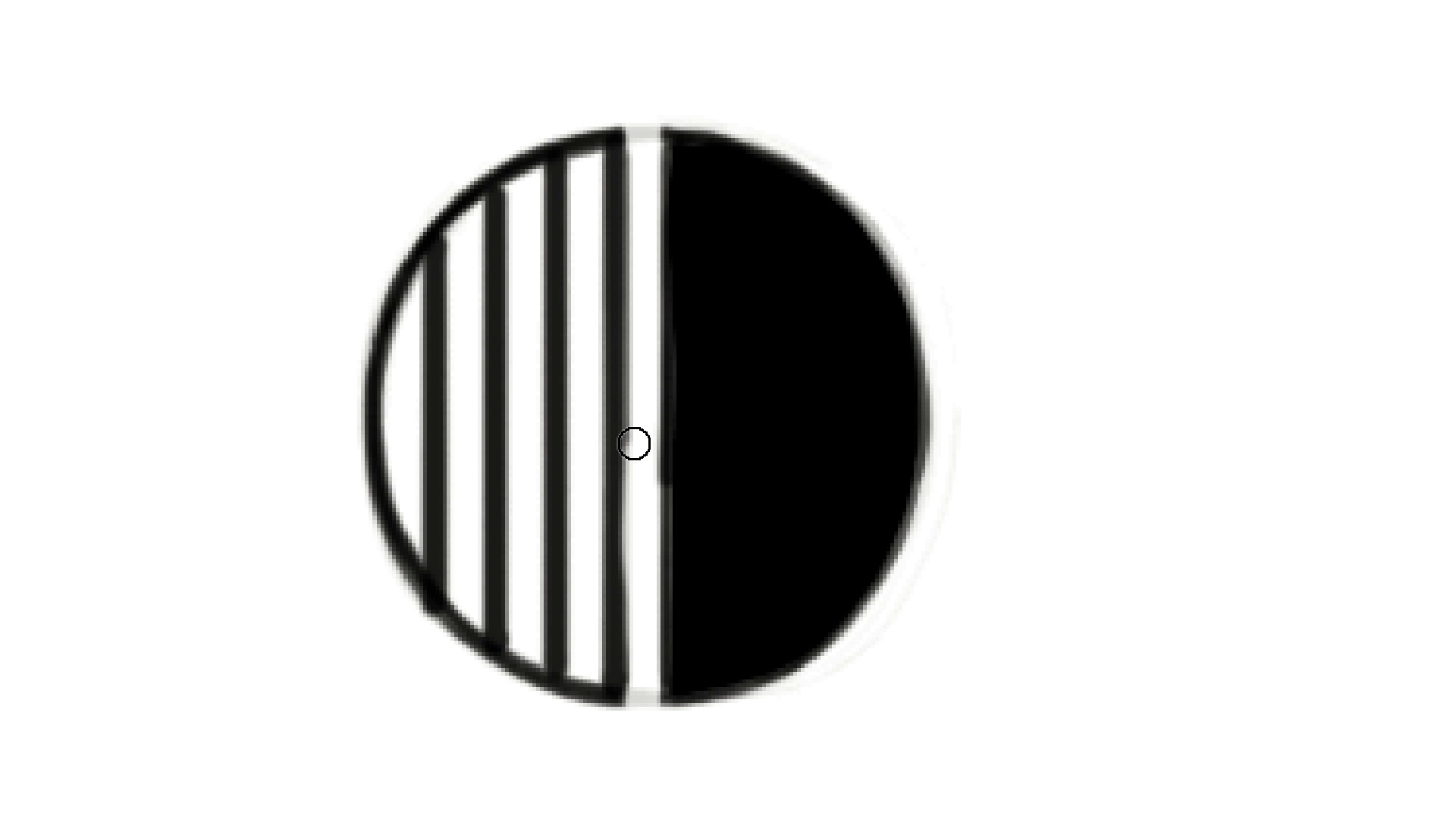 
hold_key(key=Backquote, duration=0.75)
 